 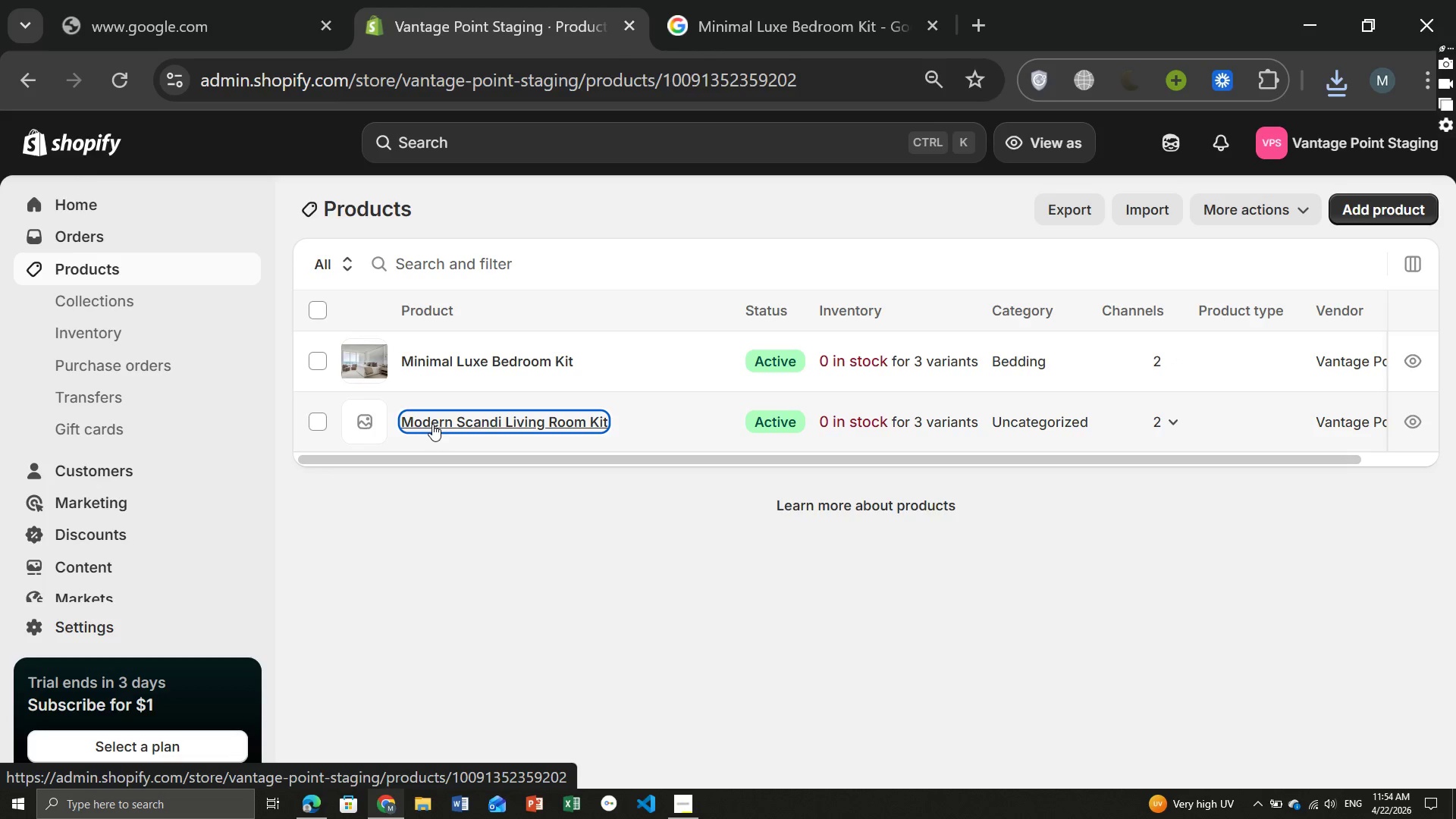 
left_click([568, 295])
 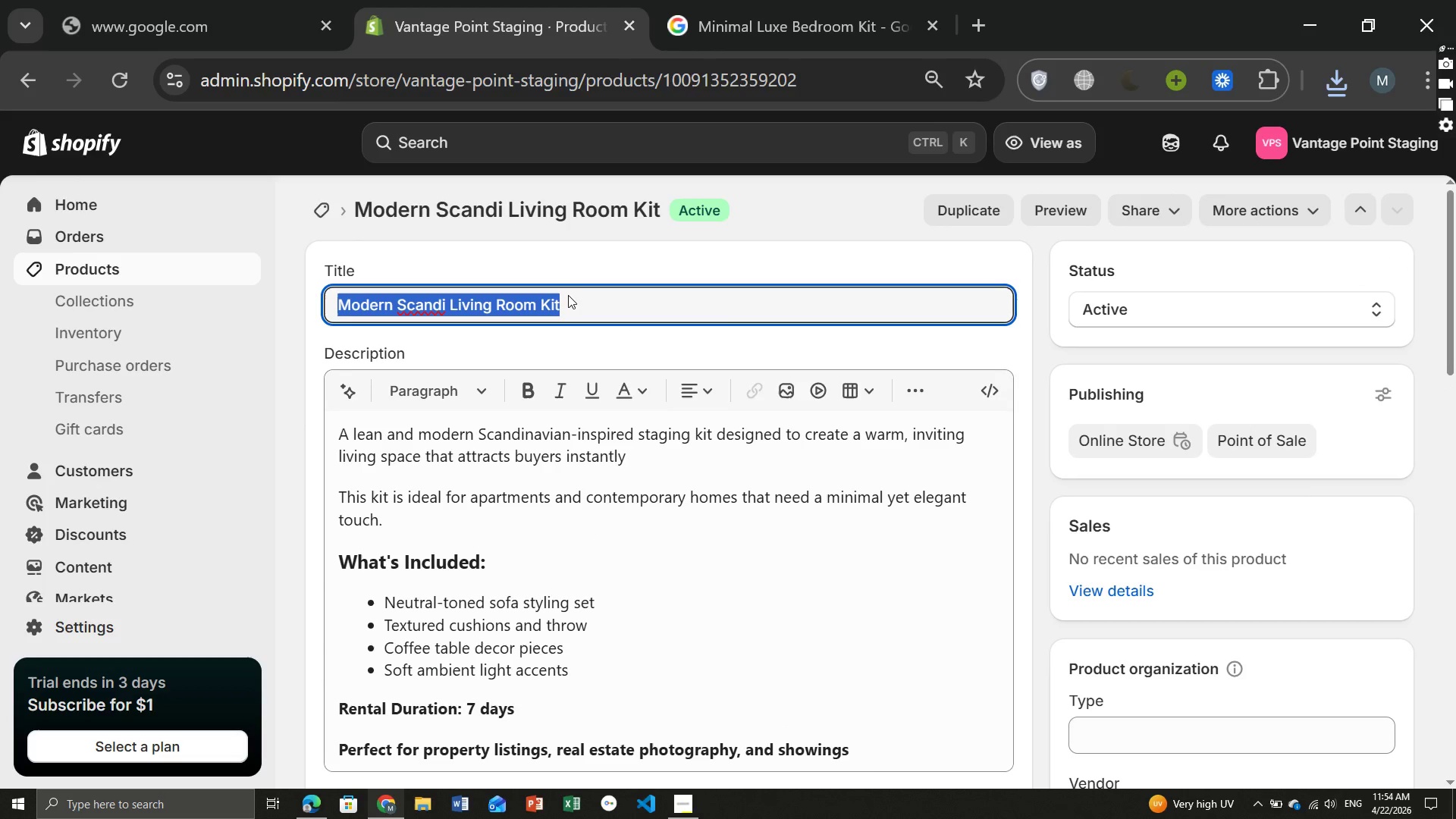 
key(Control+ControlLeft)
 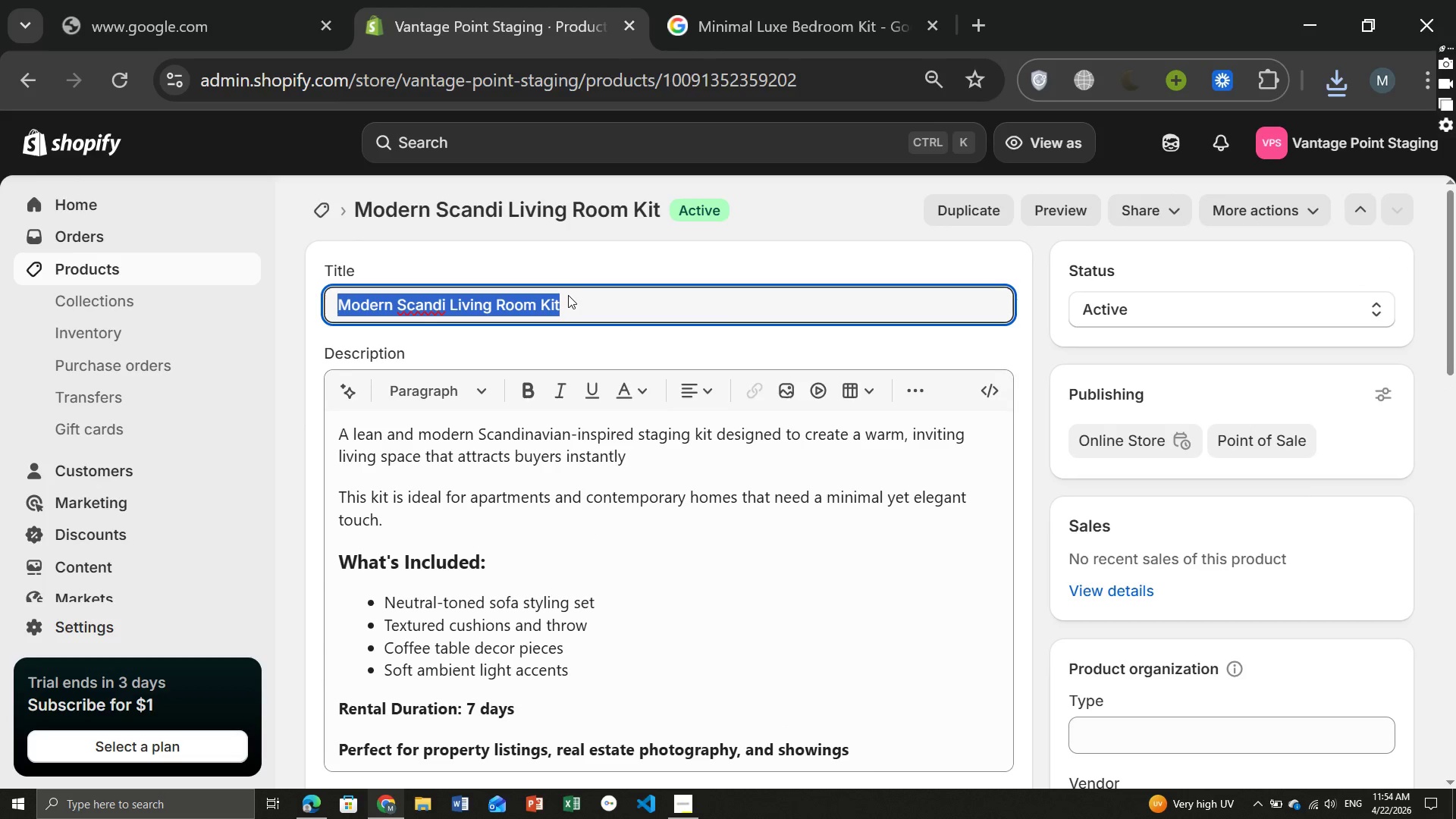 
key(Control+A)
 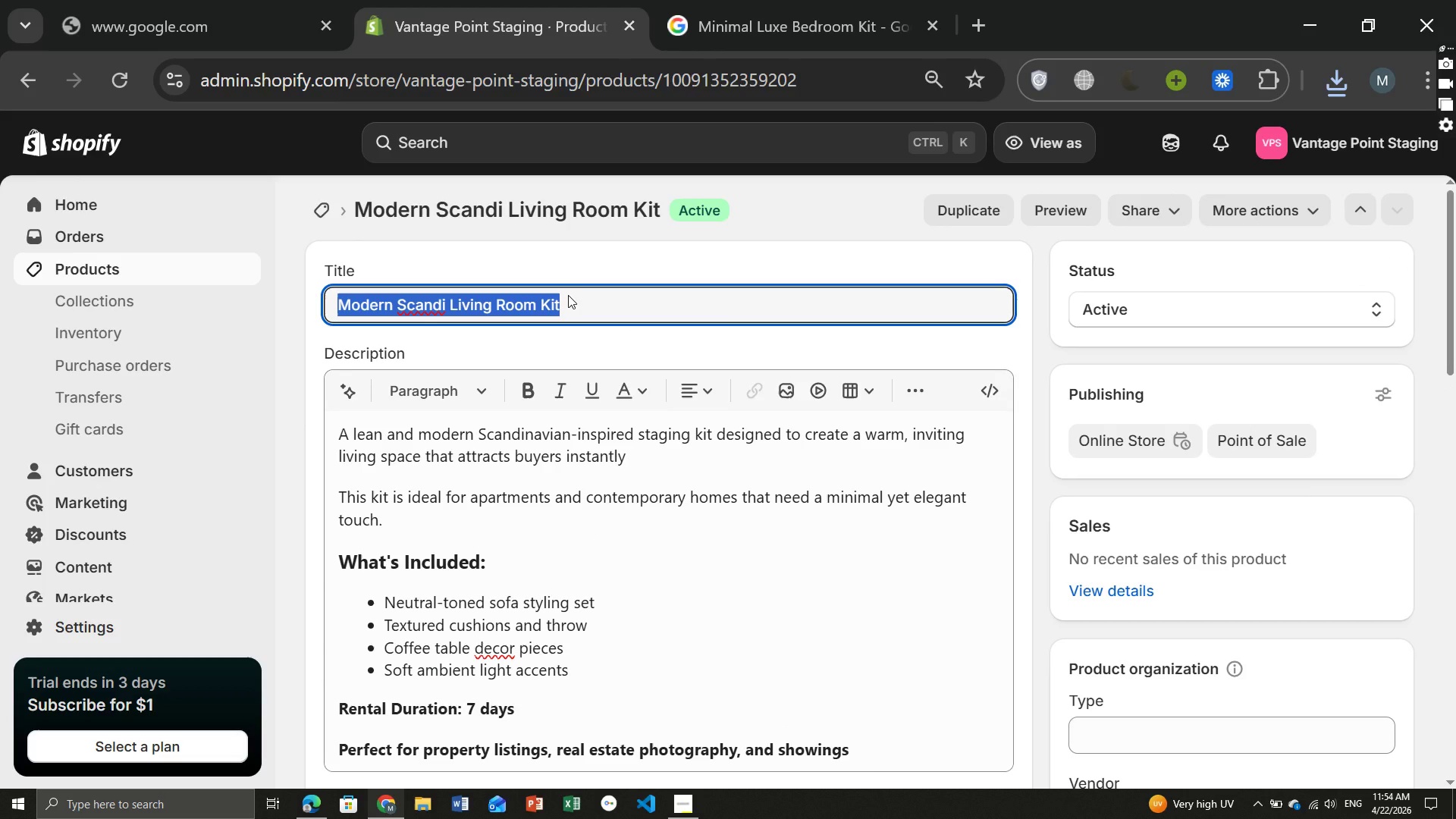 
key(Control+ControlLeft)
 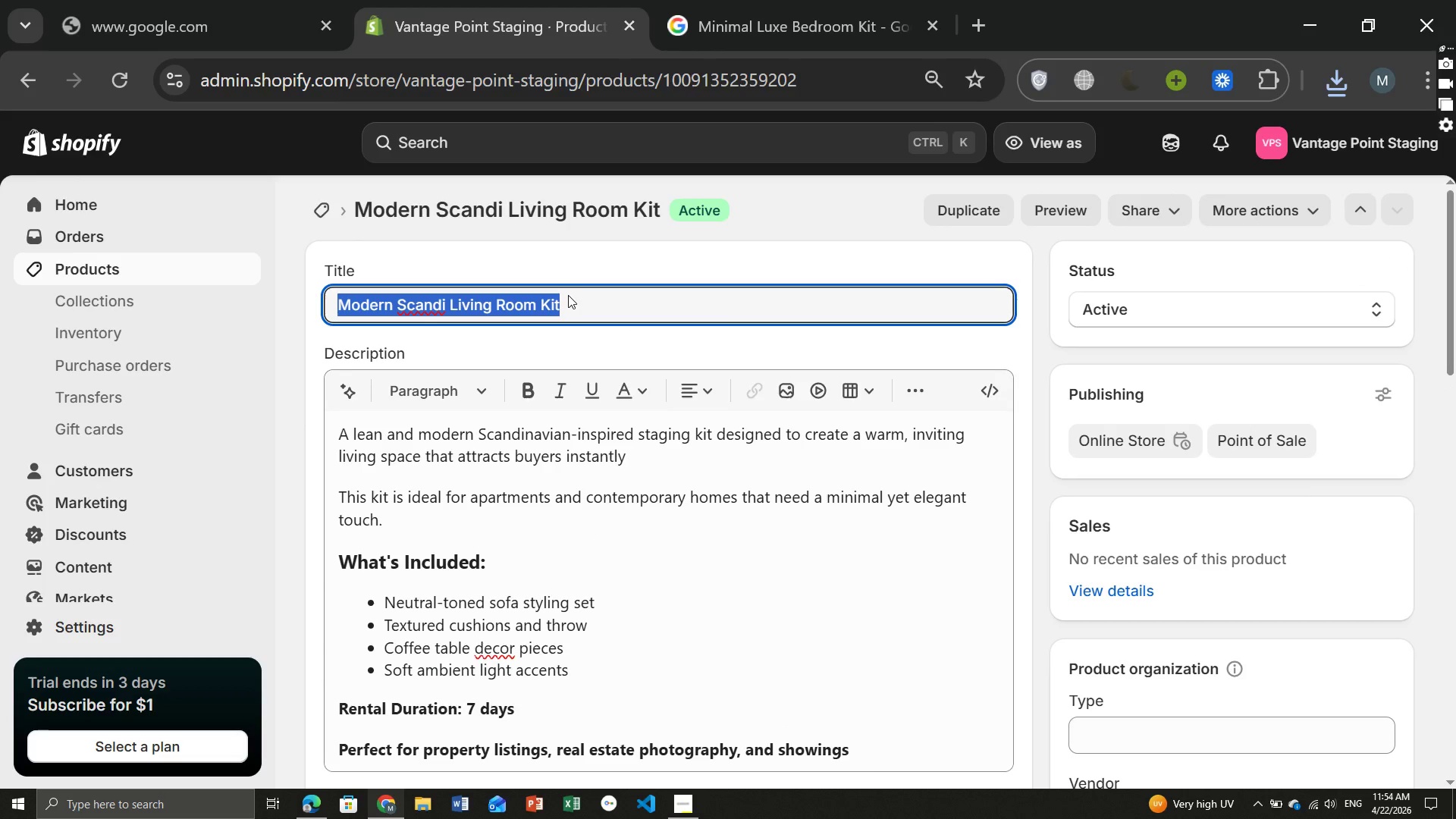 
key(Control+C)
 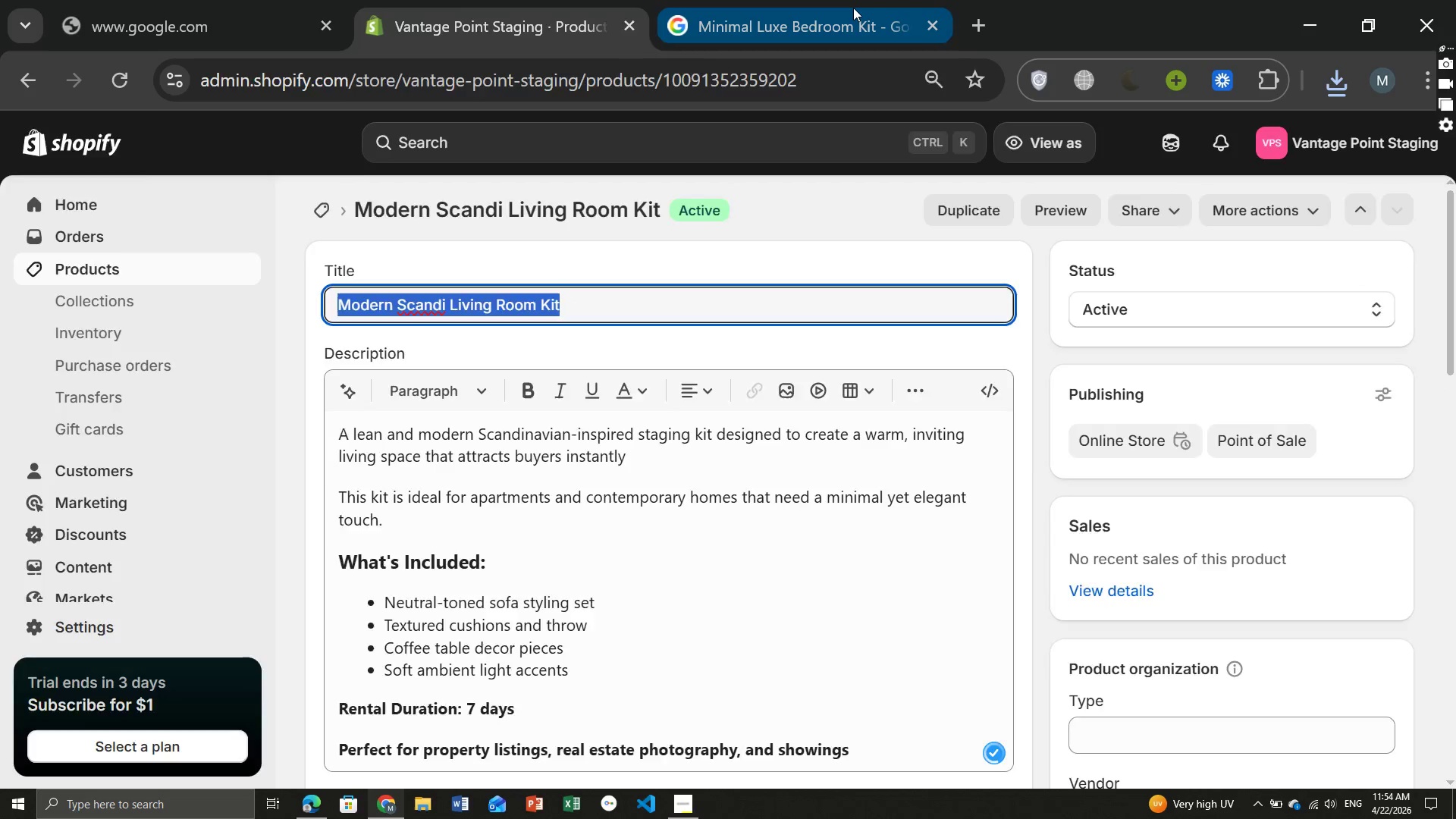 
left_click([853, 8])
 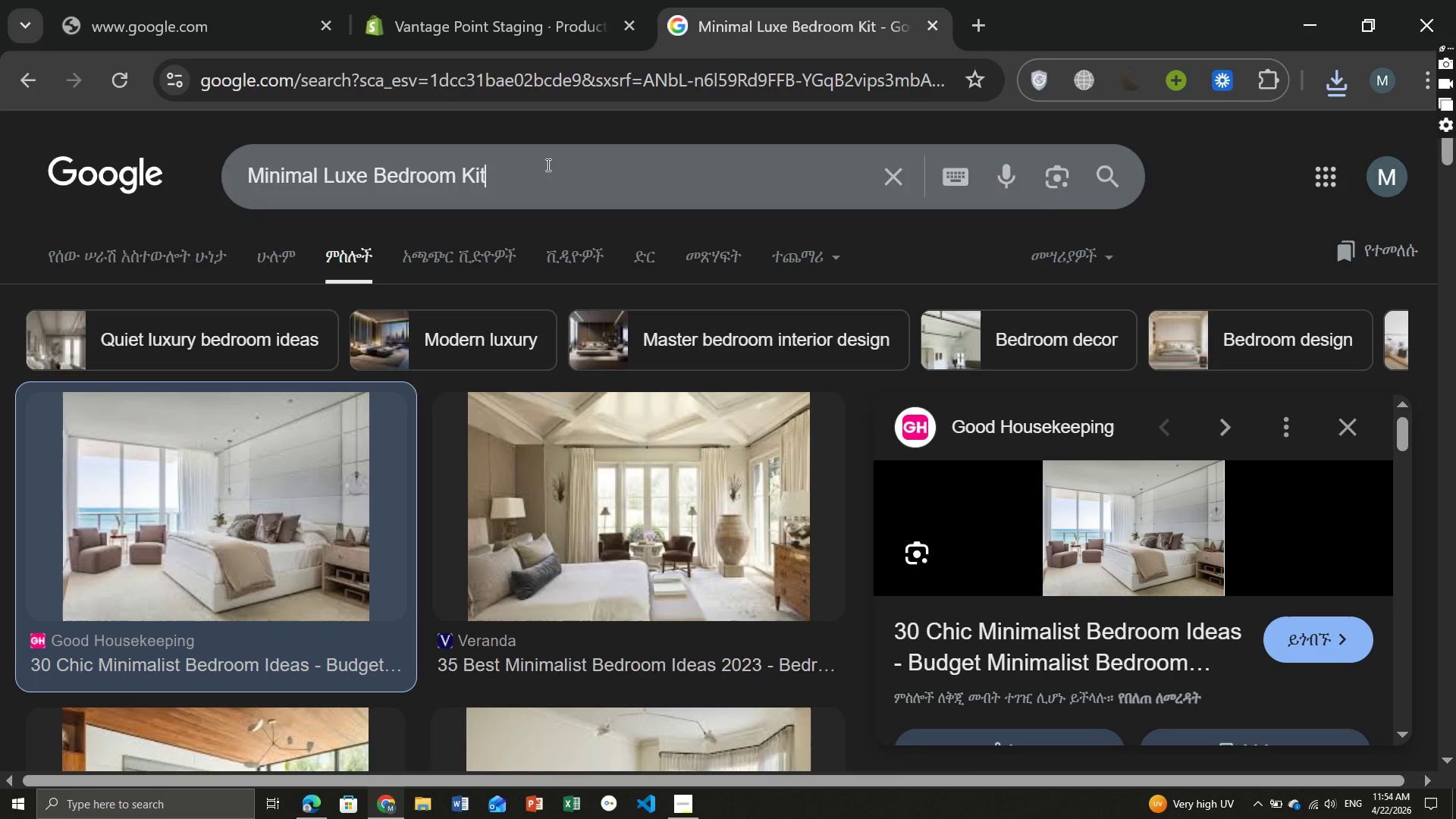 
left_click([547, 165])
 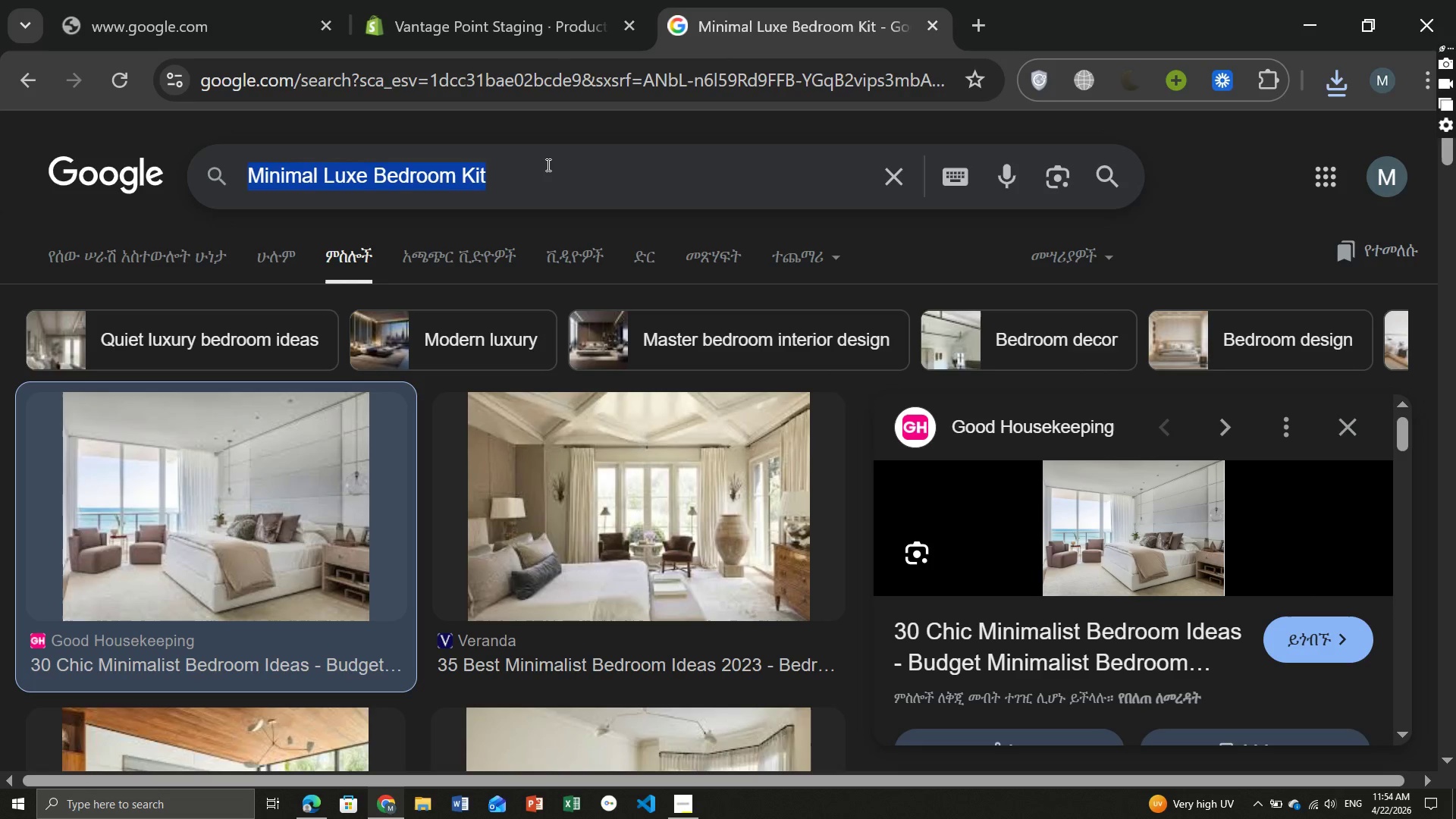 
key(Control+ControlLeft)
 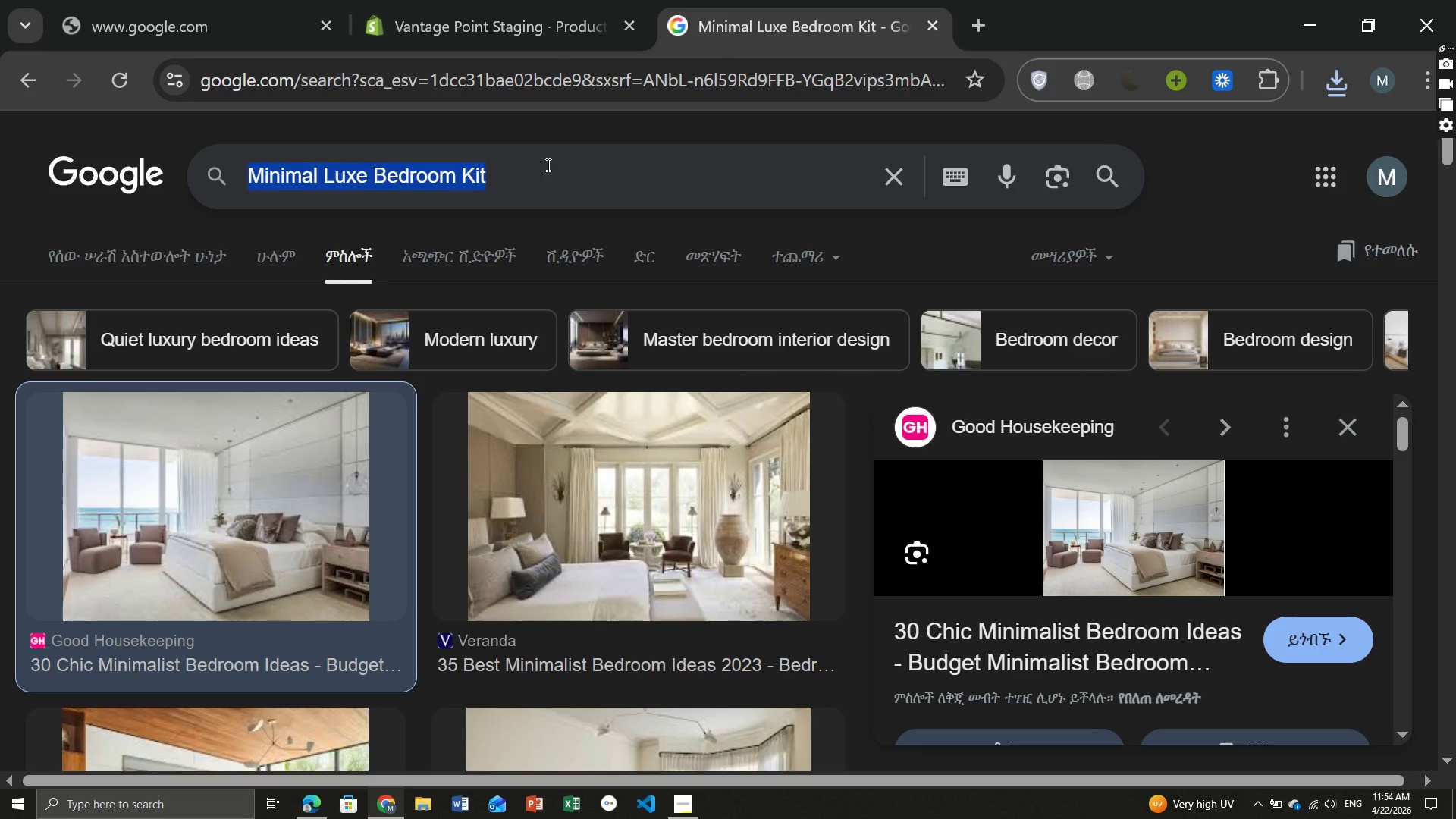 
key(Control+A)
 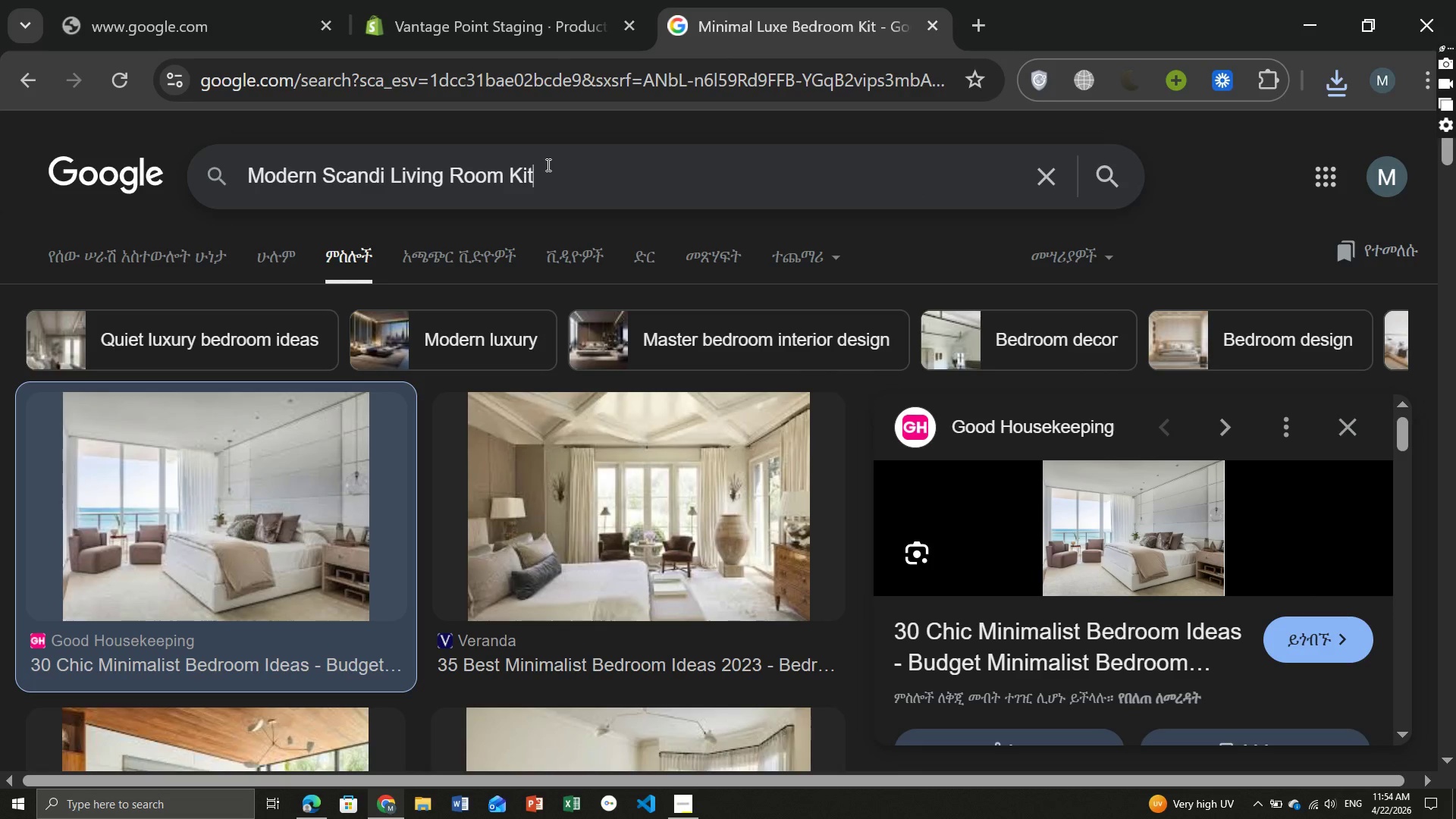 
key(Control+ControlLeft)
 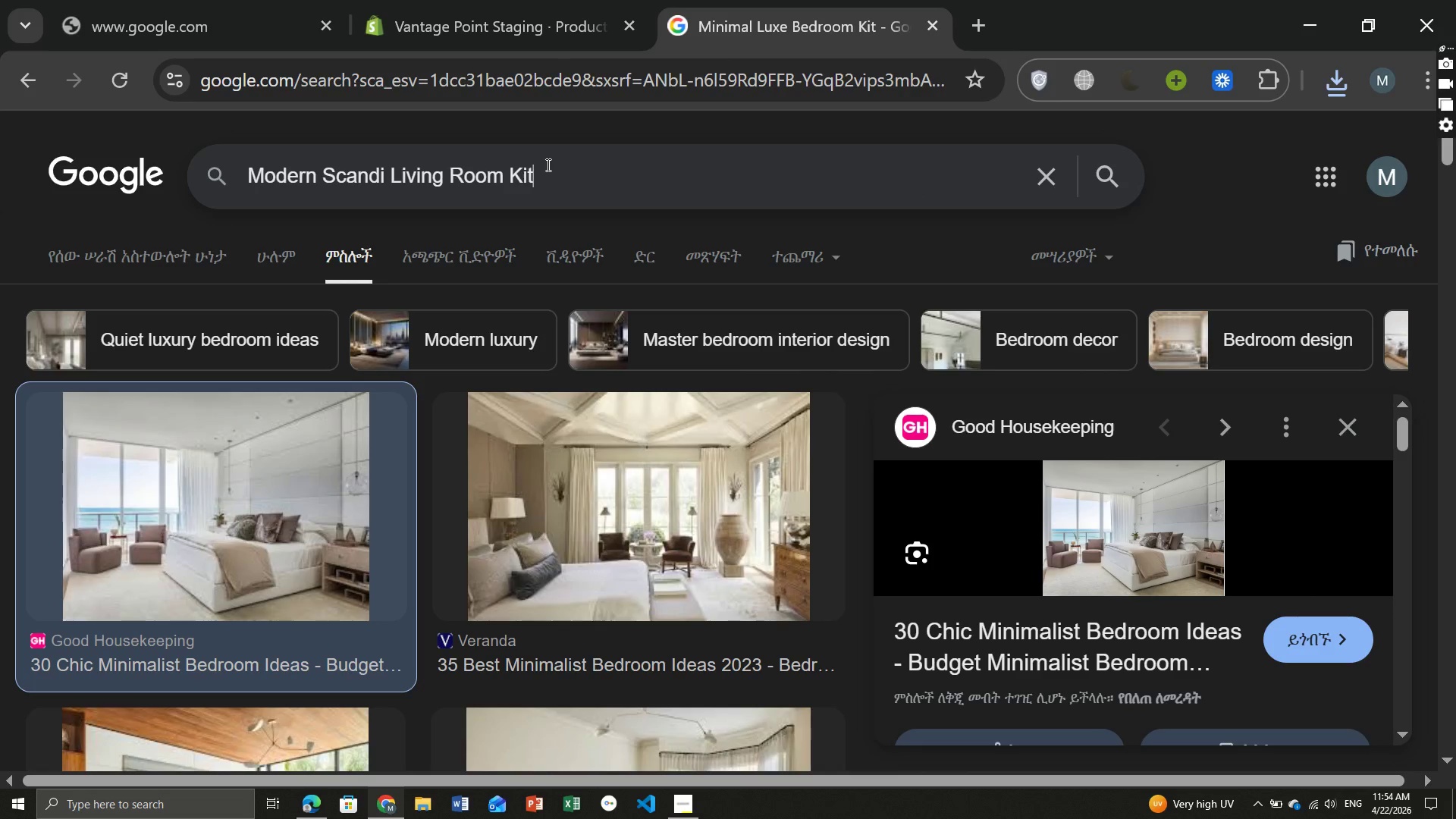 
key(Control+V)
 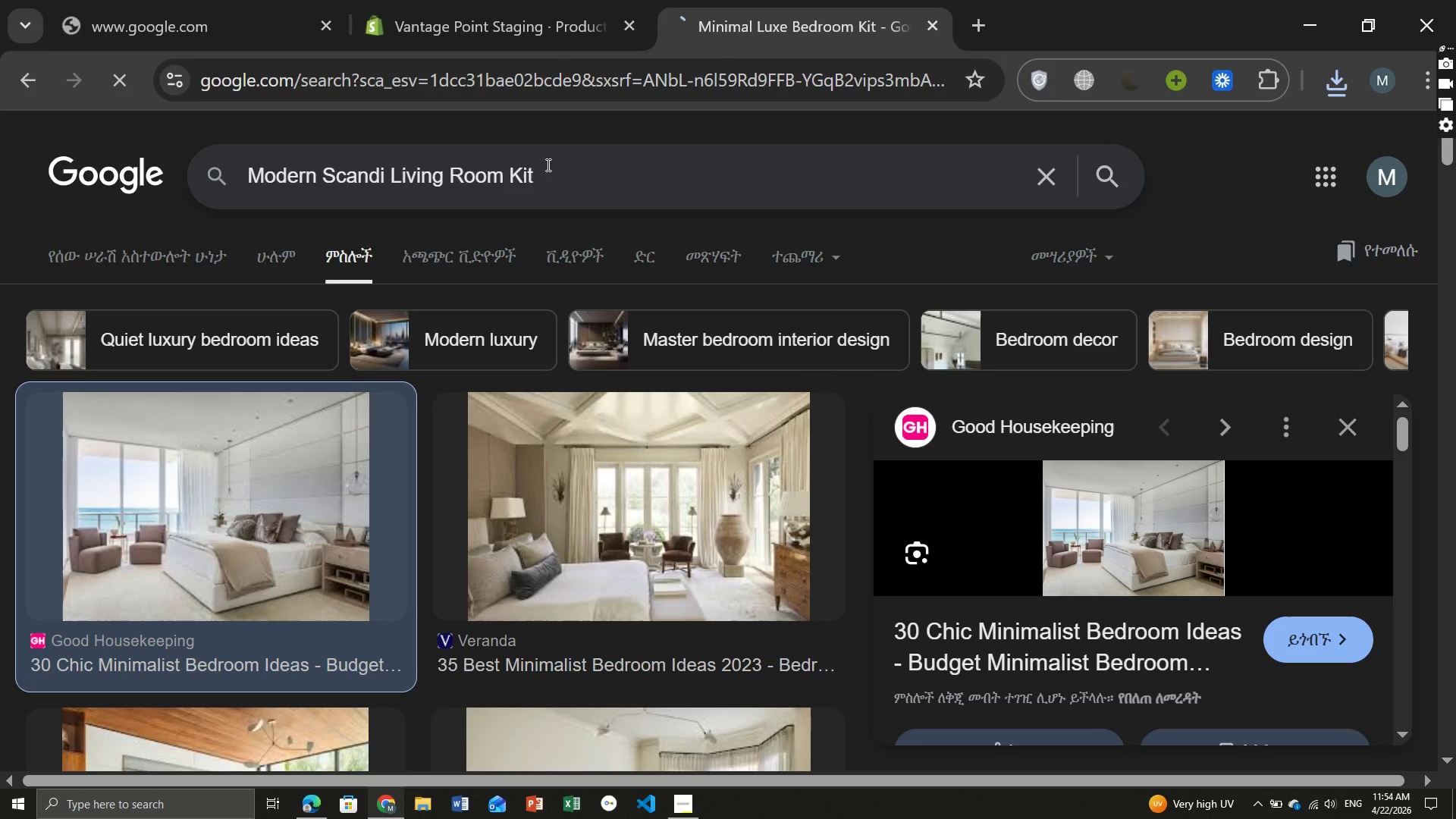 
key(Enter)
 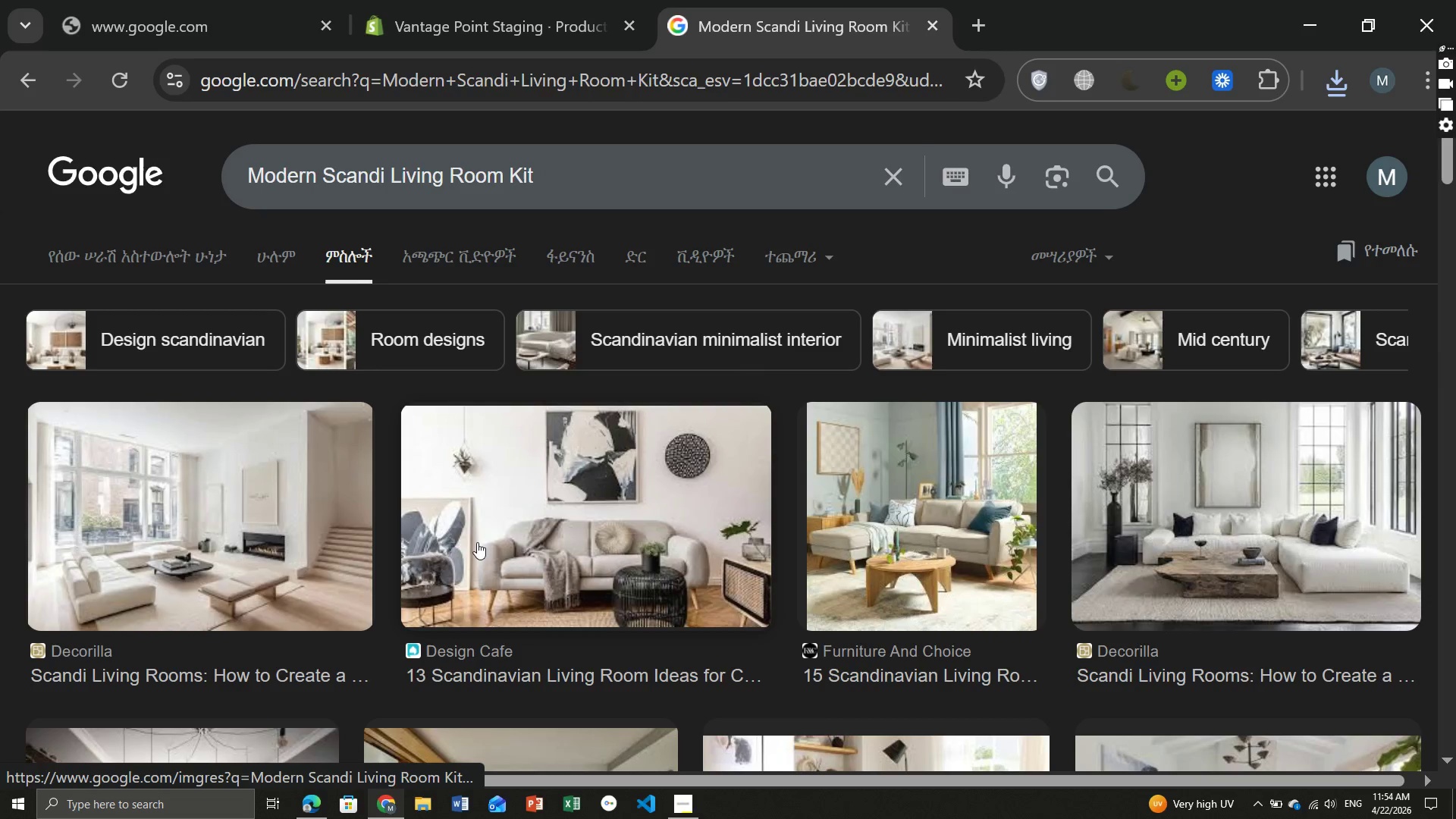 
wait(6.66)
 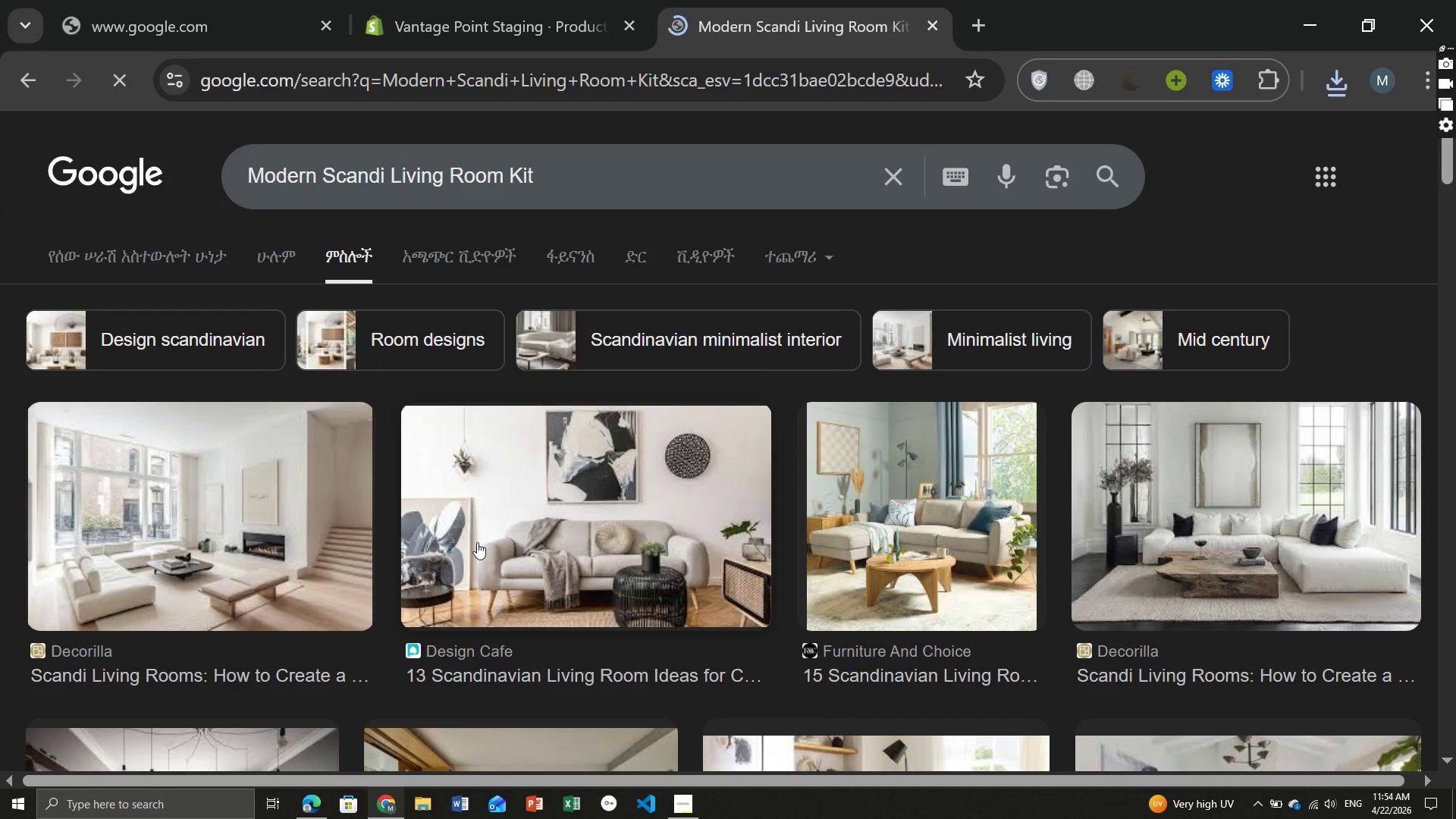 
left_click([519, 5])
 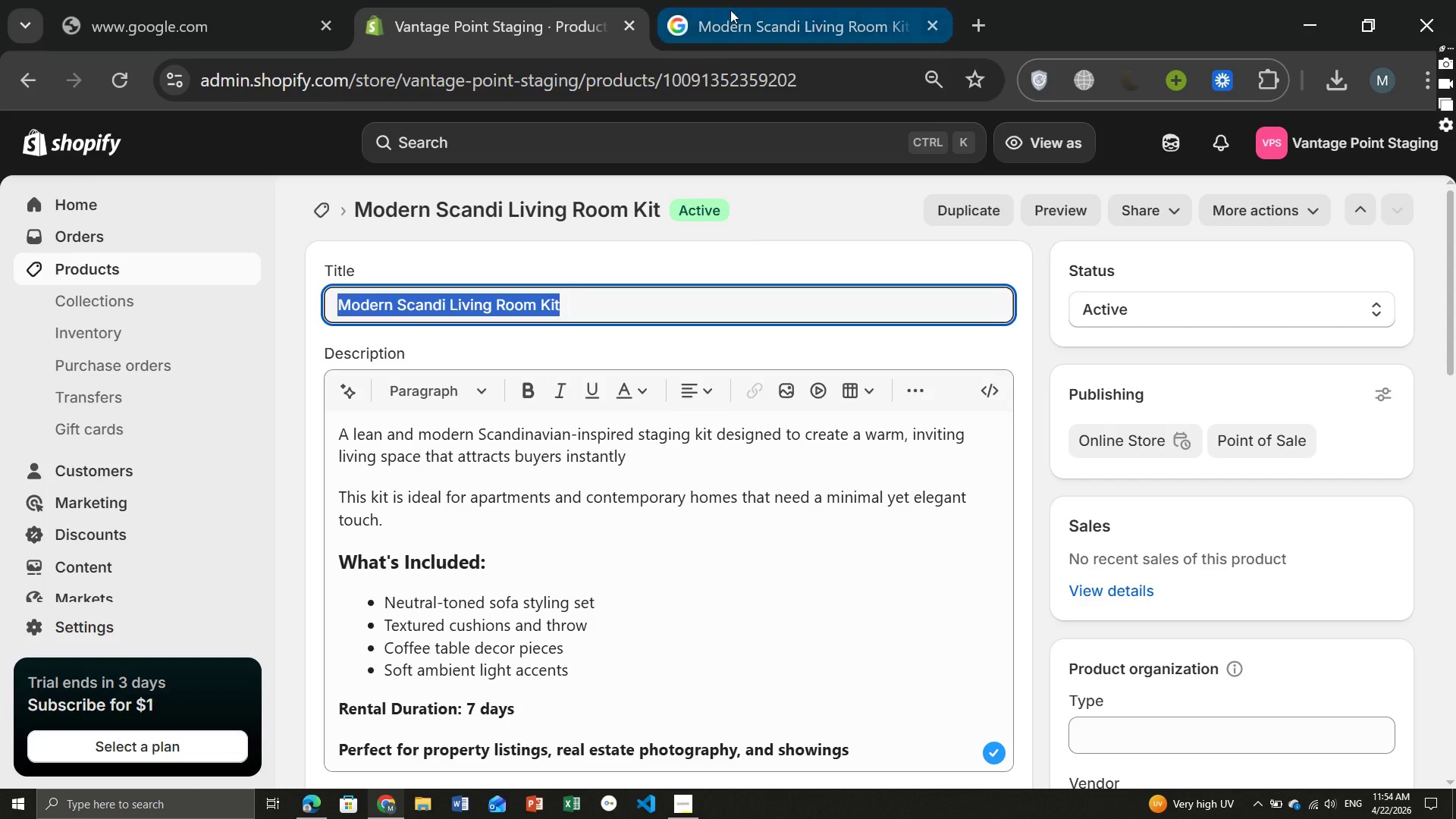 
left_click([743, 16])
 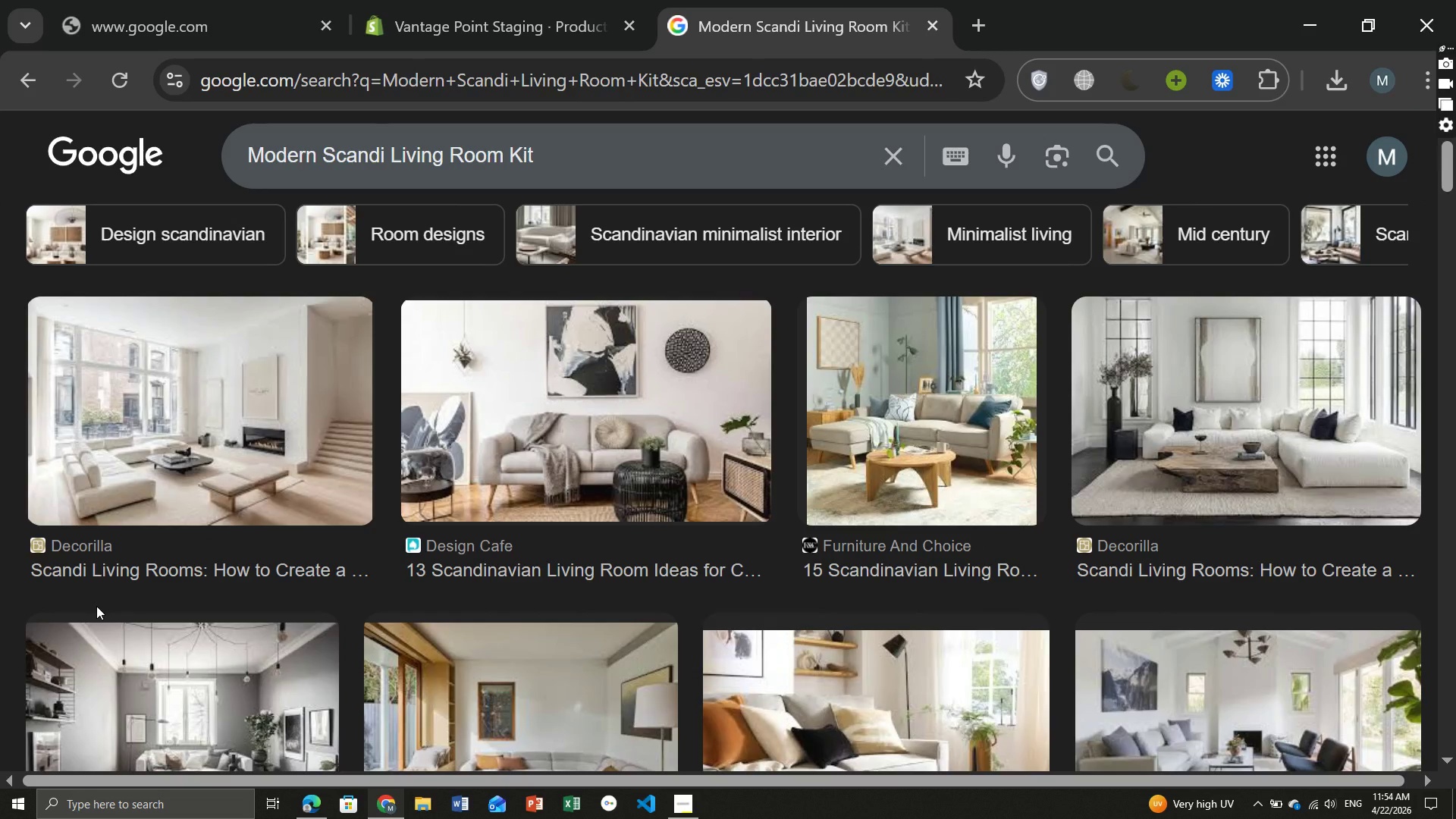 
mouse_move([170, 442])
 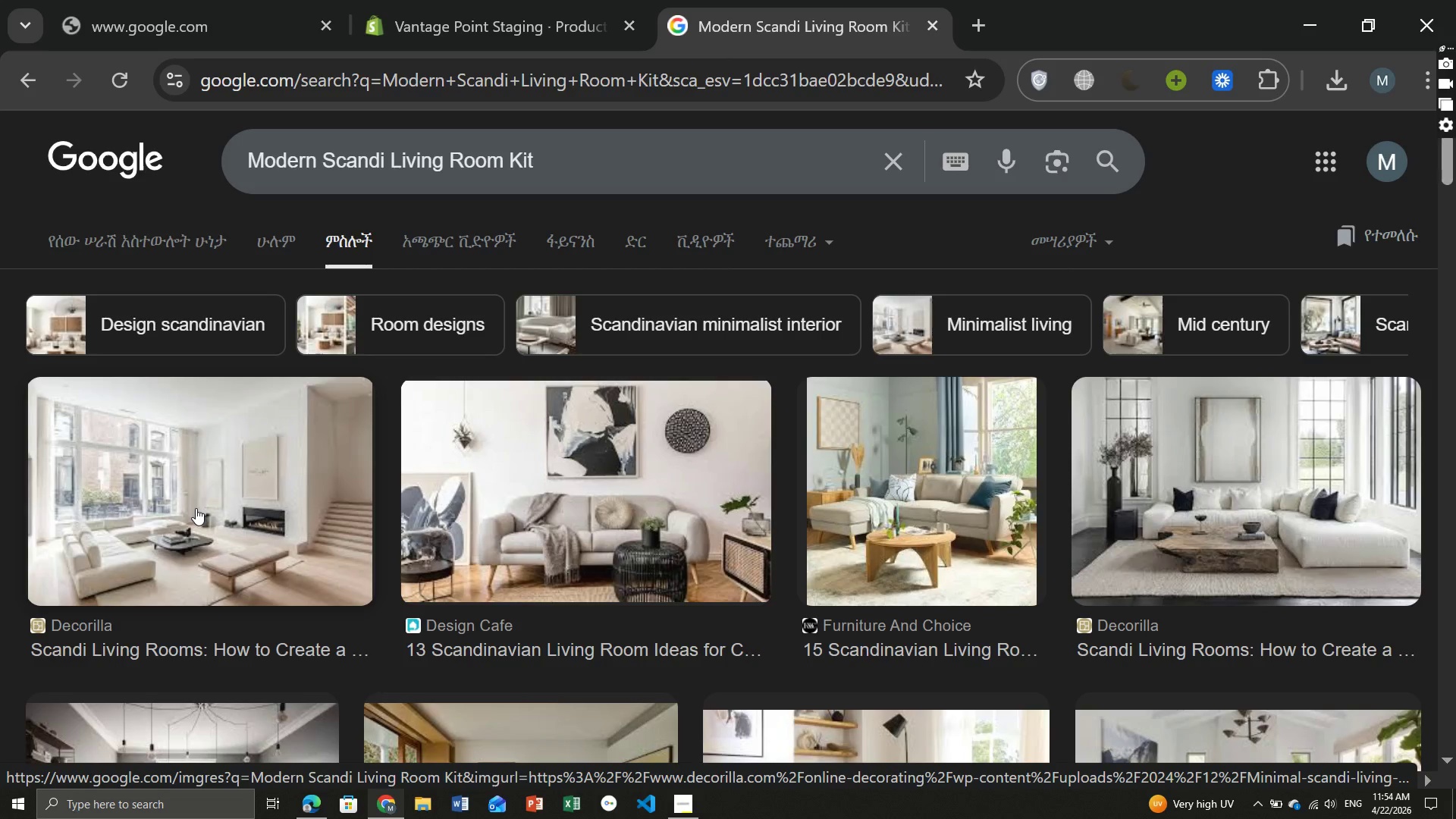 
left_click([196, 508])
 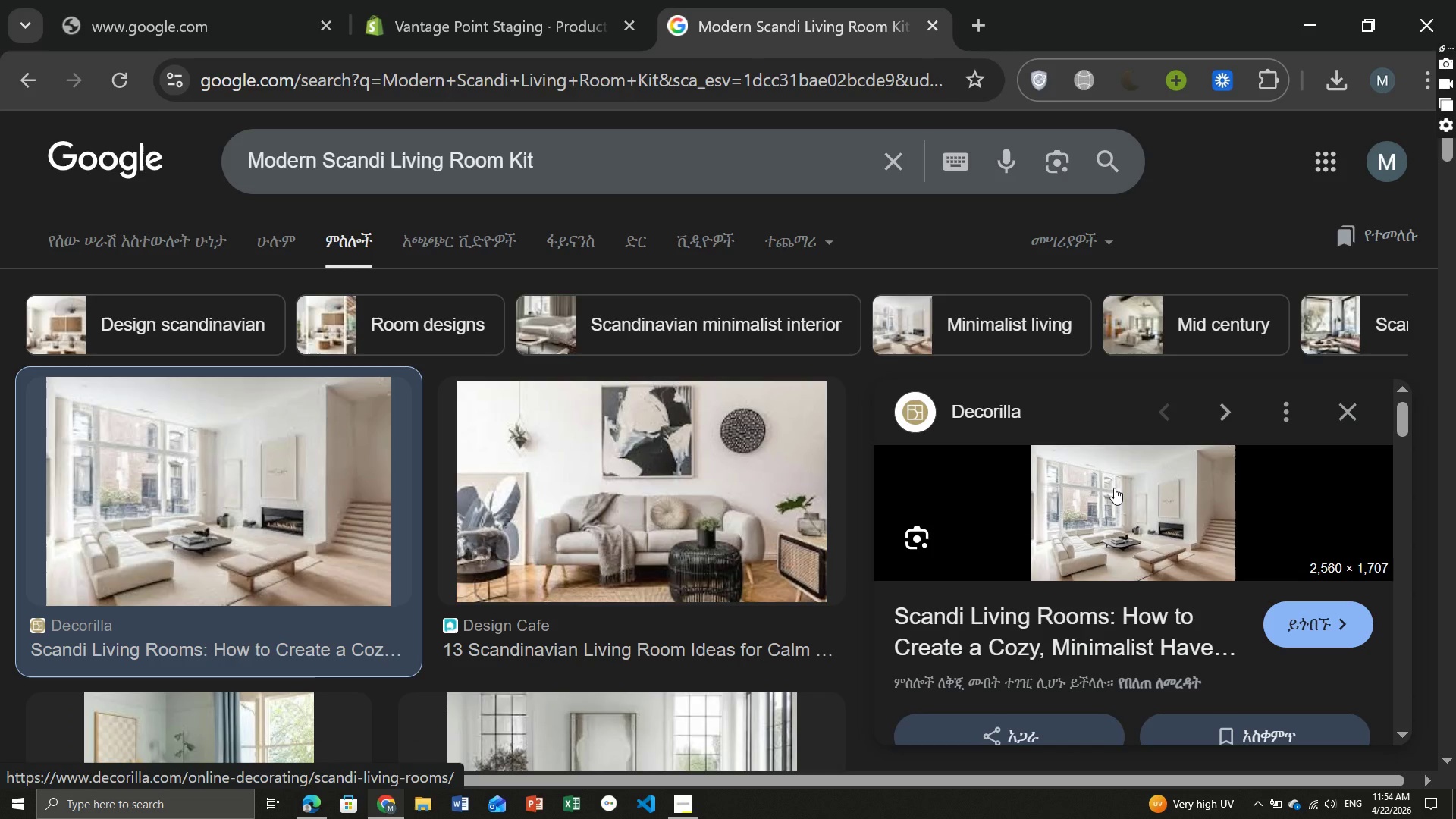 
right_click([1114, 488])
 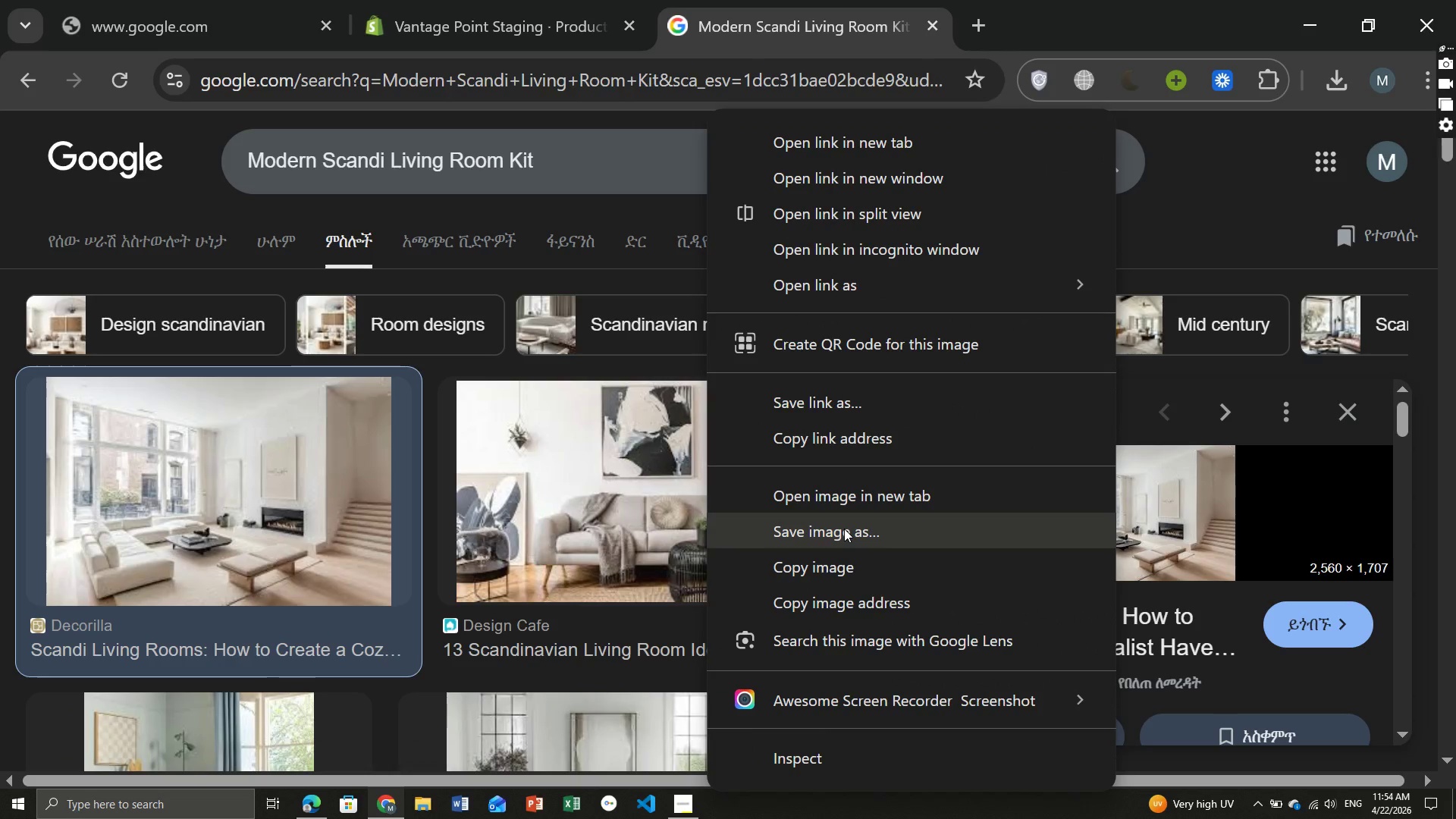 
left_click([844, 529])
 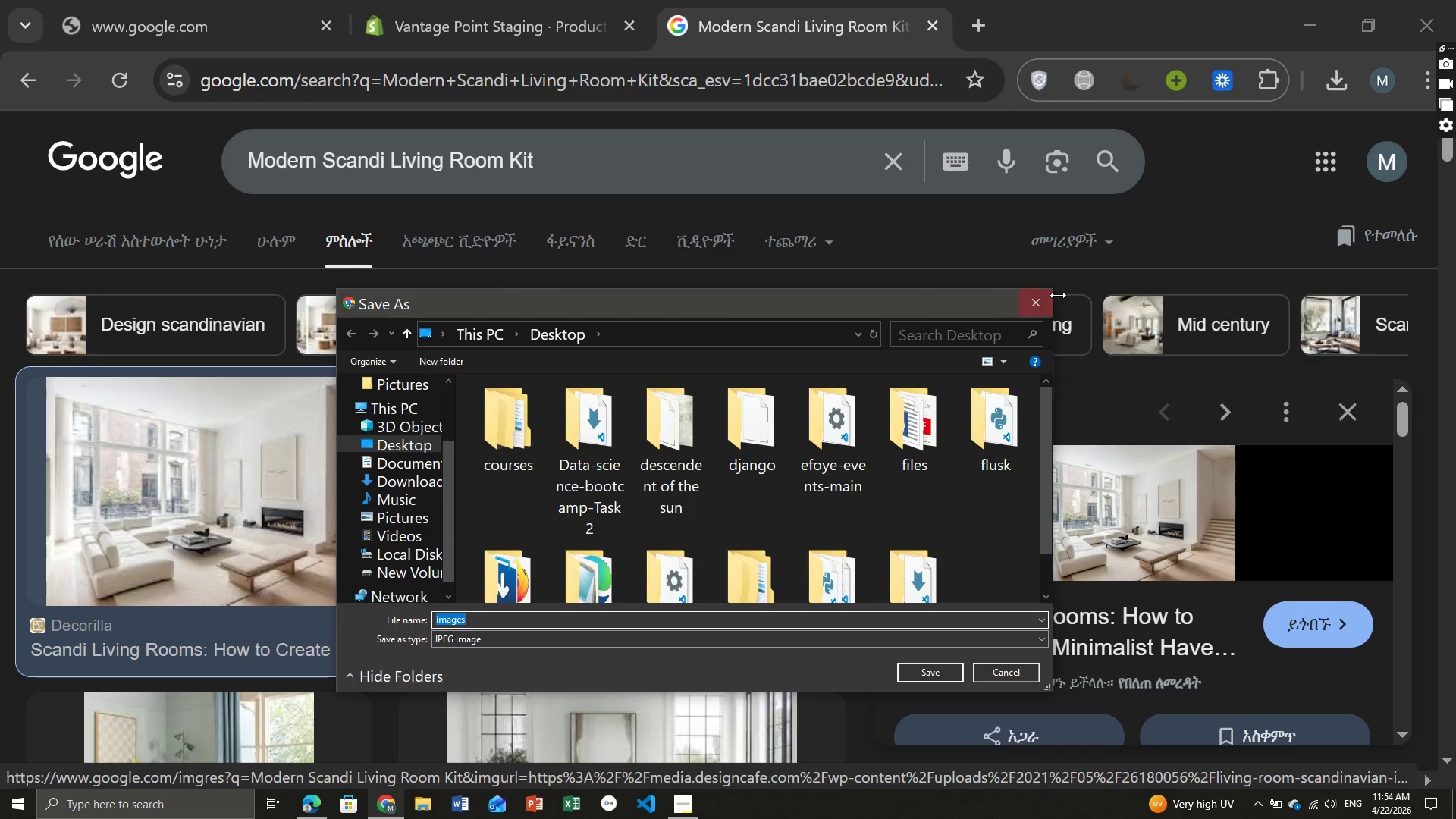 
left_click([1043, 305])
 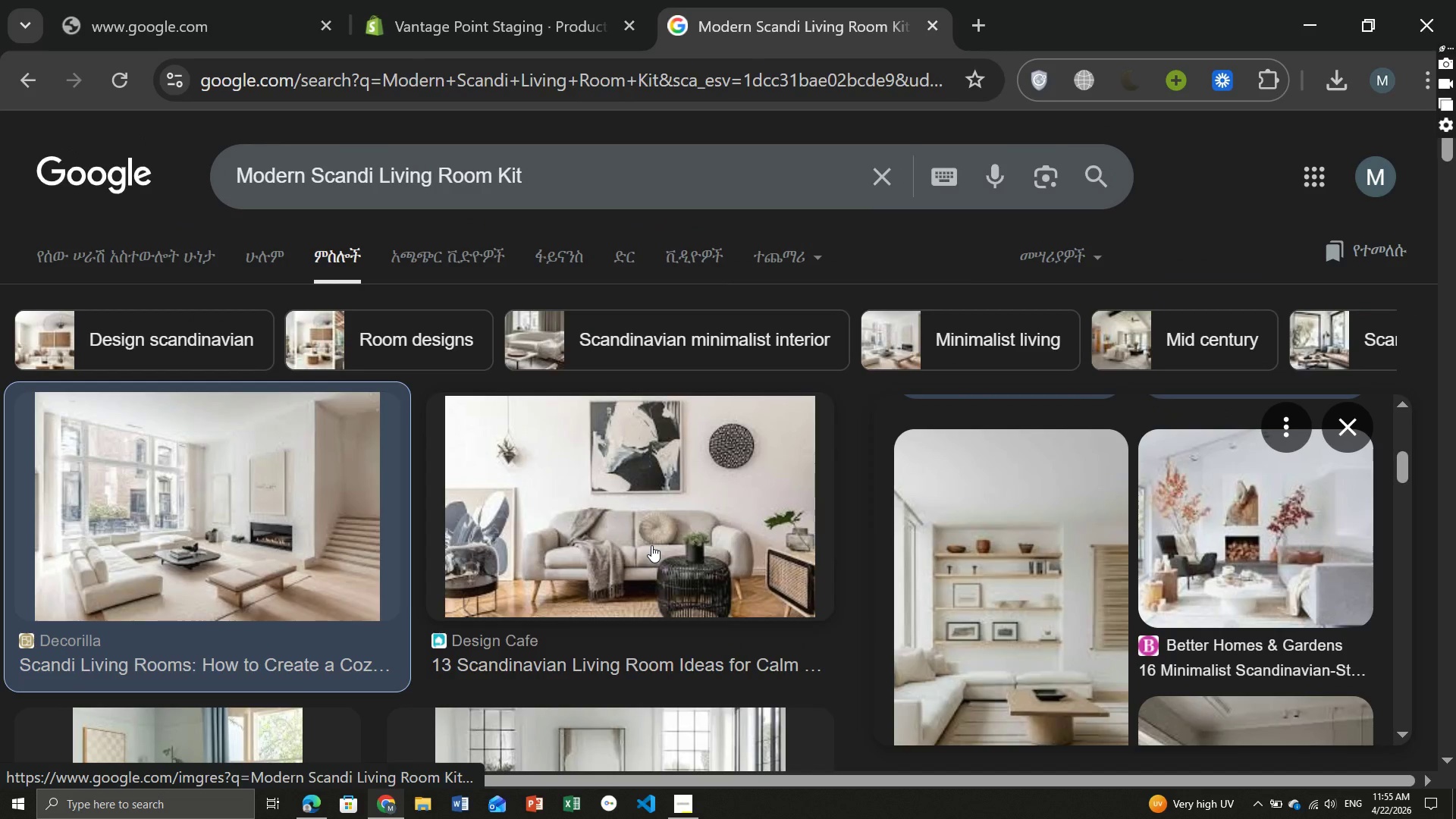 
wait(18.09)
 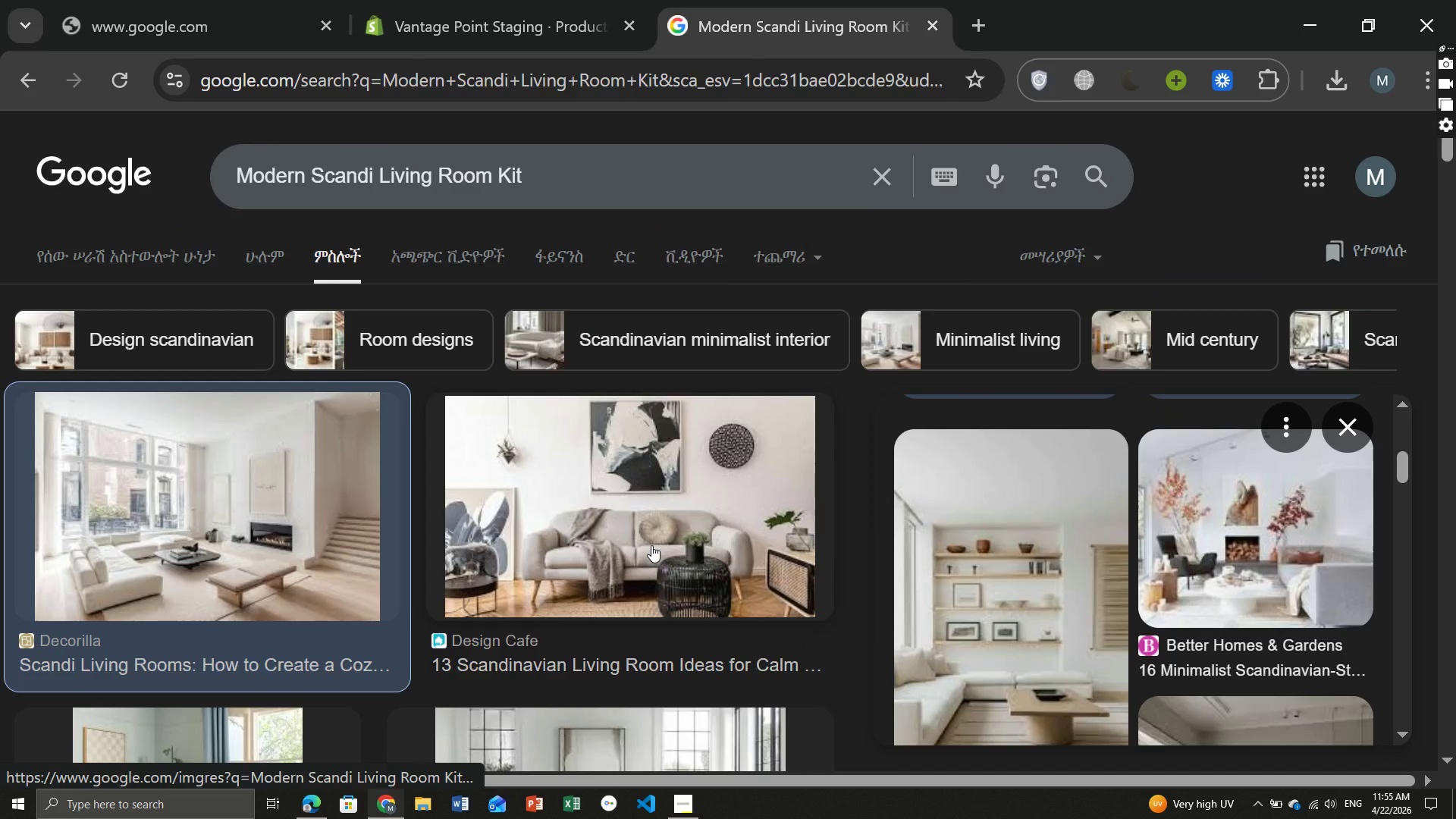 
left_click([580, 499])
 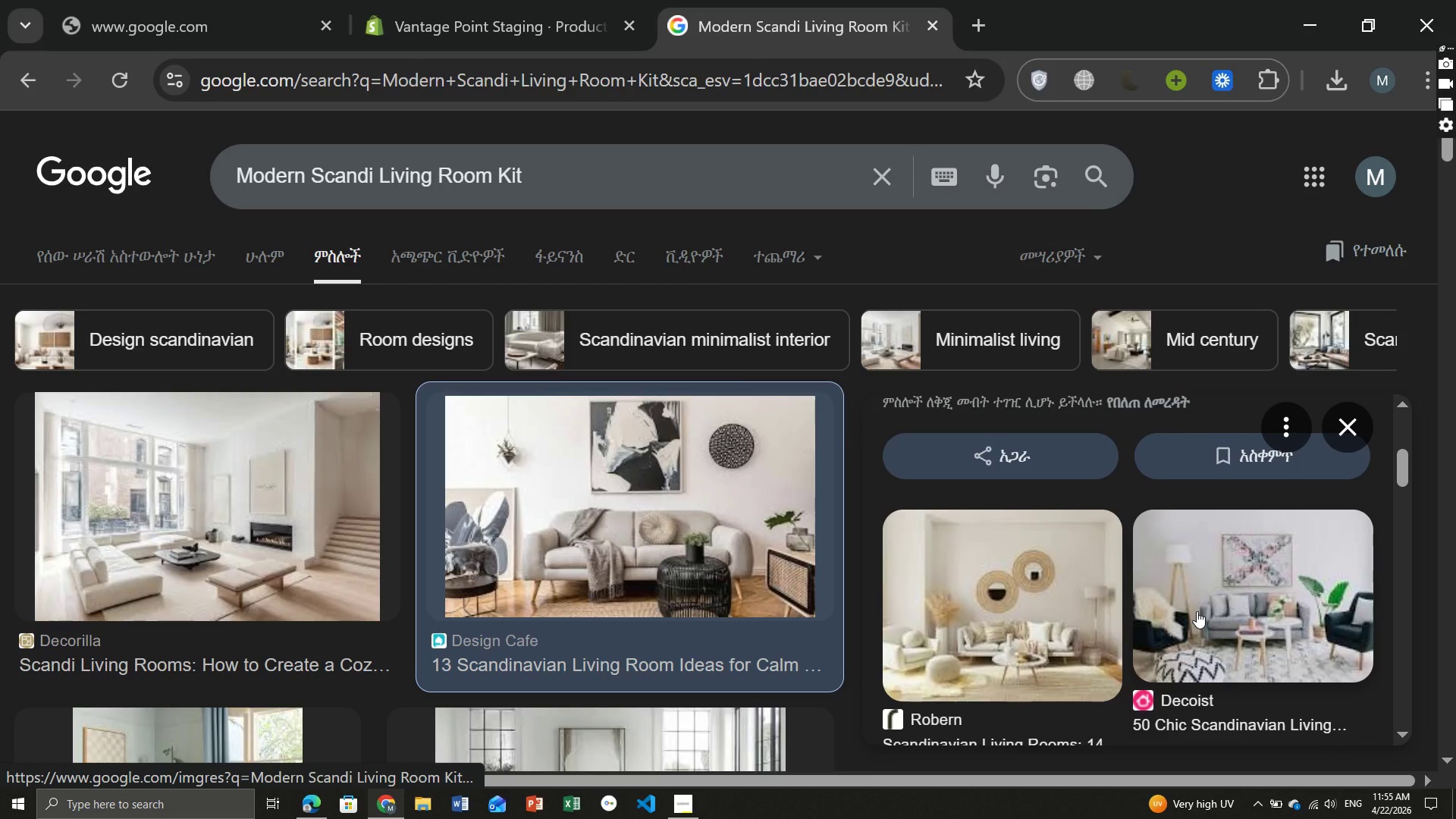 
wait(20.8)
 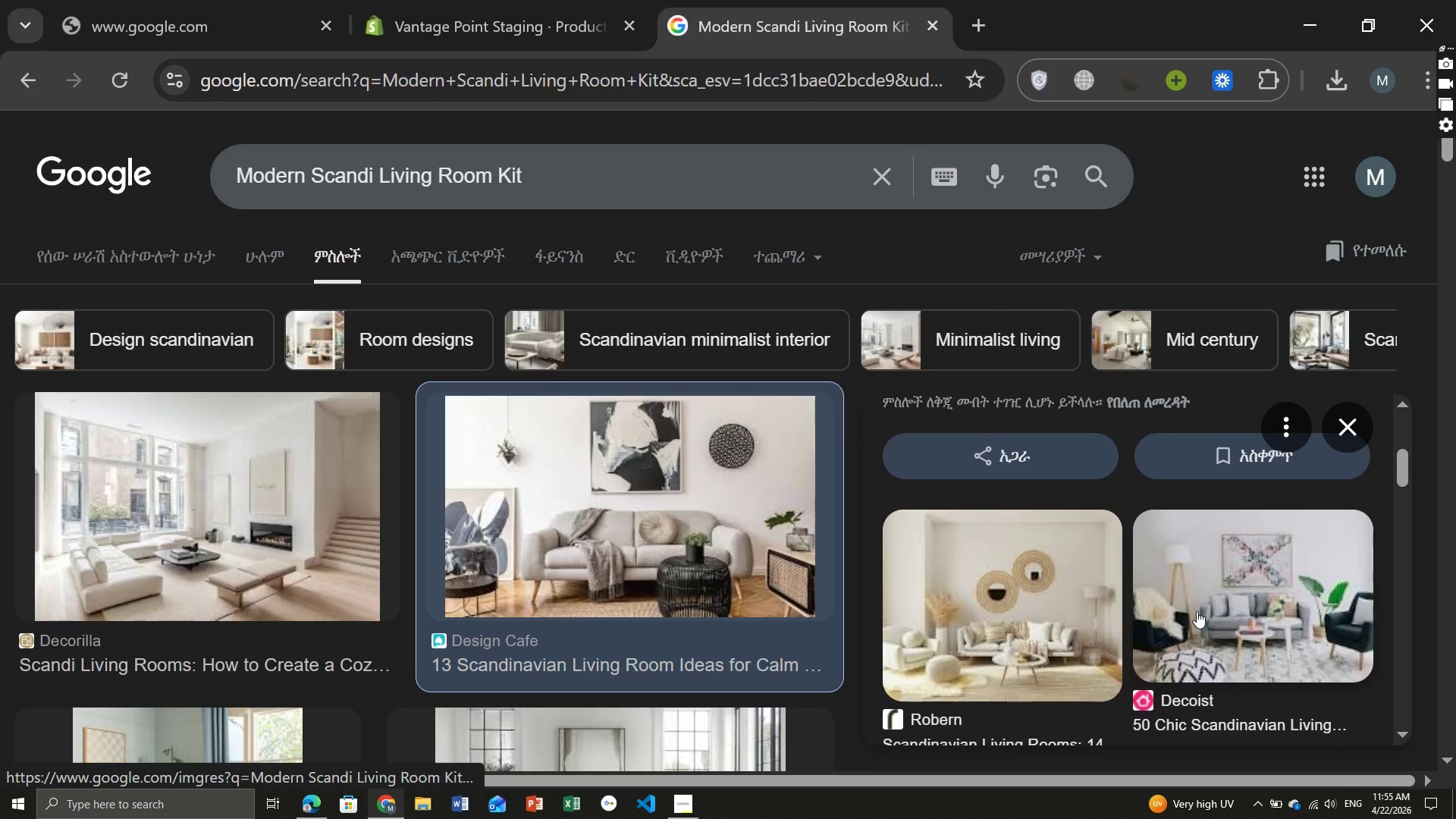 
left_click([1043, 573])
 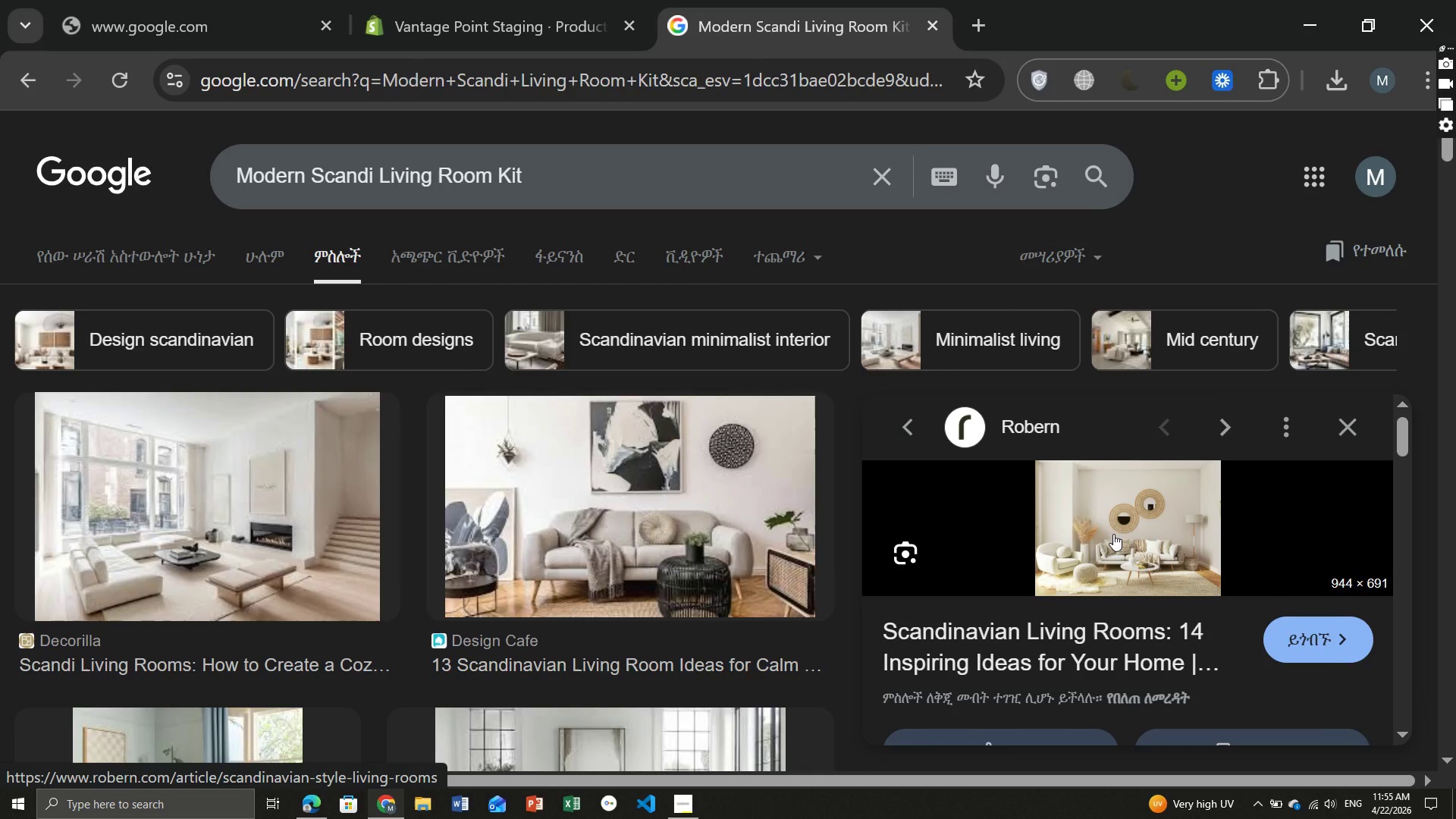 
right_click([1113, 534])
 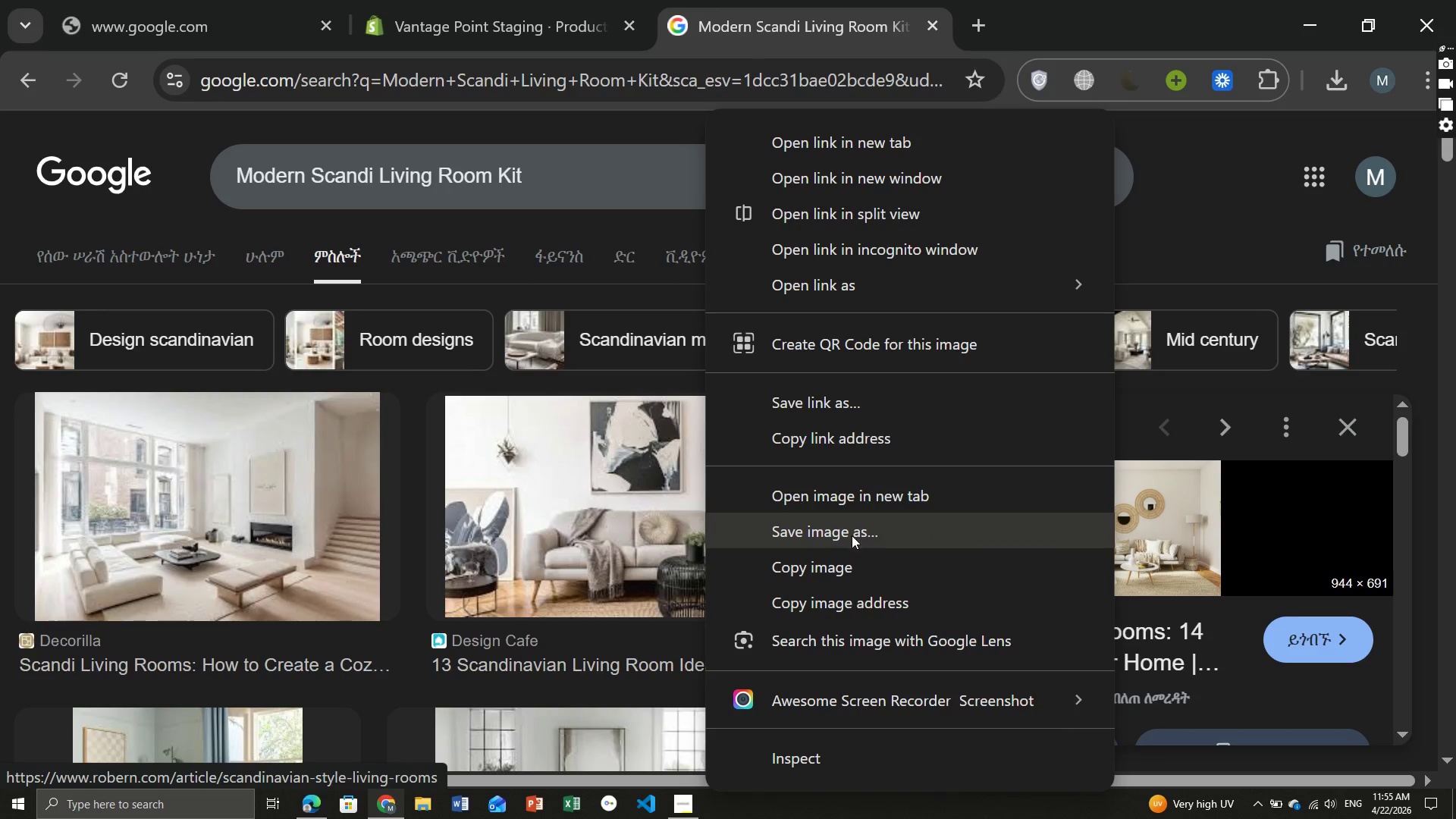 
left_click([852, 535])
 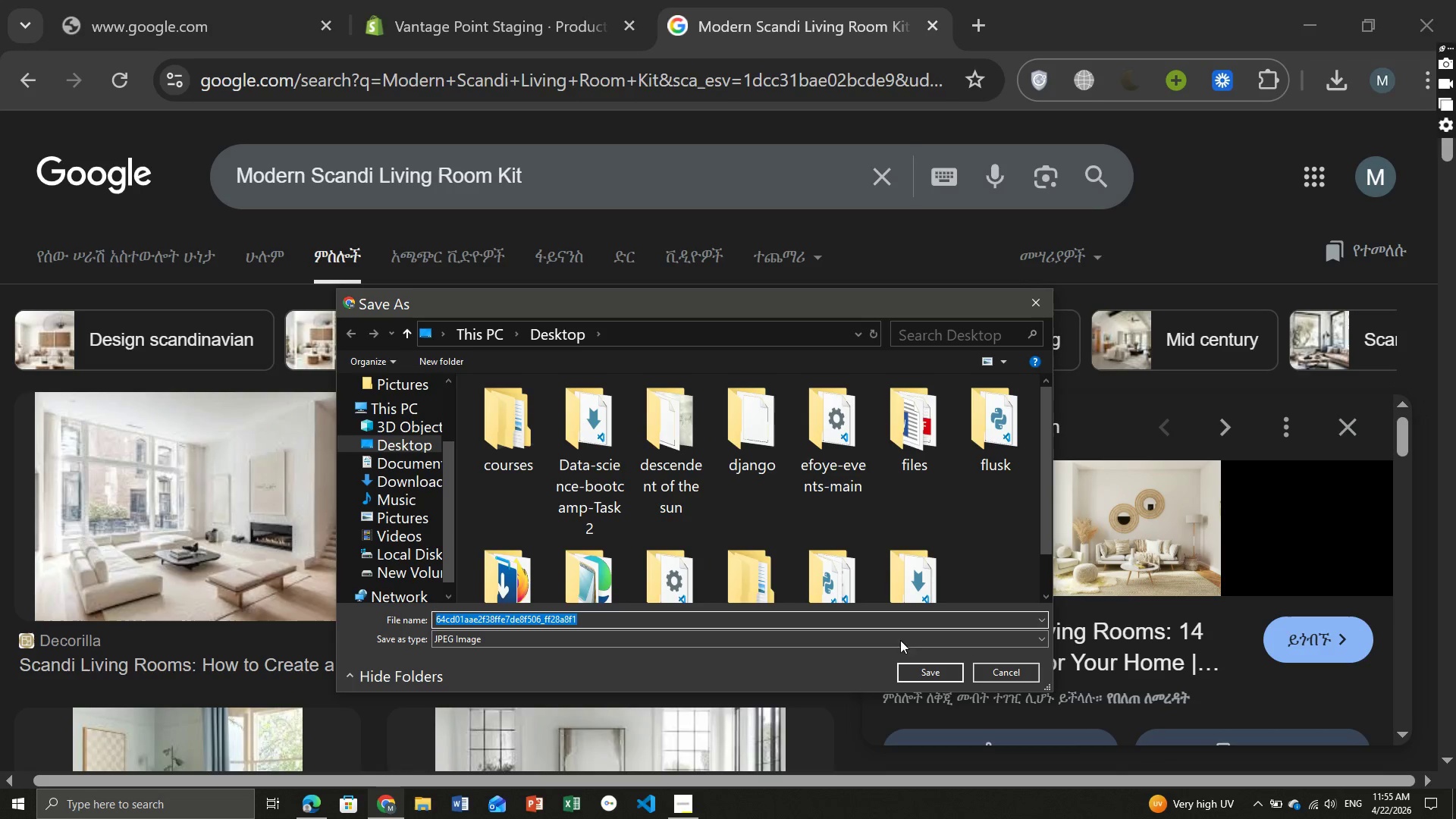 
left_click([930, 673])
 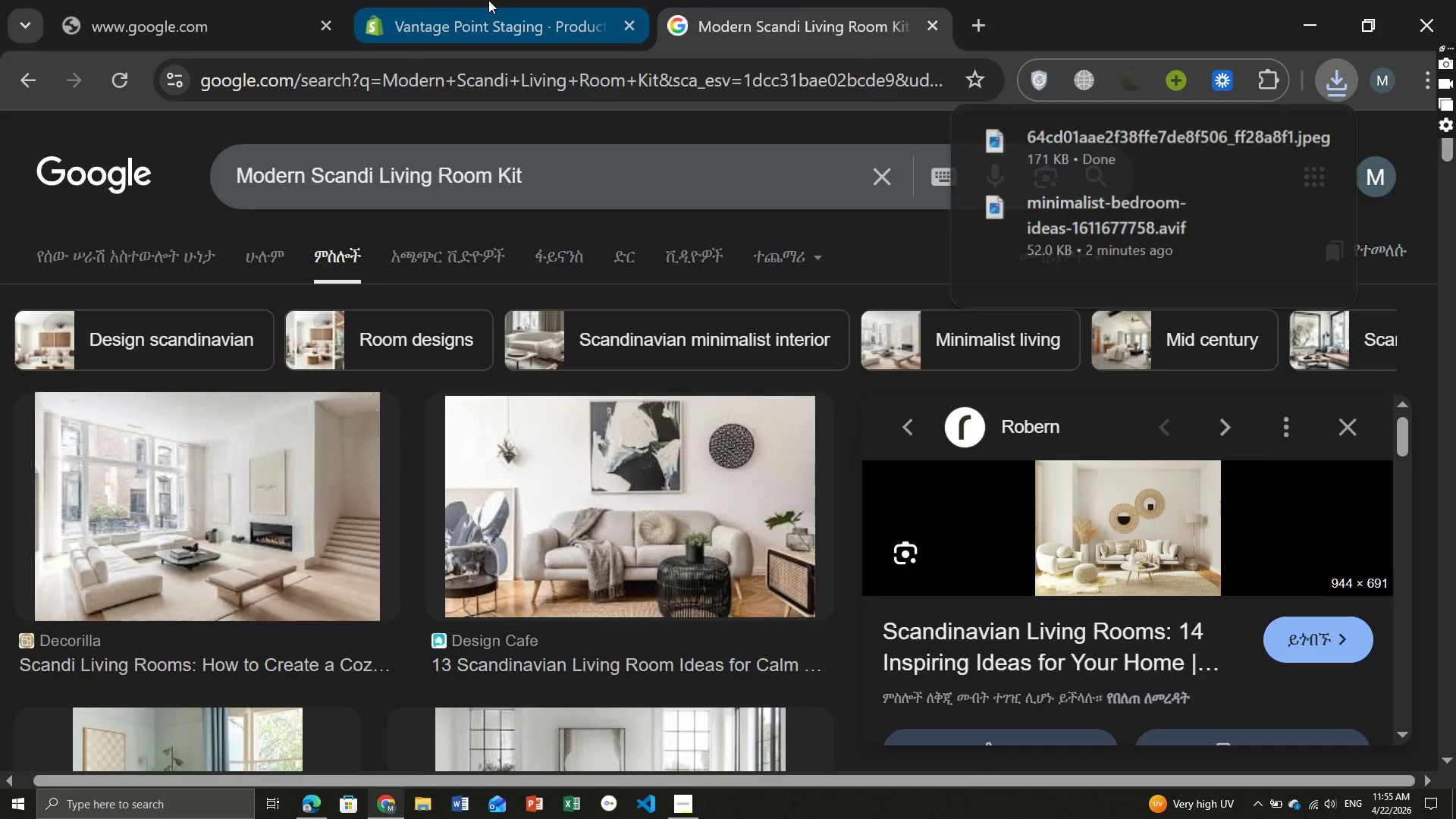 
left_click([488, 0])
 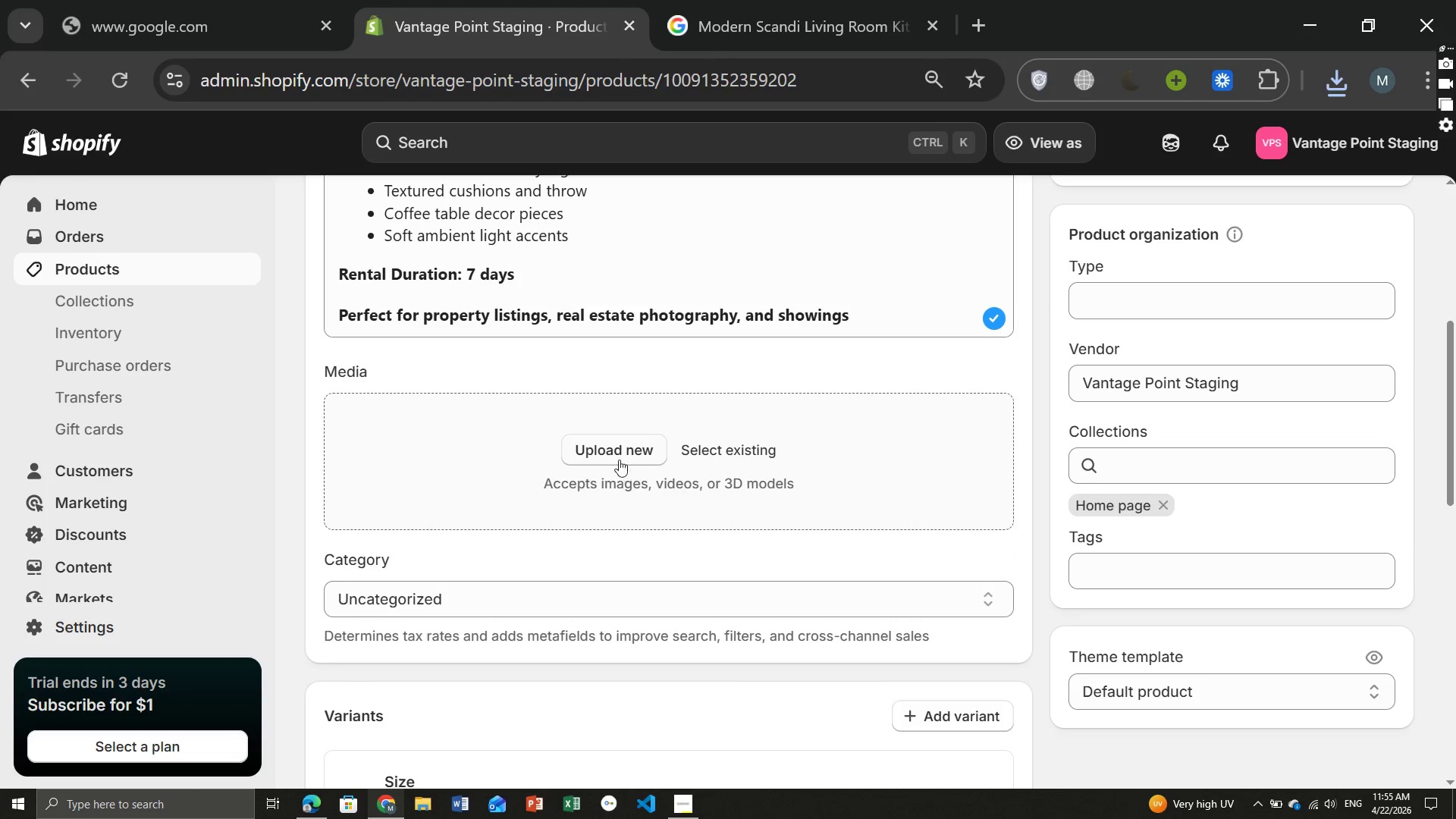 
left_click([604, 449])
 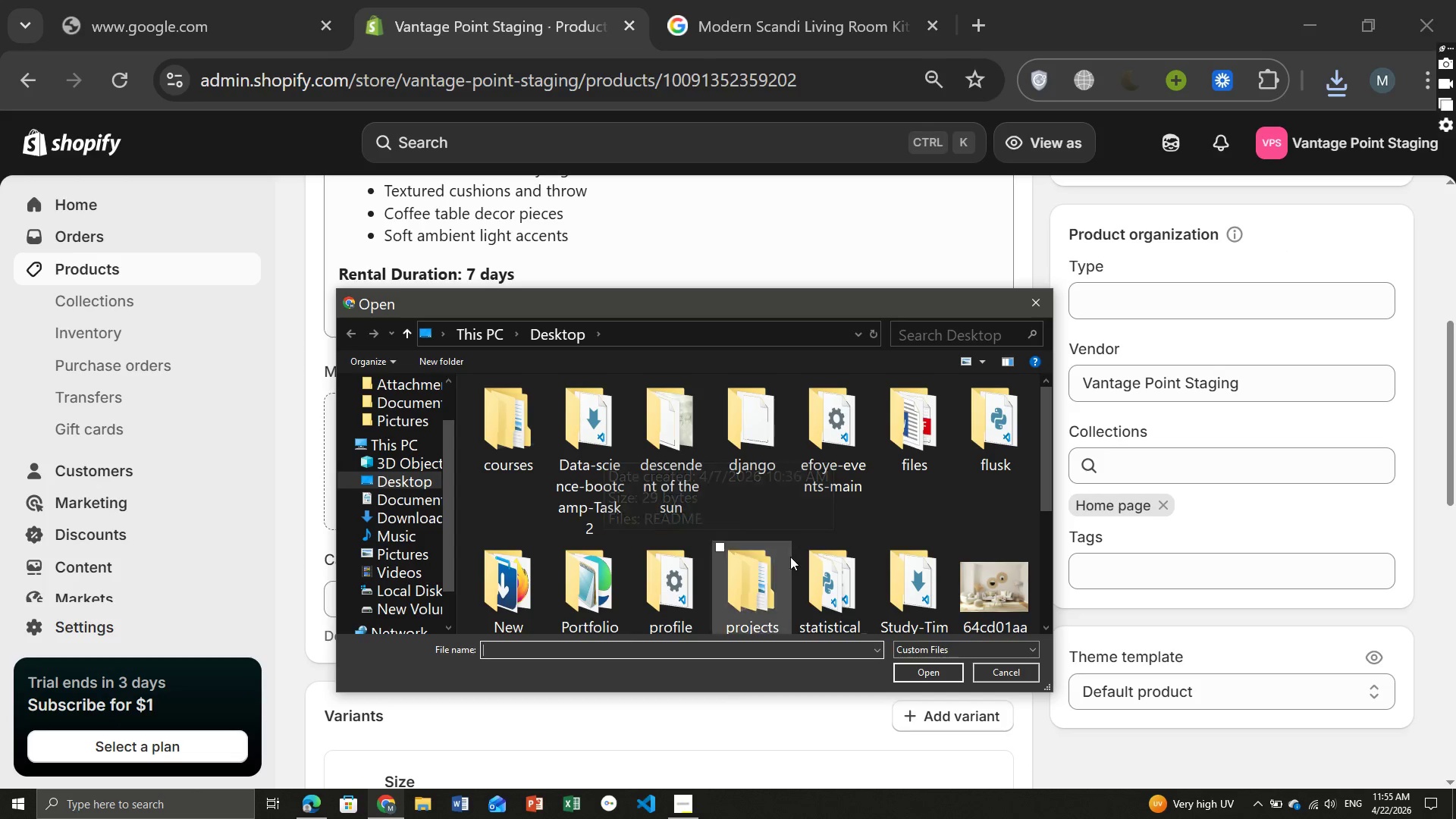 
scroll: coordinate [802, 559], scroll_direction: down, amount: 3.0
 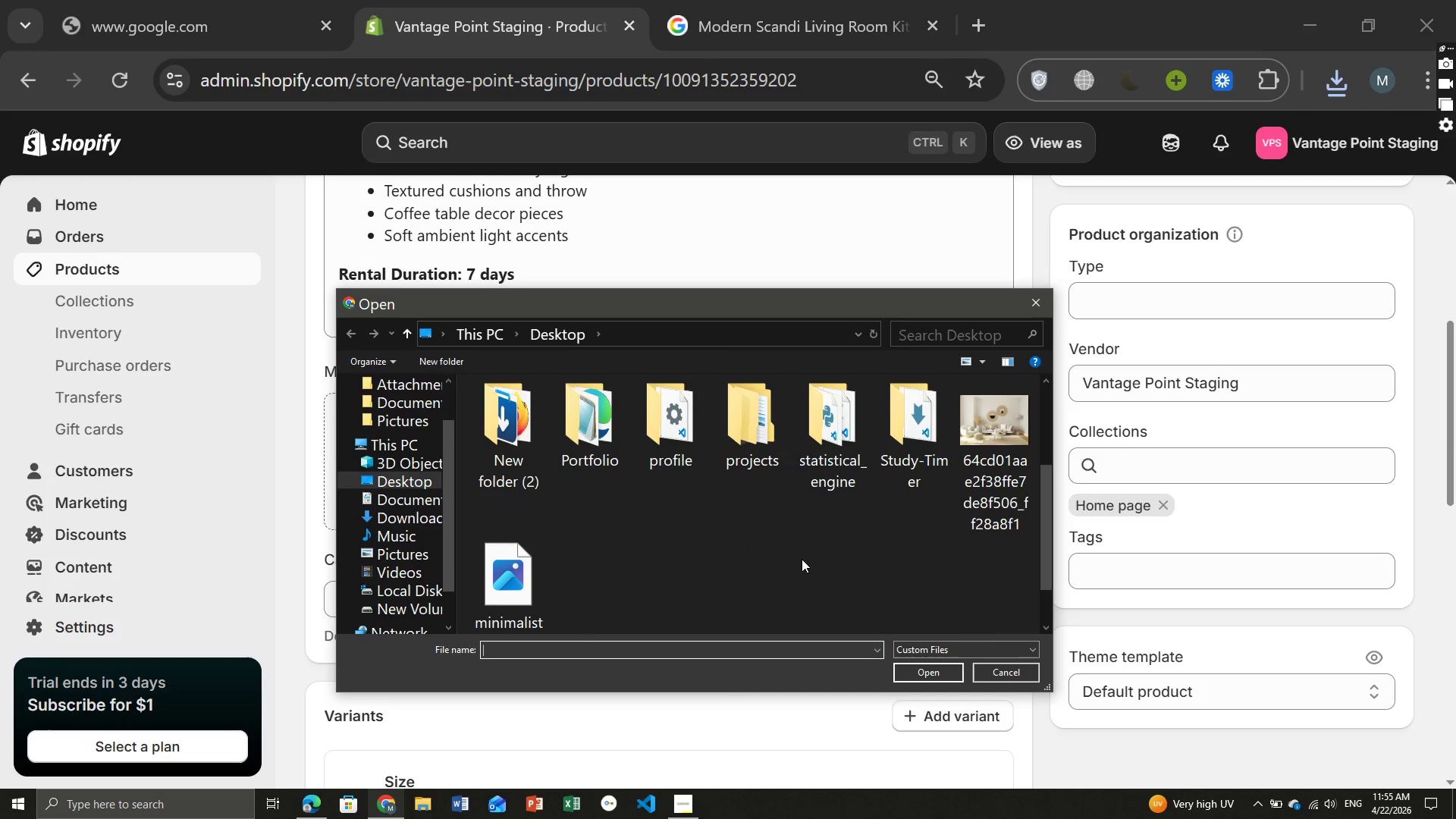 
scroll: coordinate [802, 559], scroll_direction: none, amount: 0.0
 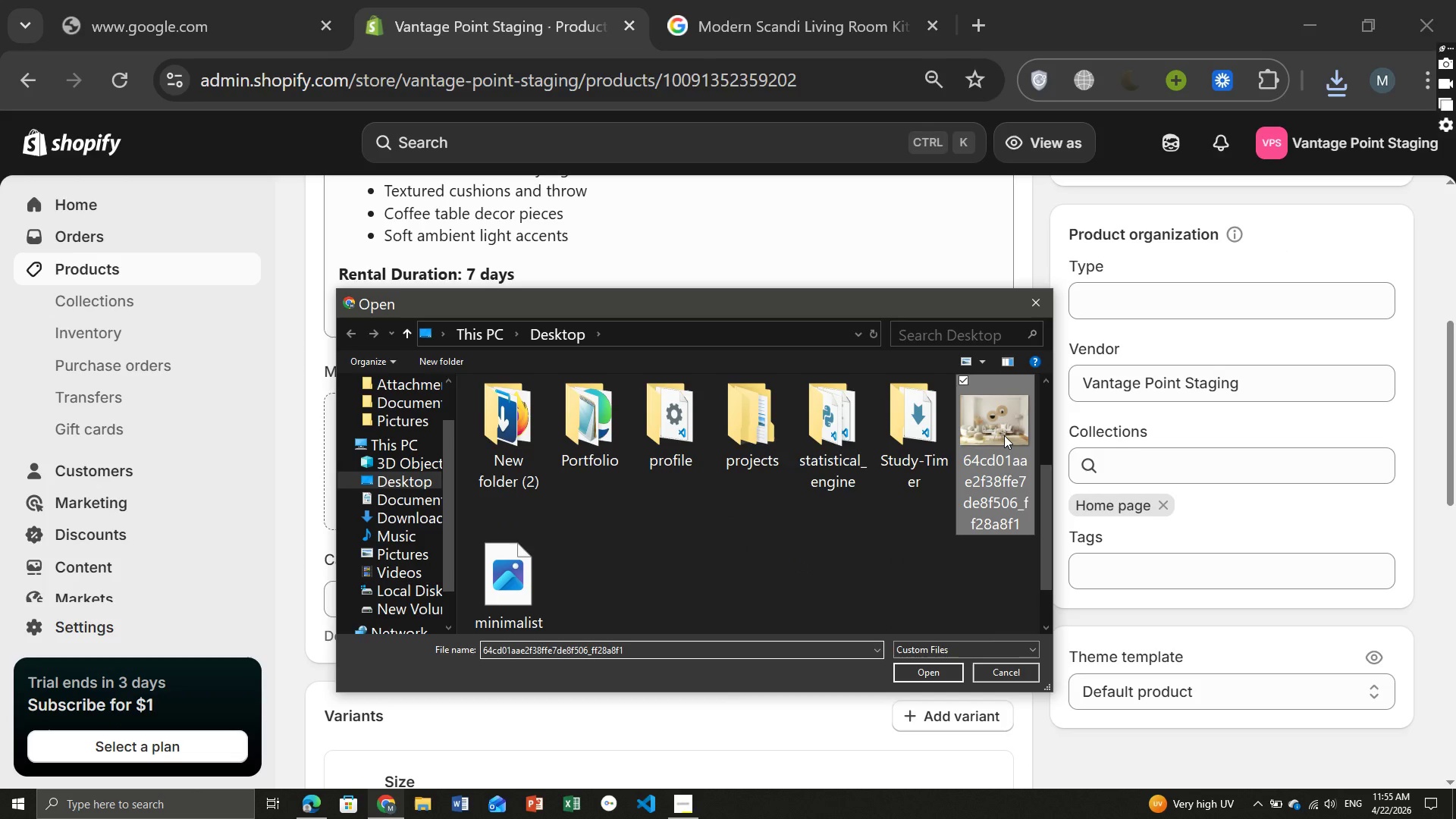 
left_click([1004, 435])
 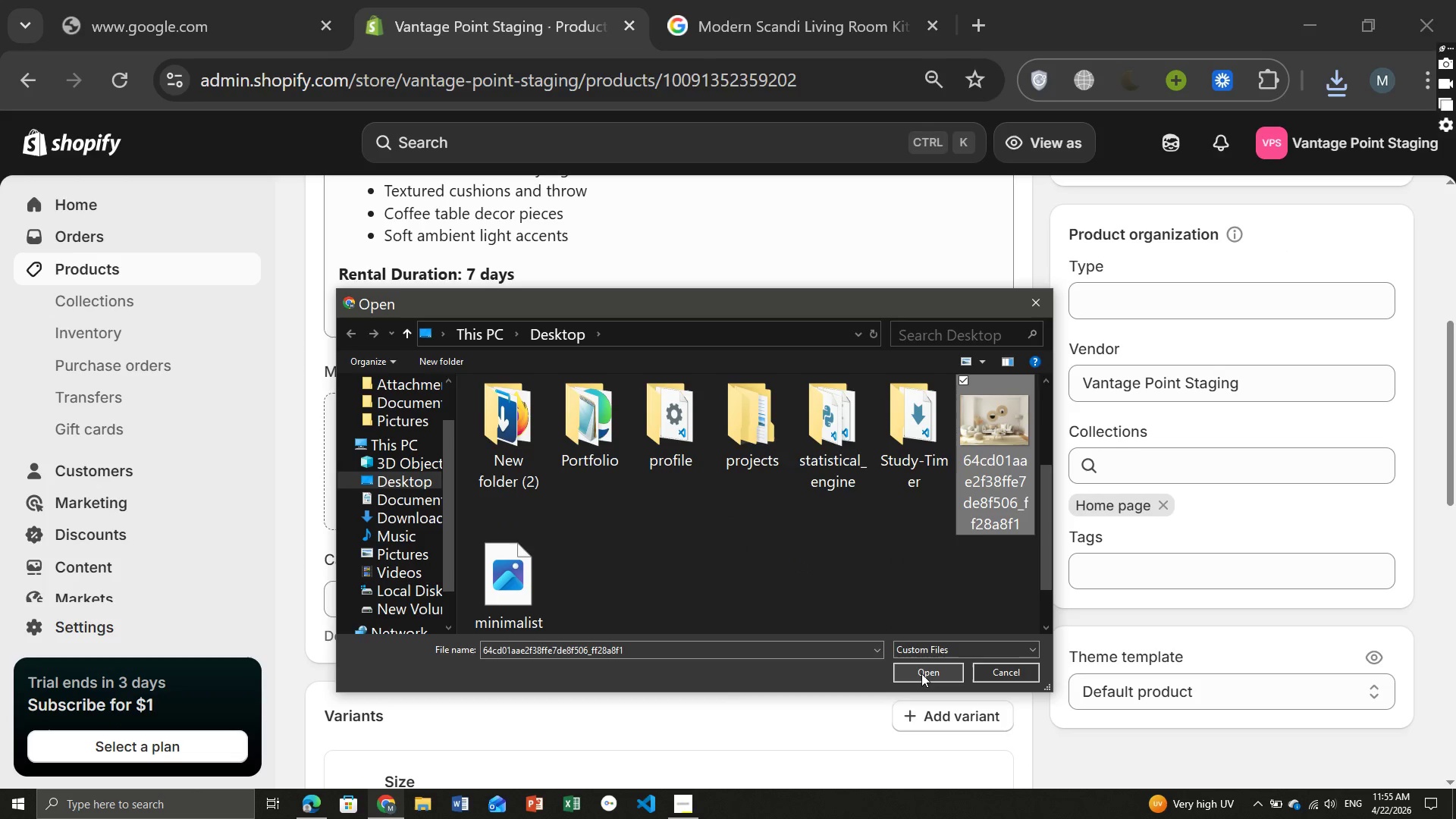 
left_click([921, 673])
 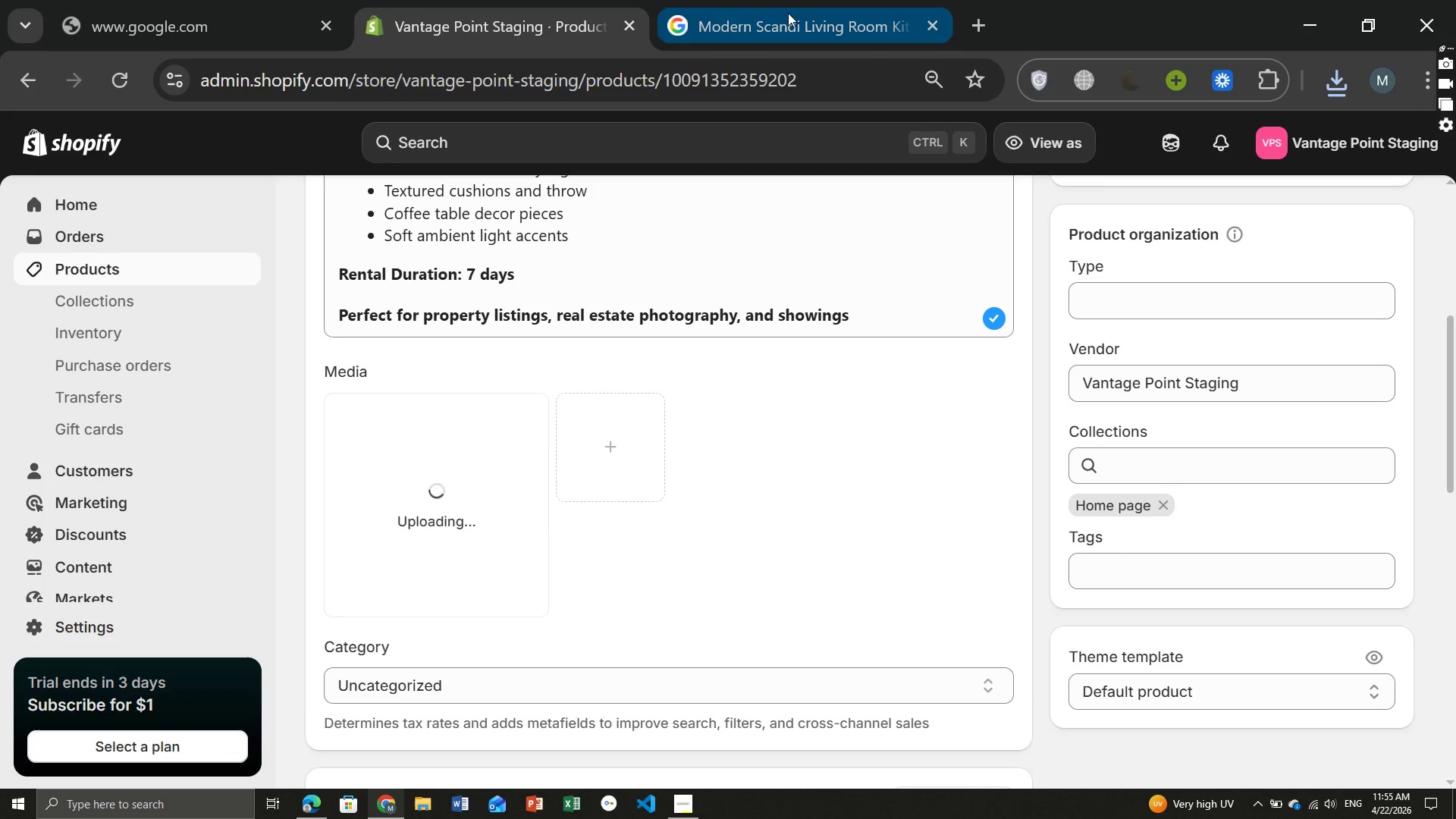 
left_click([788, 13])
 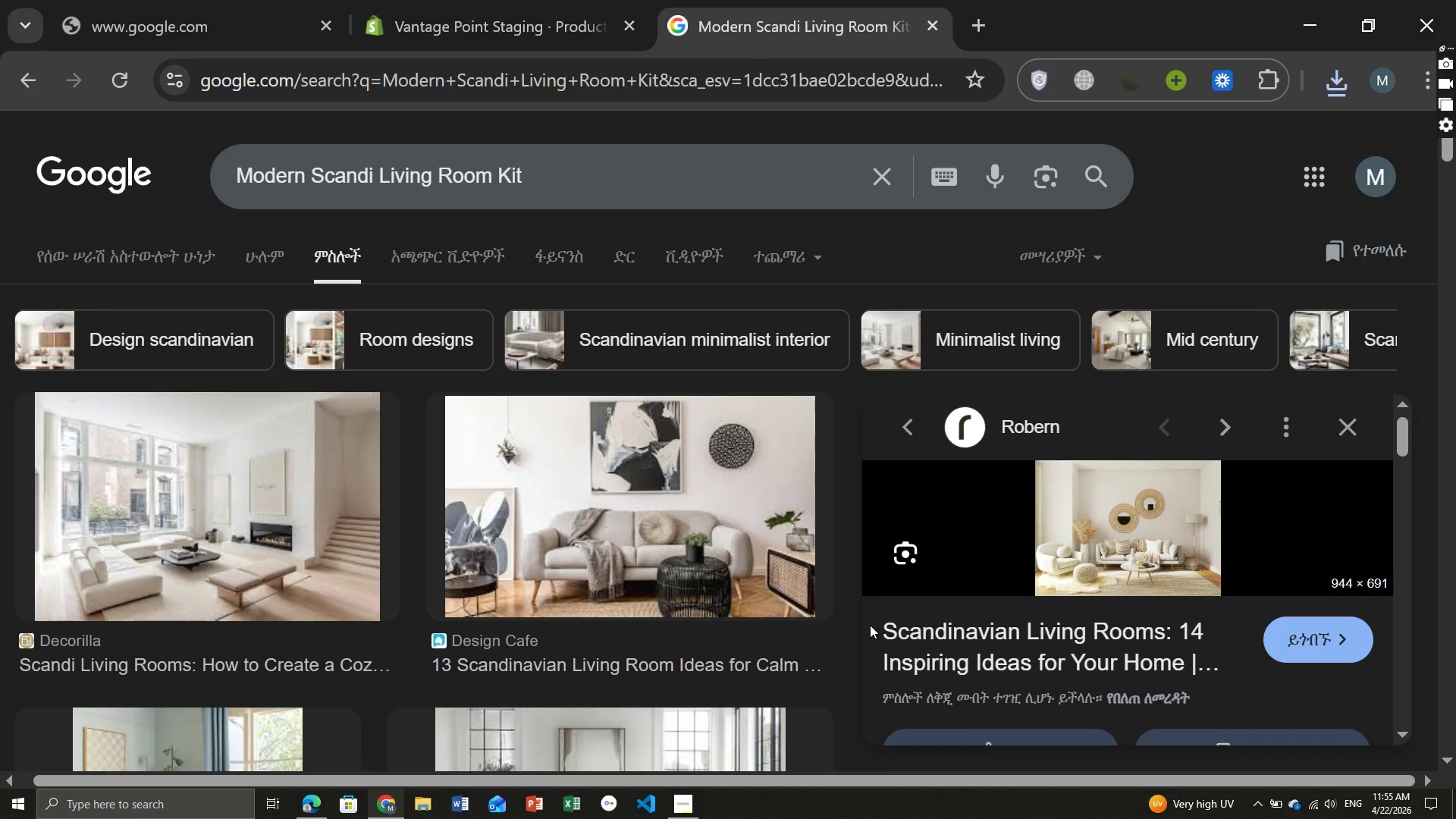 
left_click_drag(start_coordinate=[873, 629], to_coordinate=[1166, 626])
 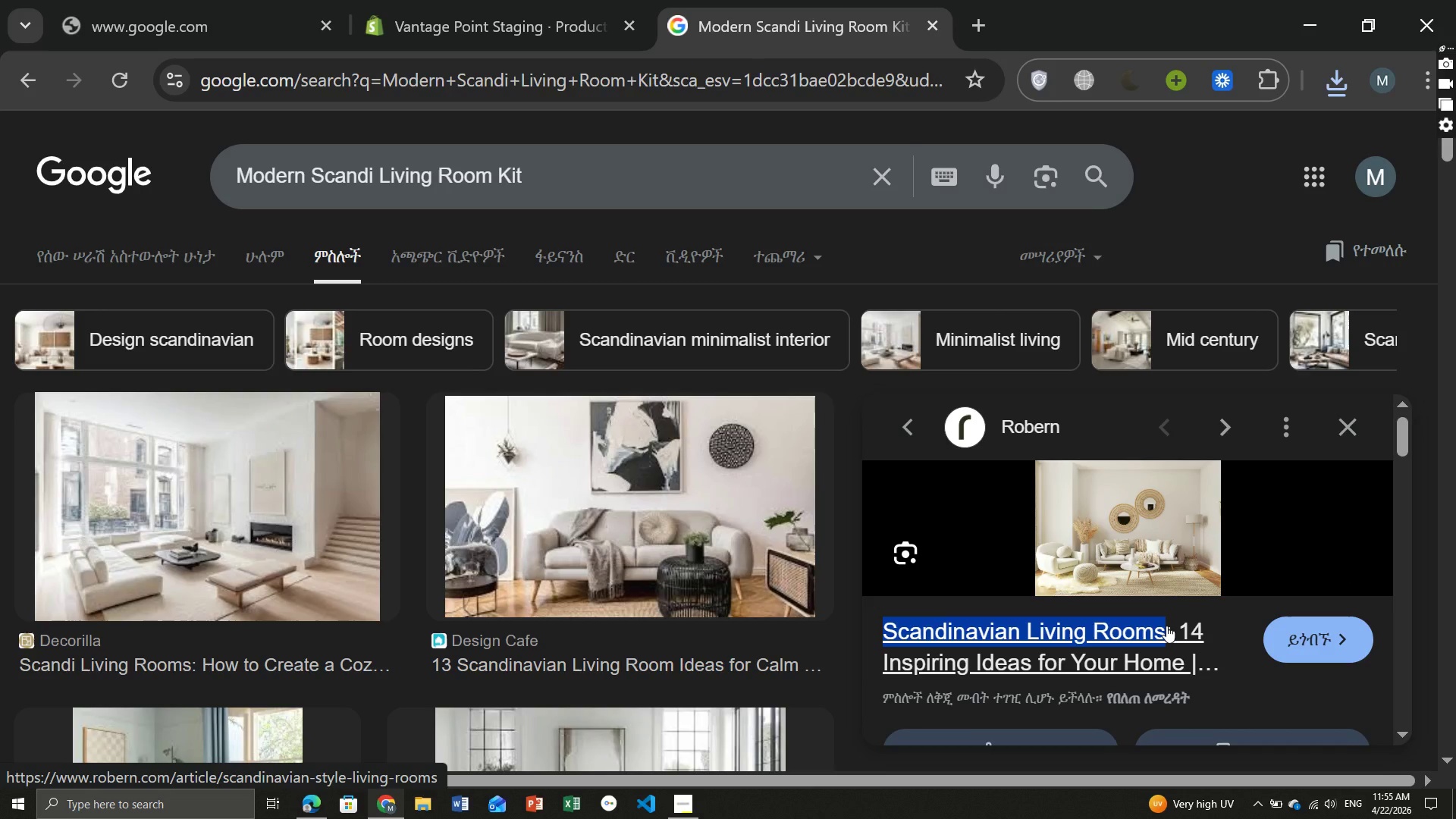 
key(Control+C)
 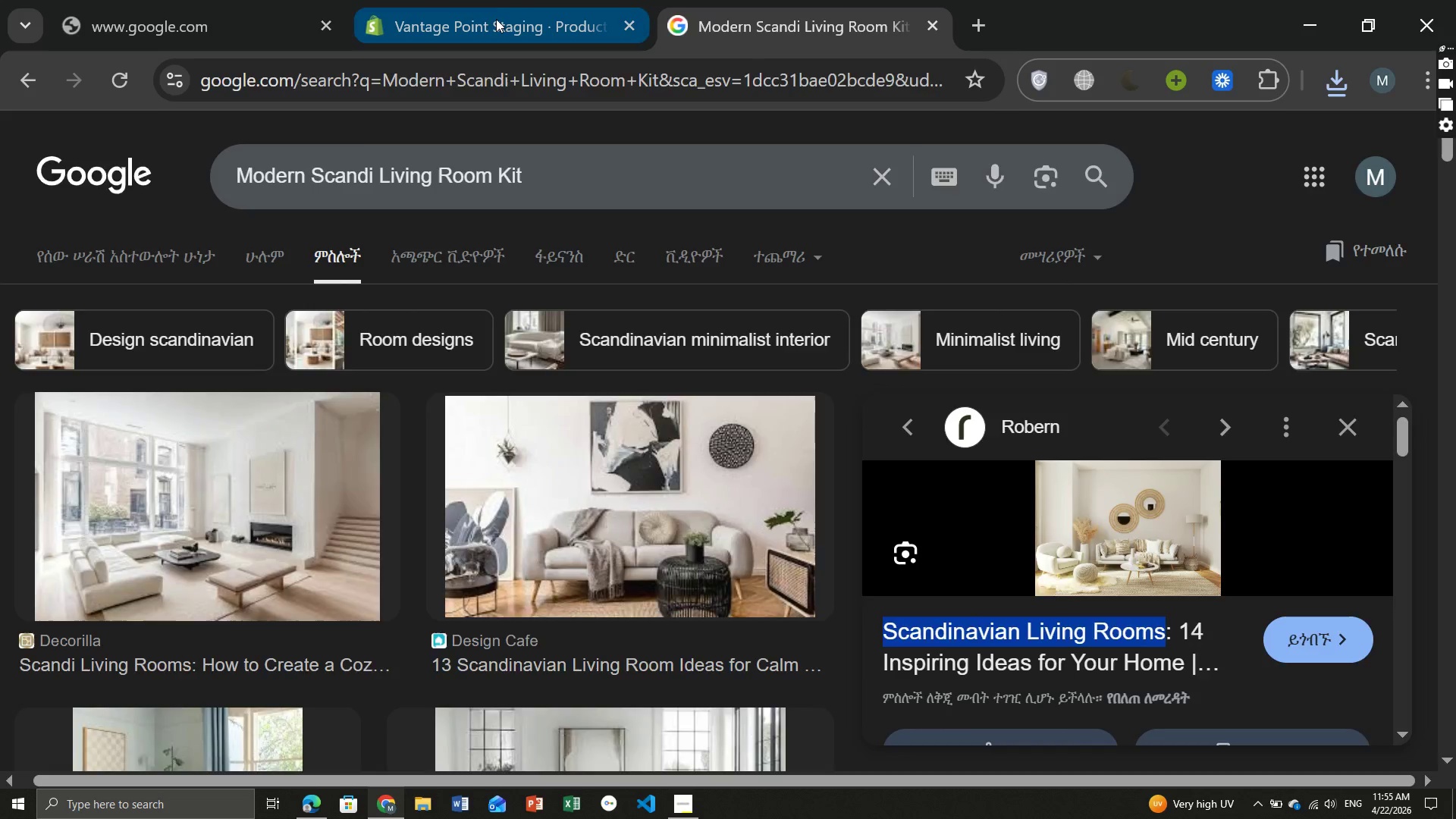 
left_click([496, 19])
 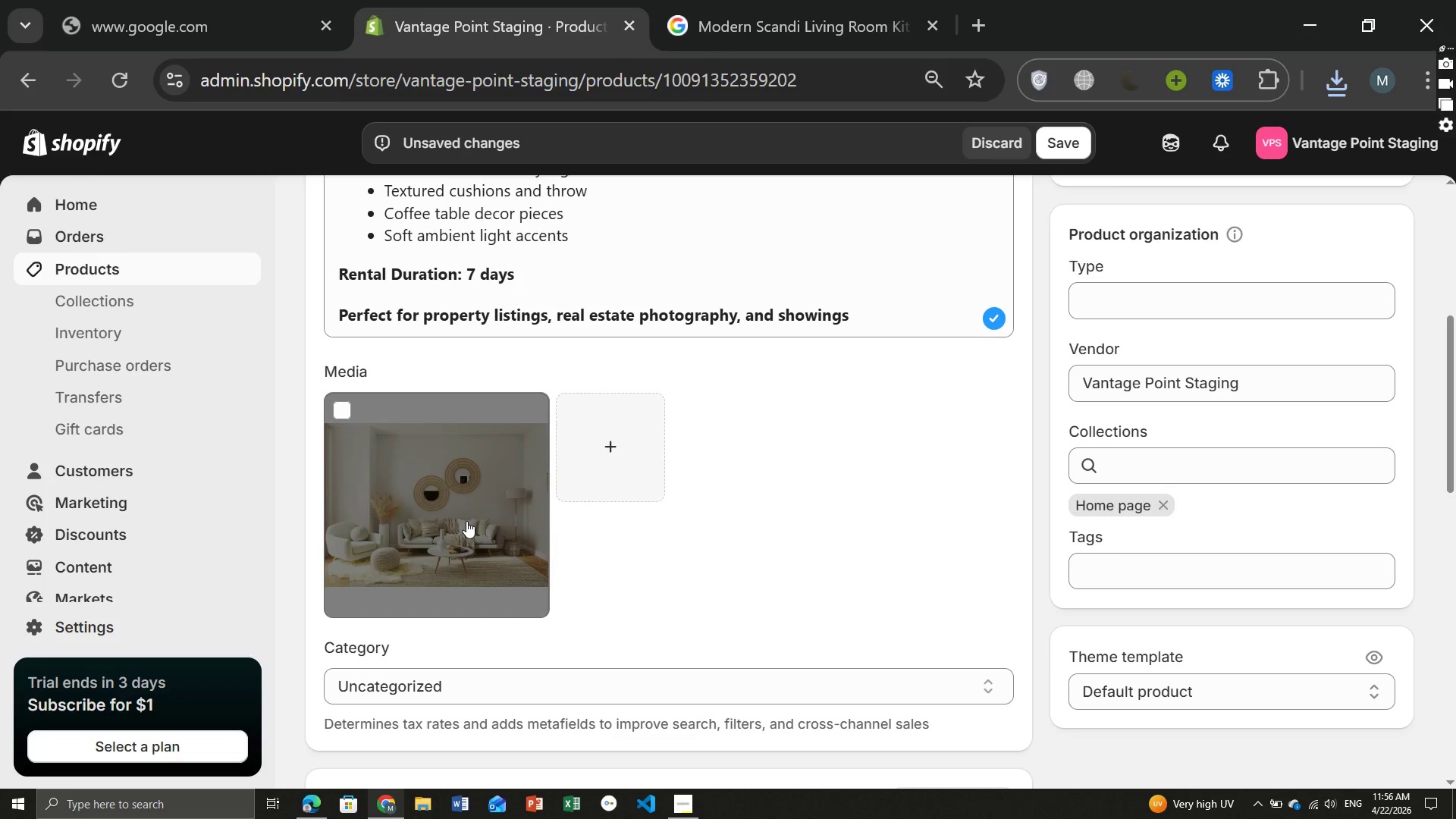 
left_click([466, 521])
 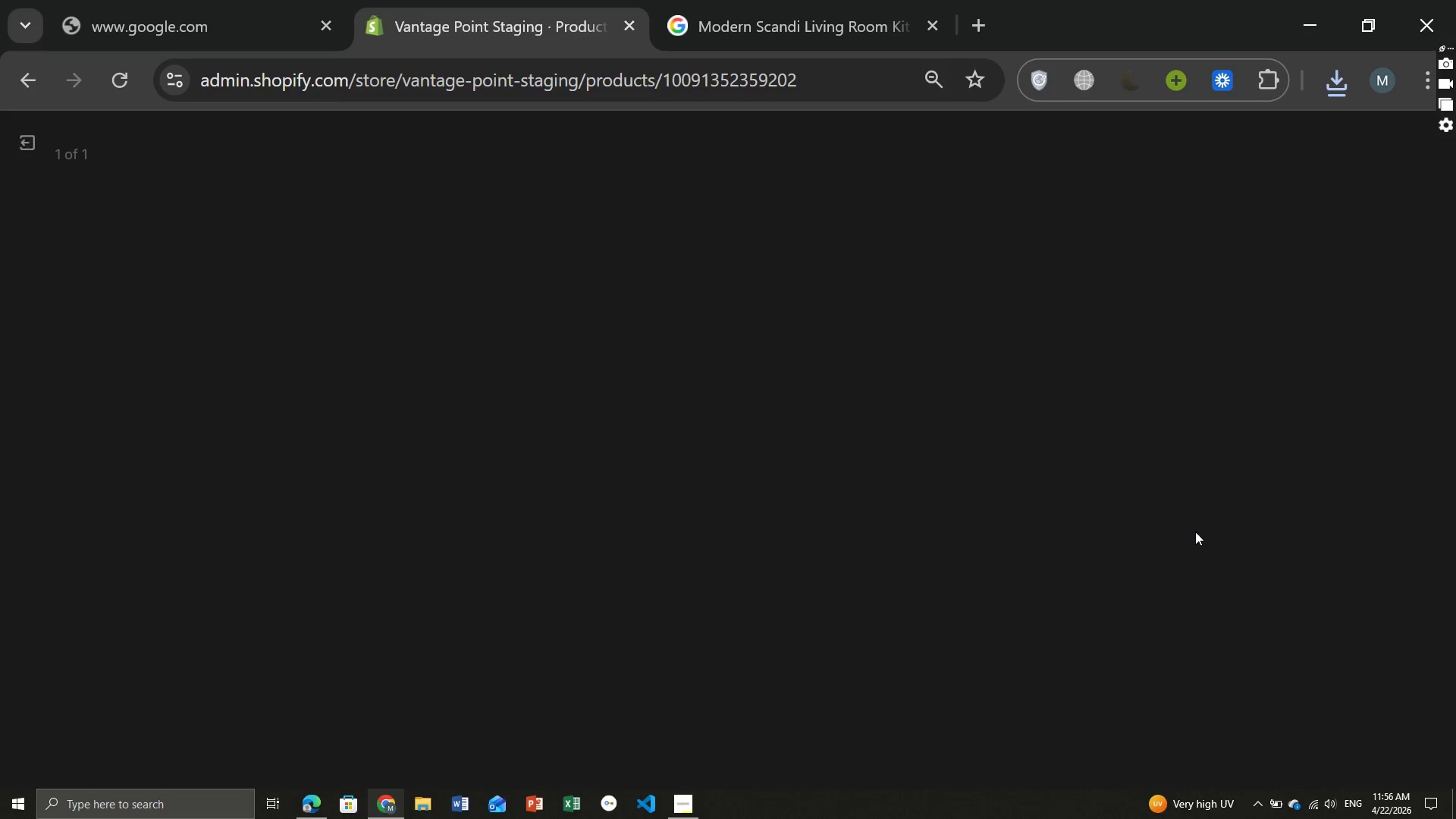 
mouse_move([1182, 516])
 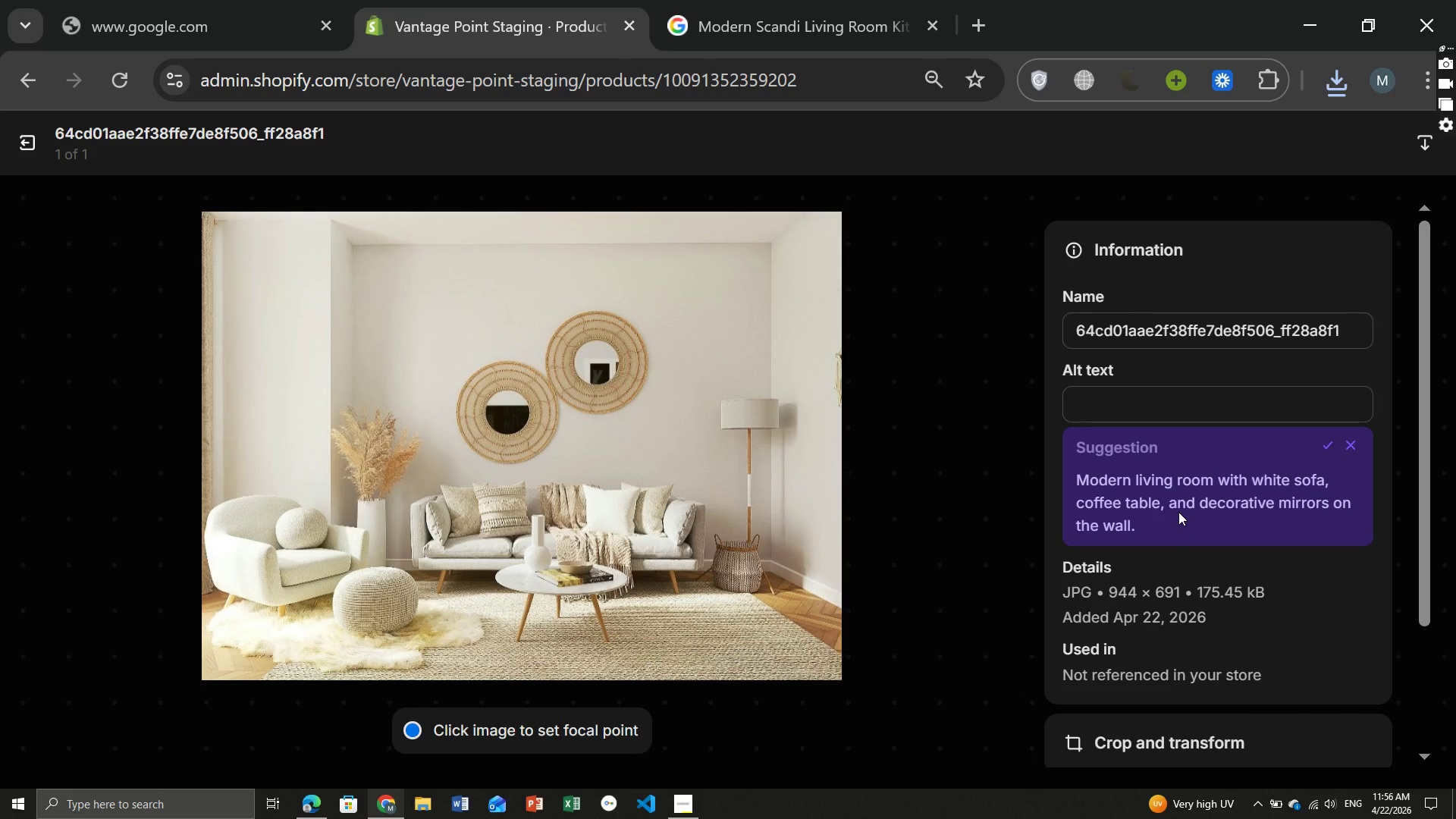 
left_click([1178, 512])
 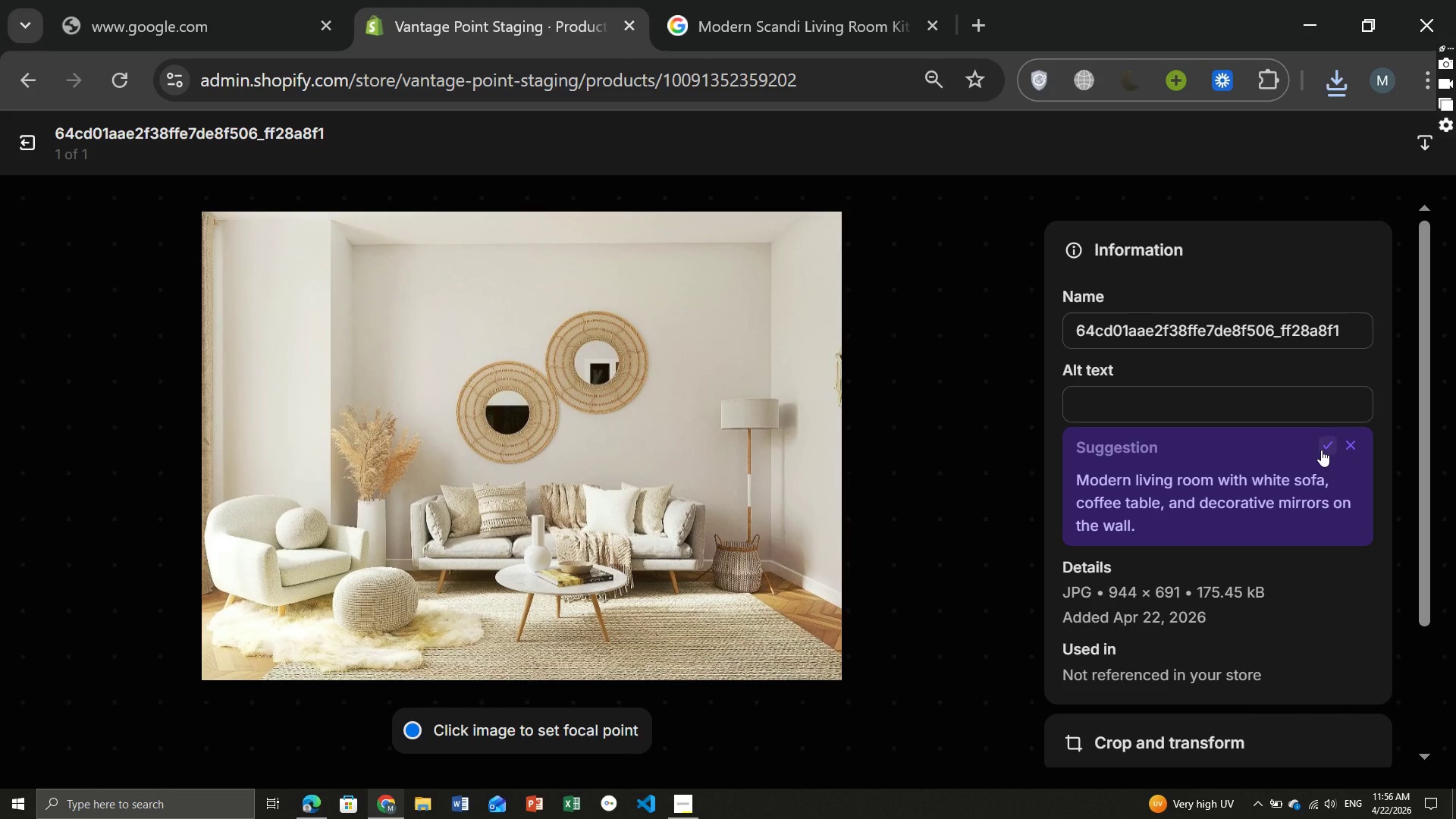 
left_click([1321, 450])
 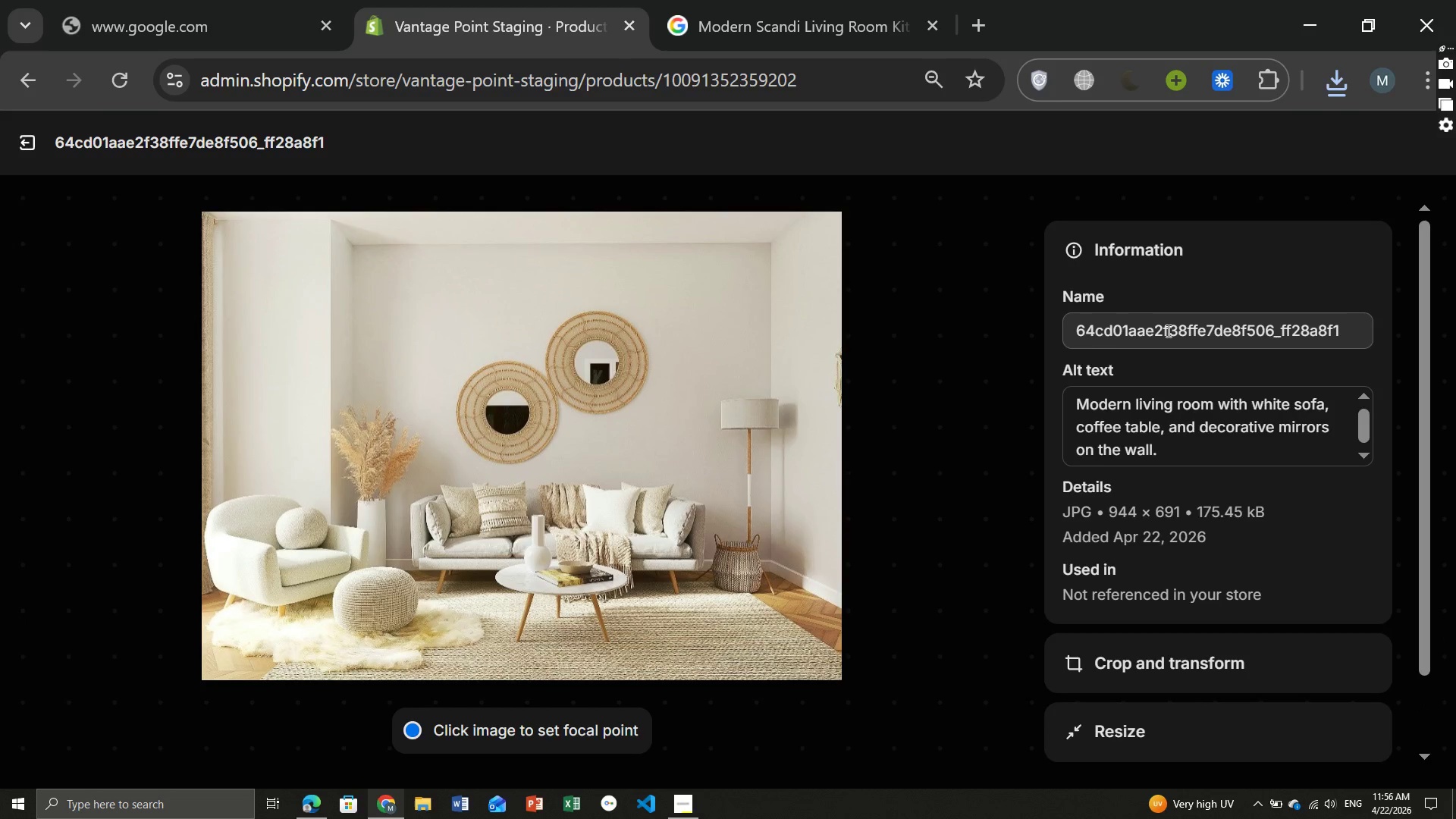 
left_click([1167, 331])
 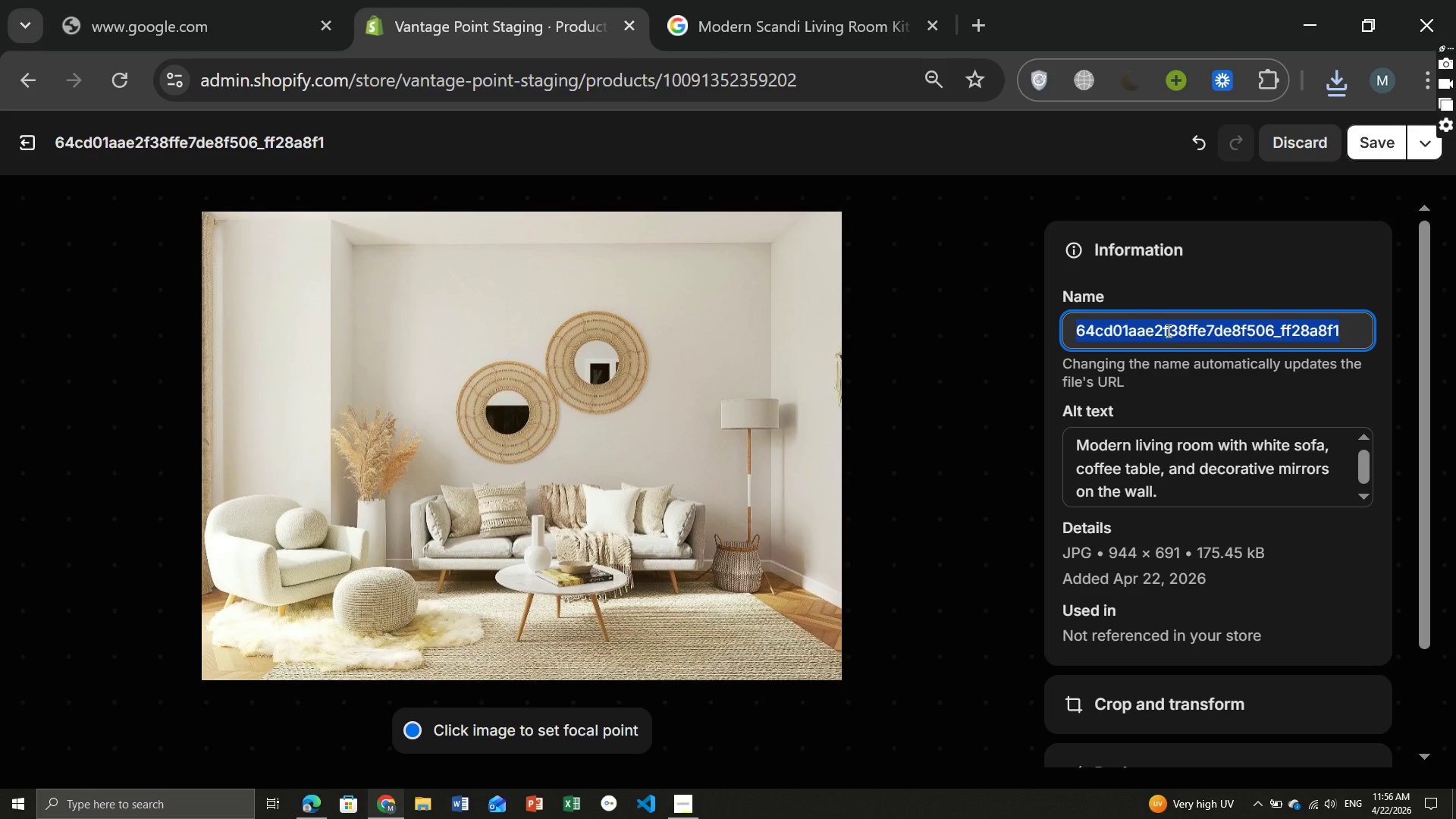 
key(Control+ControlLeft)
 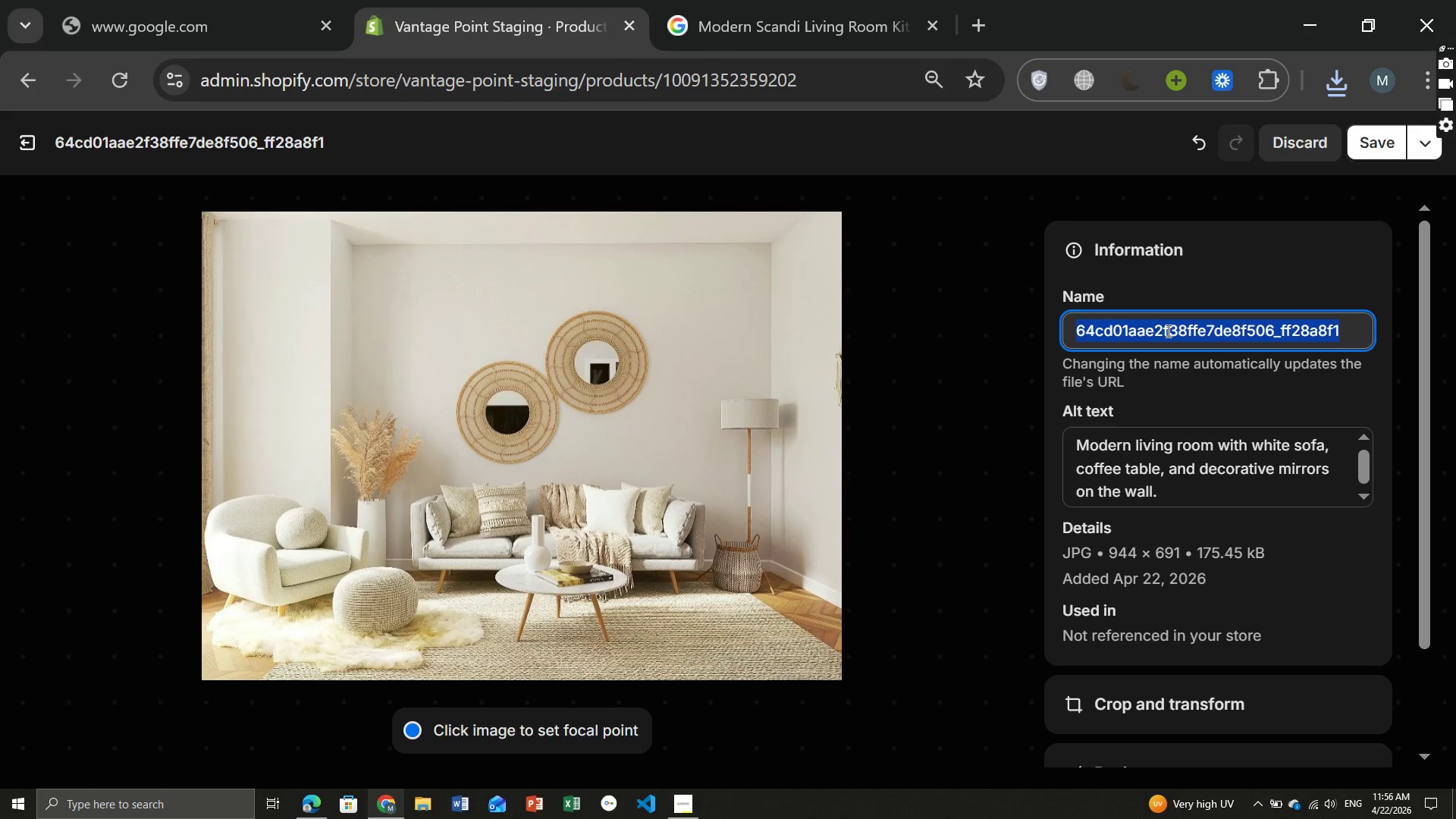 
key(Control+A)
 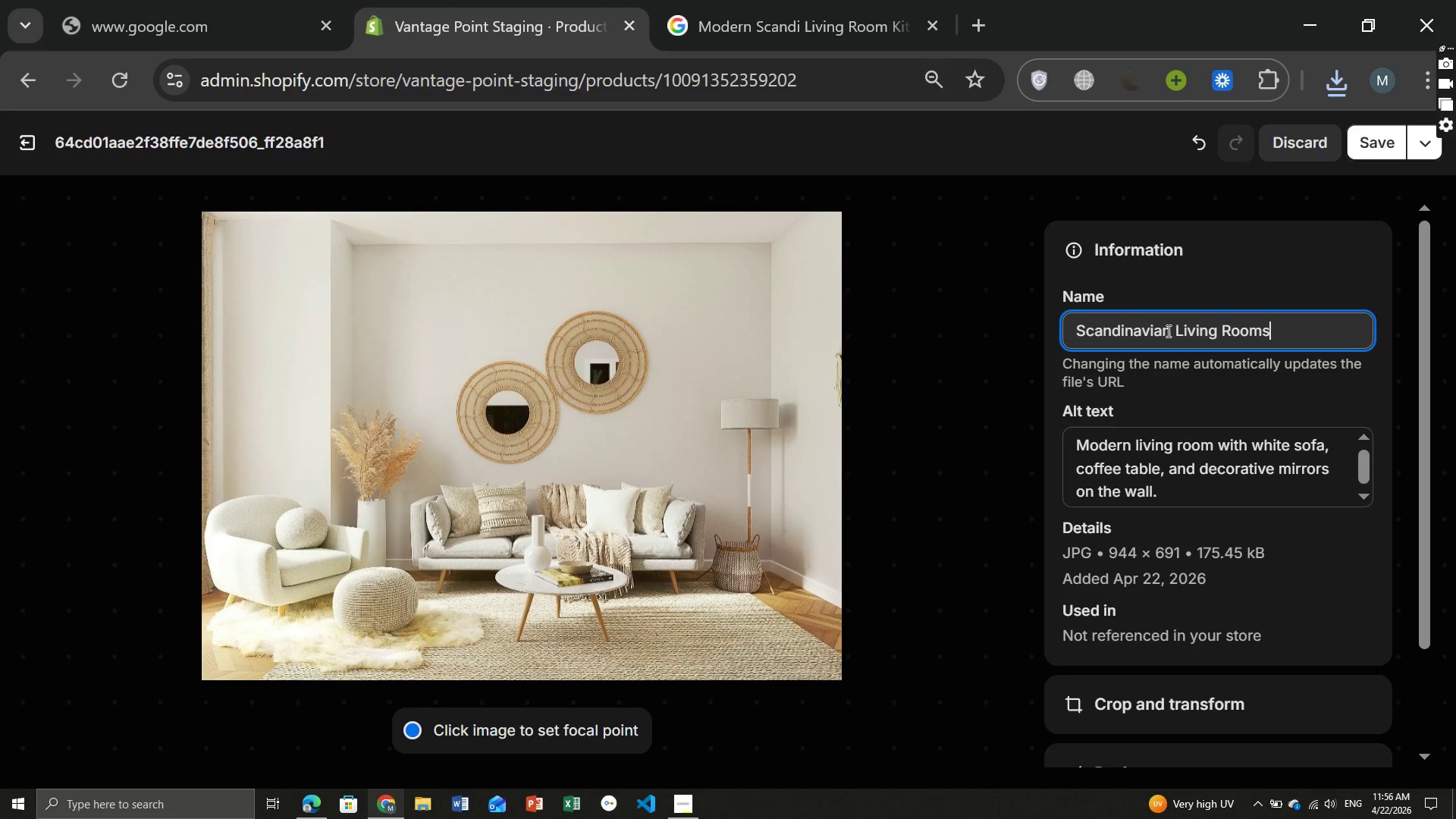 
key(Control+ControlLeft)
 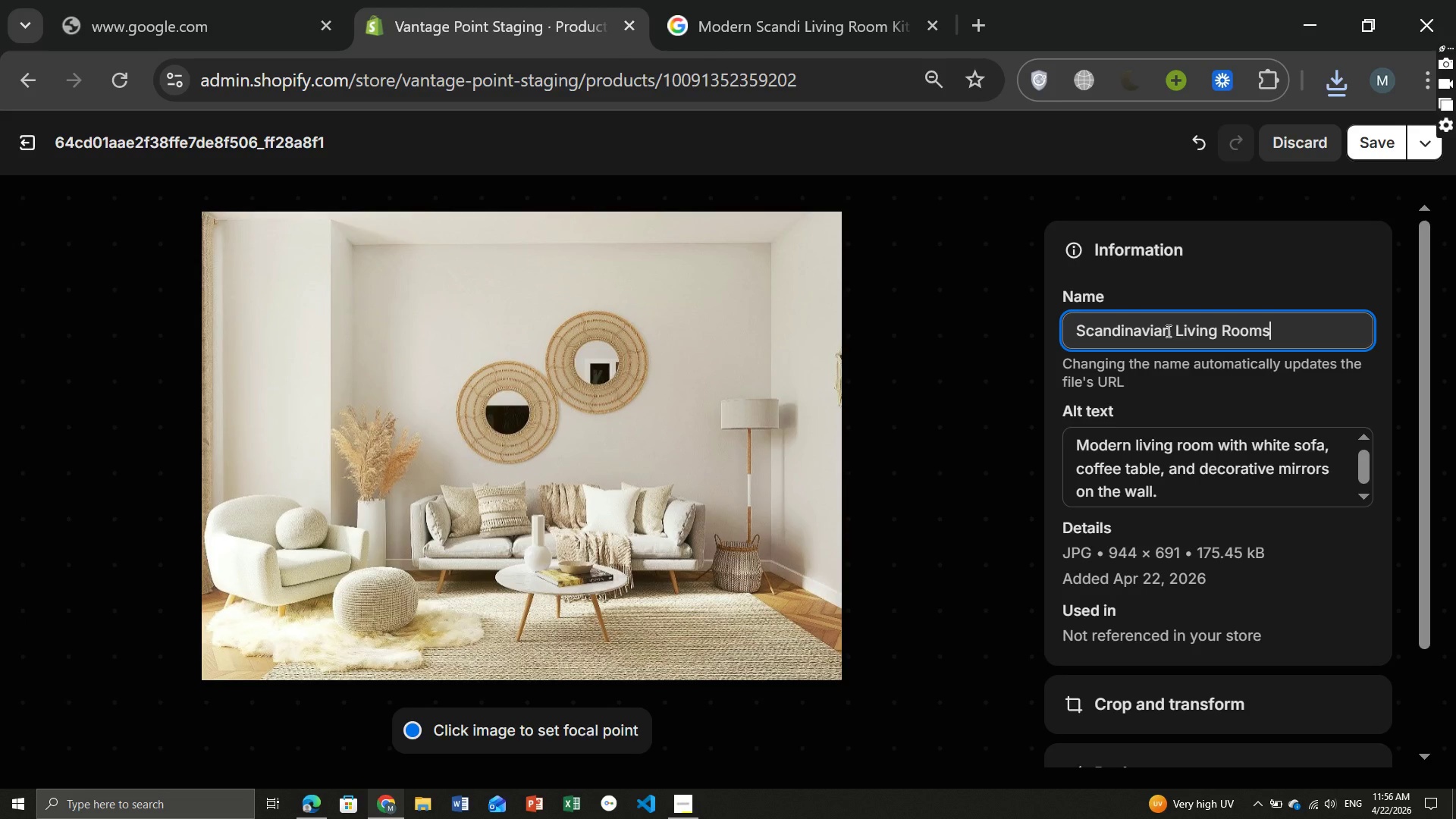 
key(Control+V)
 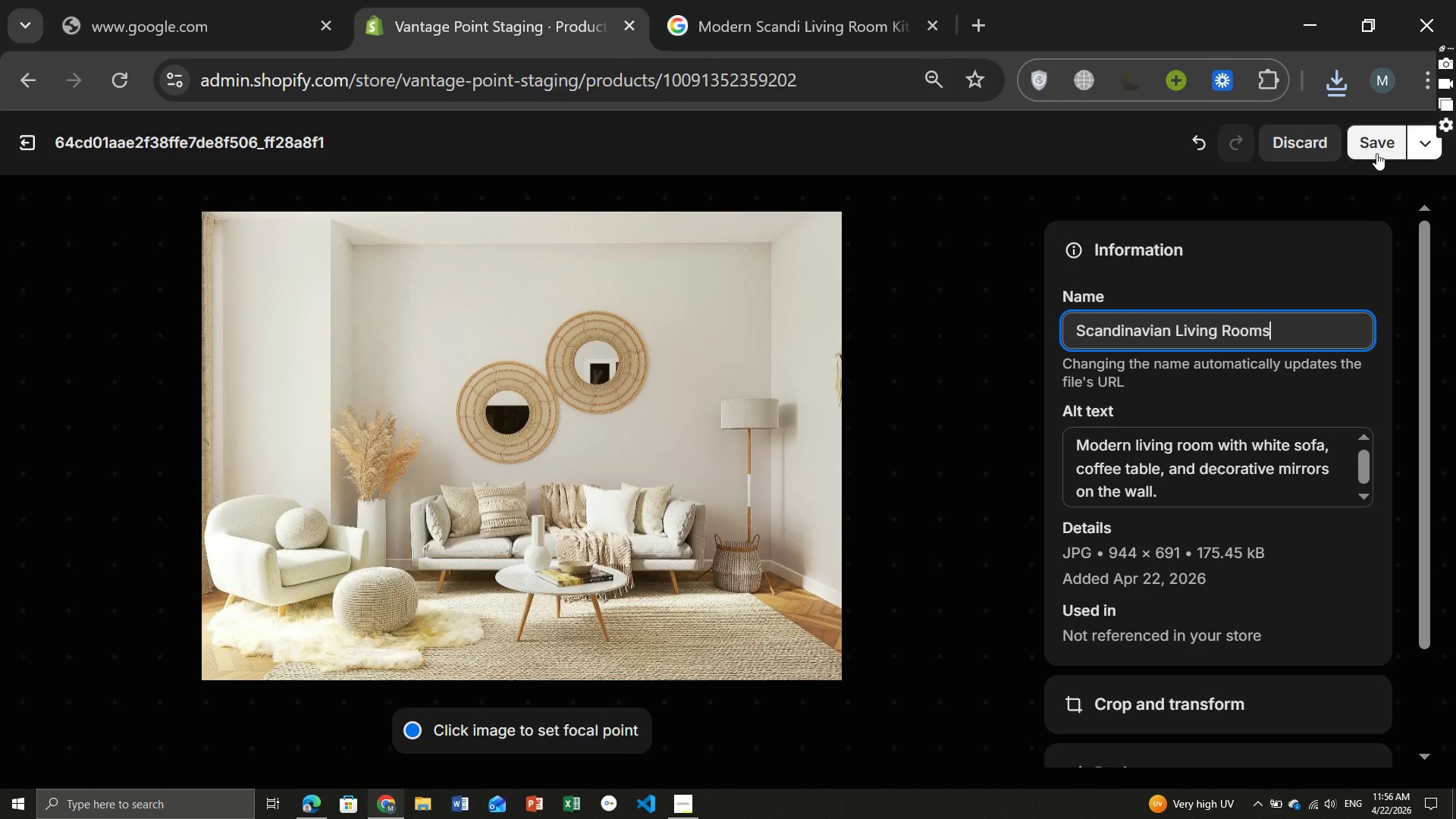 
left_click([1368, 143])
 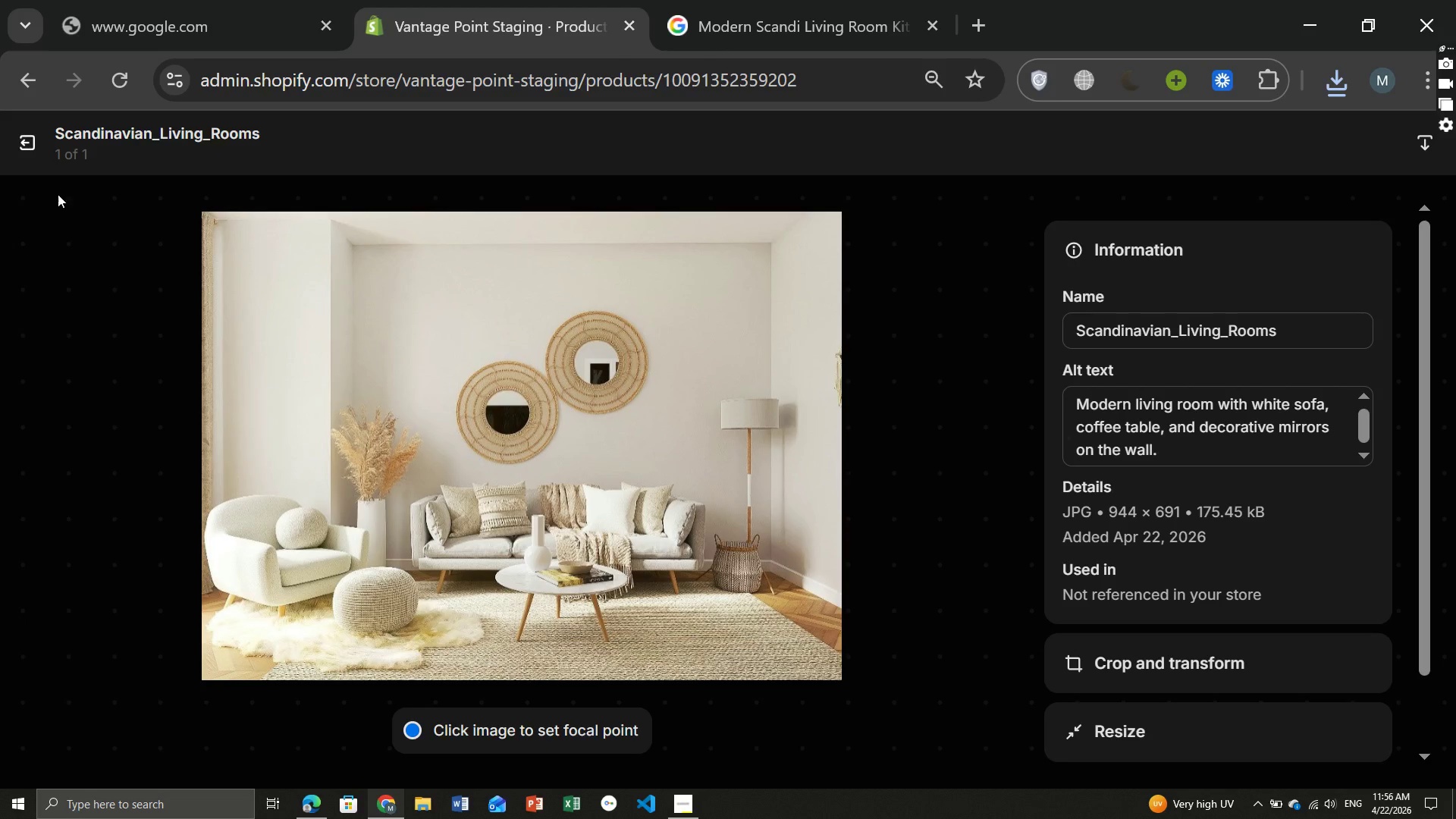 
left_click([22, 133])
 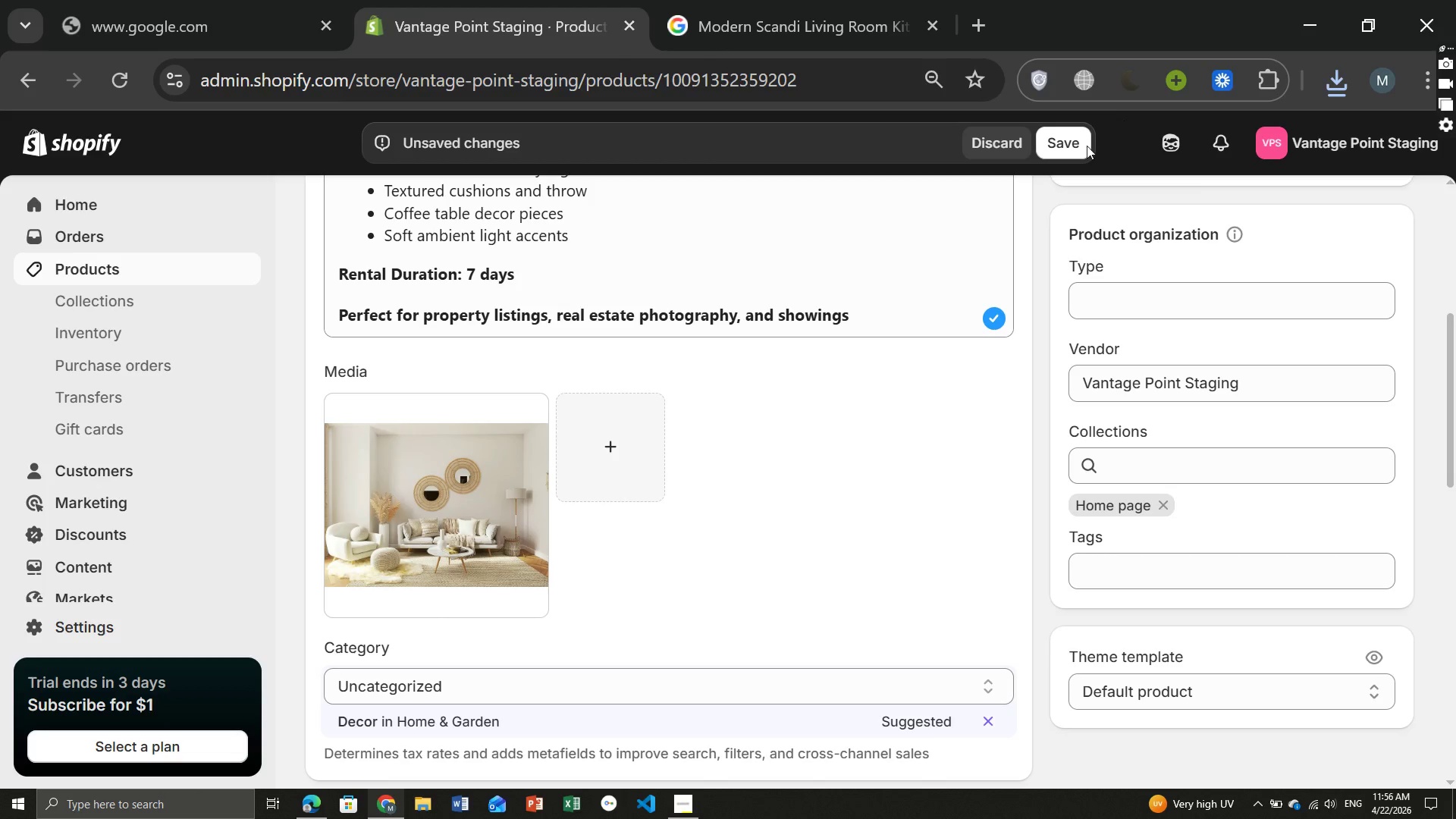 
left_click([1070, 151])
 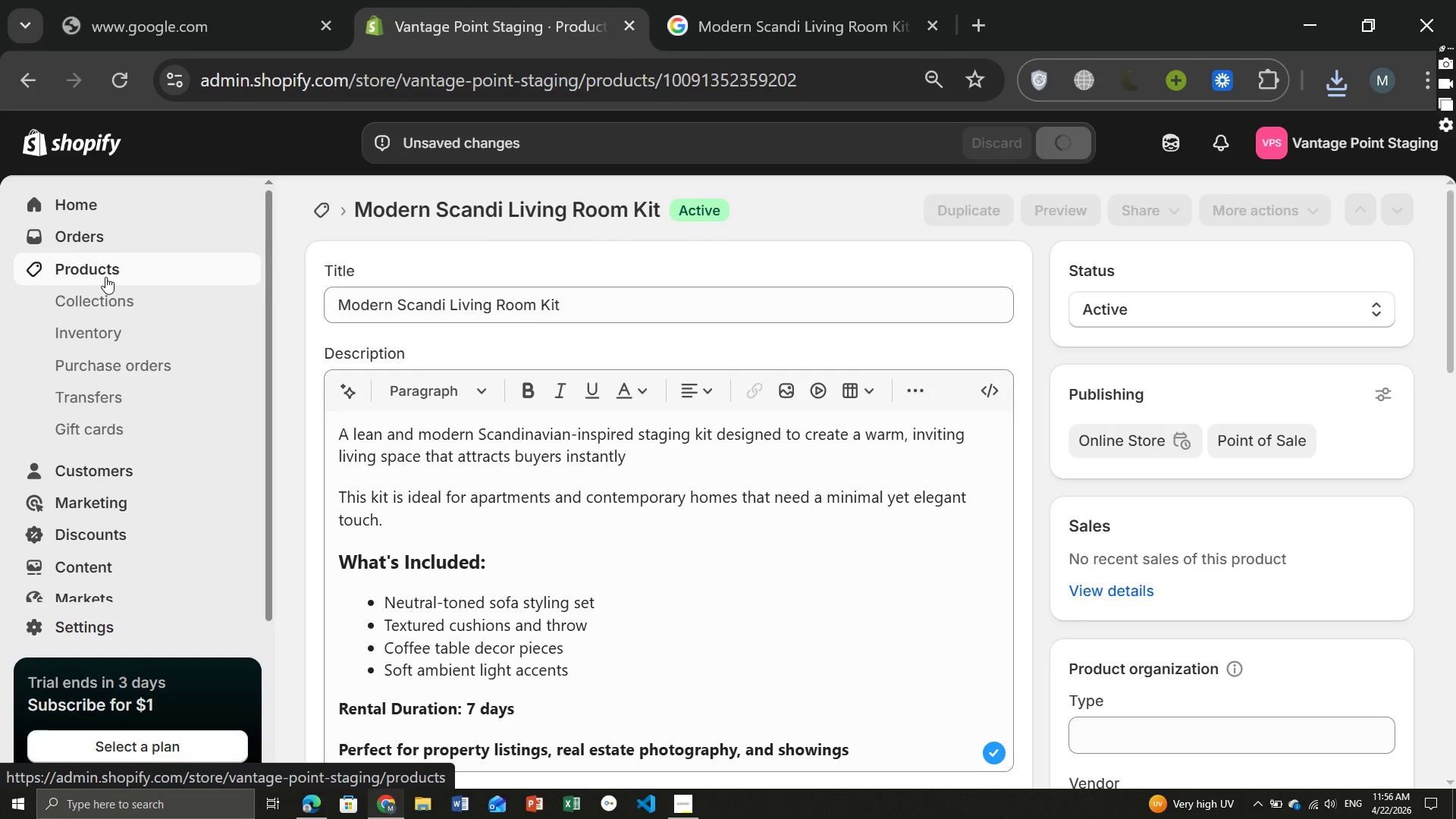 
wait(7.69)
 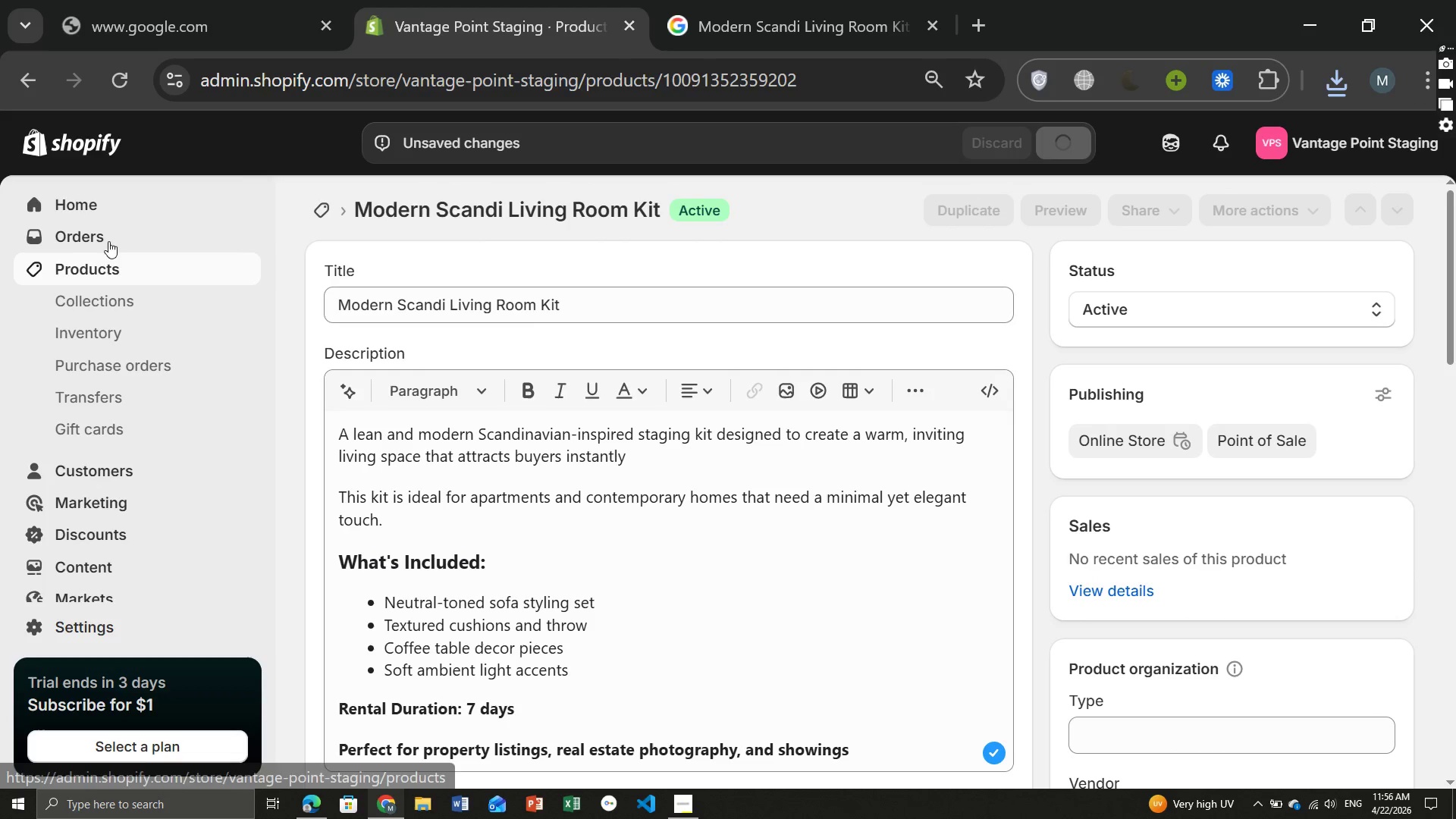 
left_click([93, 262])
 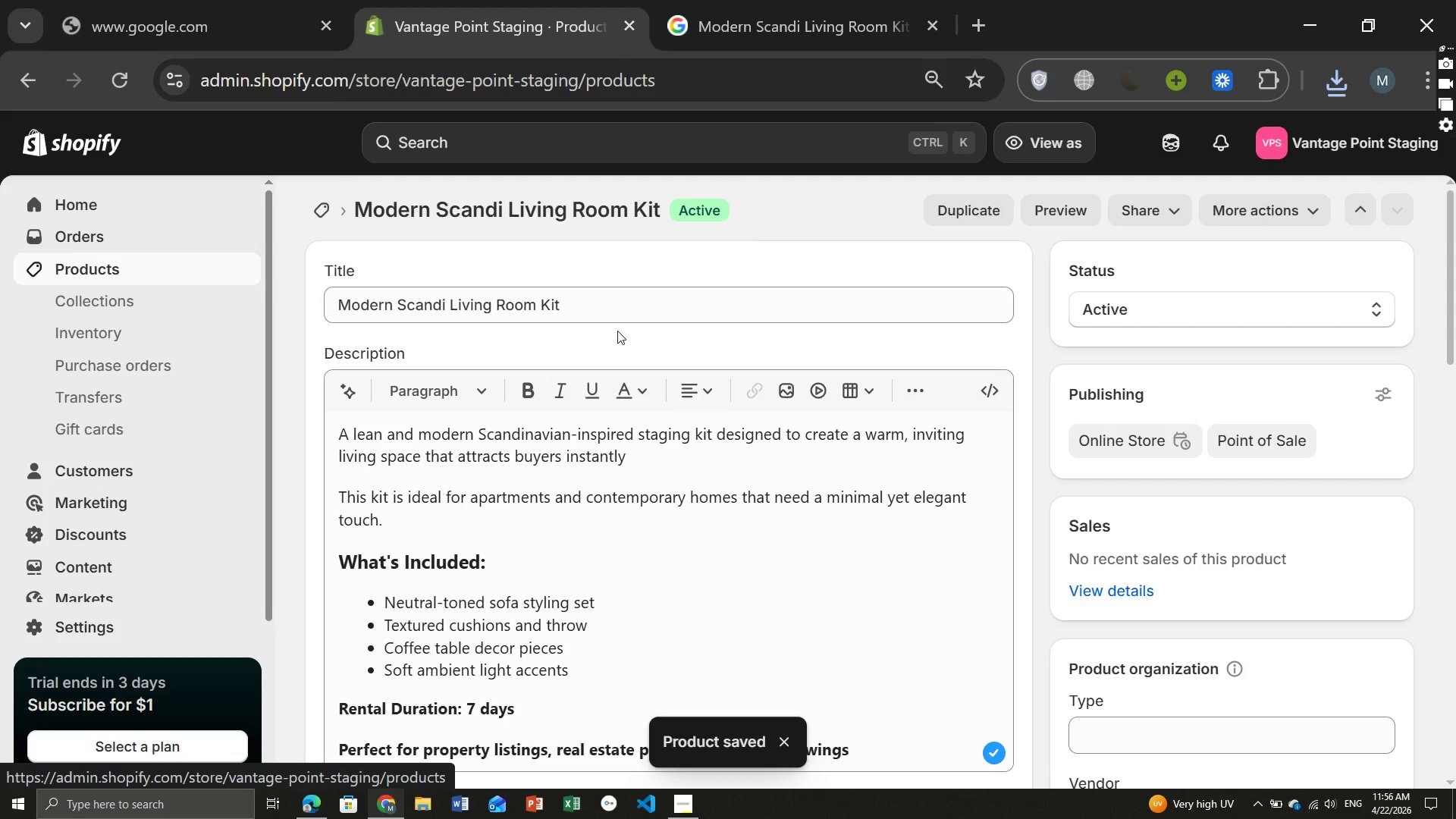 
mouse_move([538, 318])
 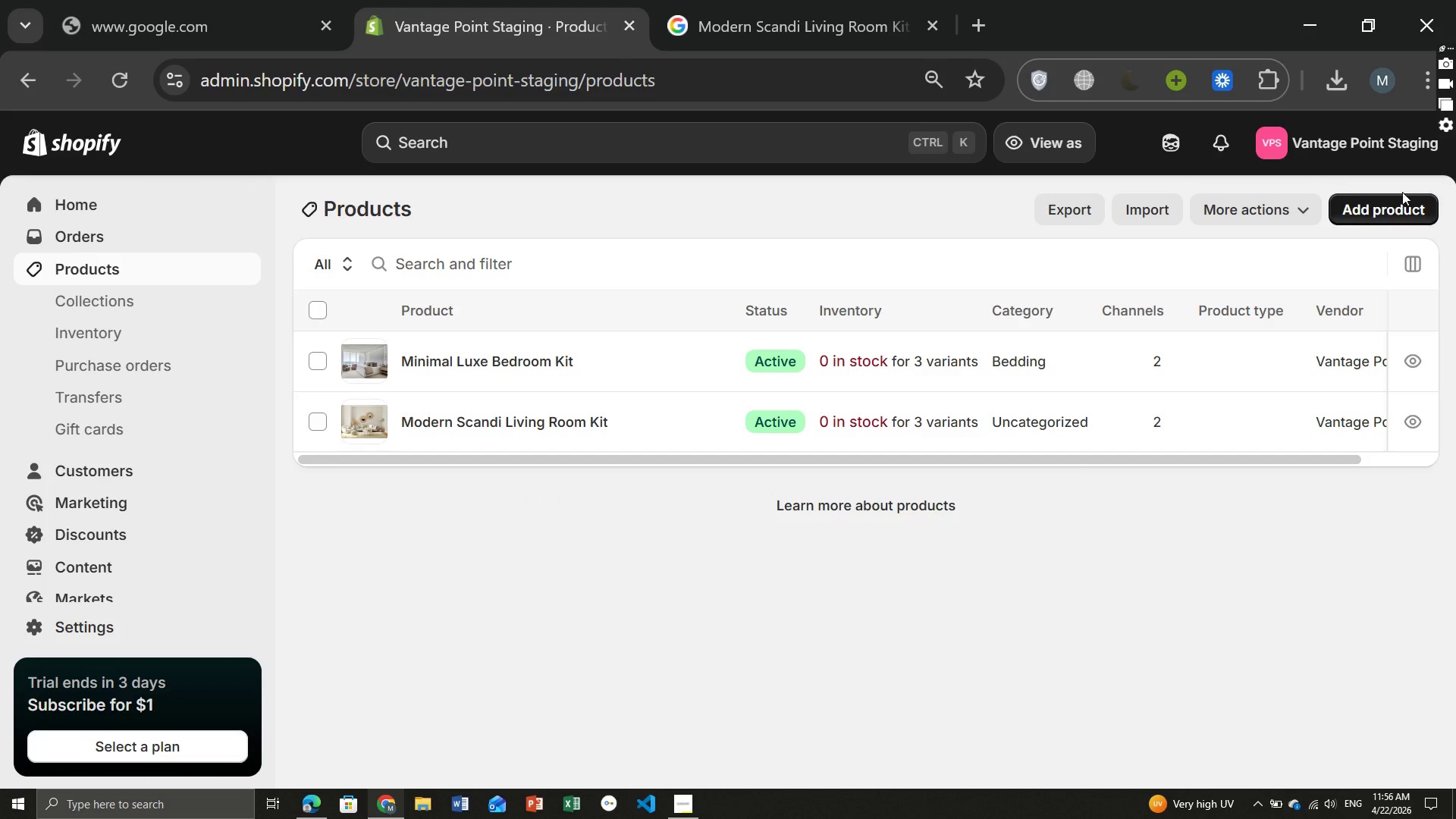 
left_click([1395, 211])
 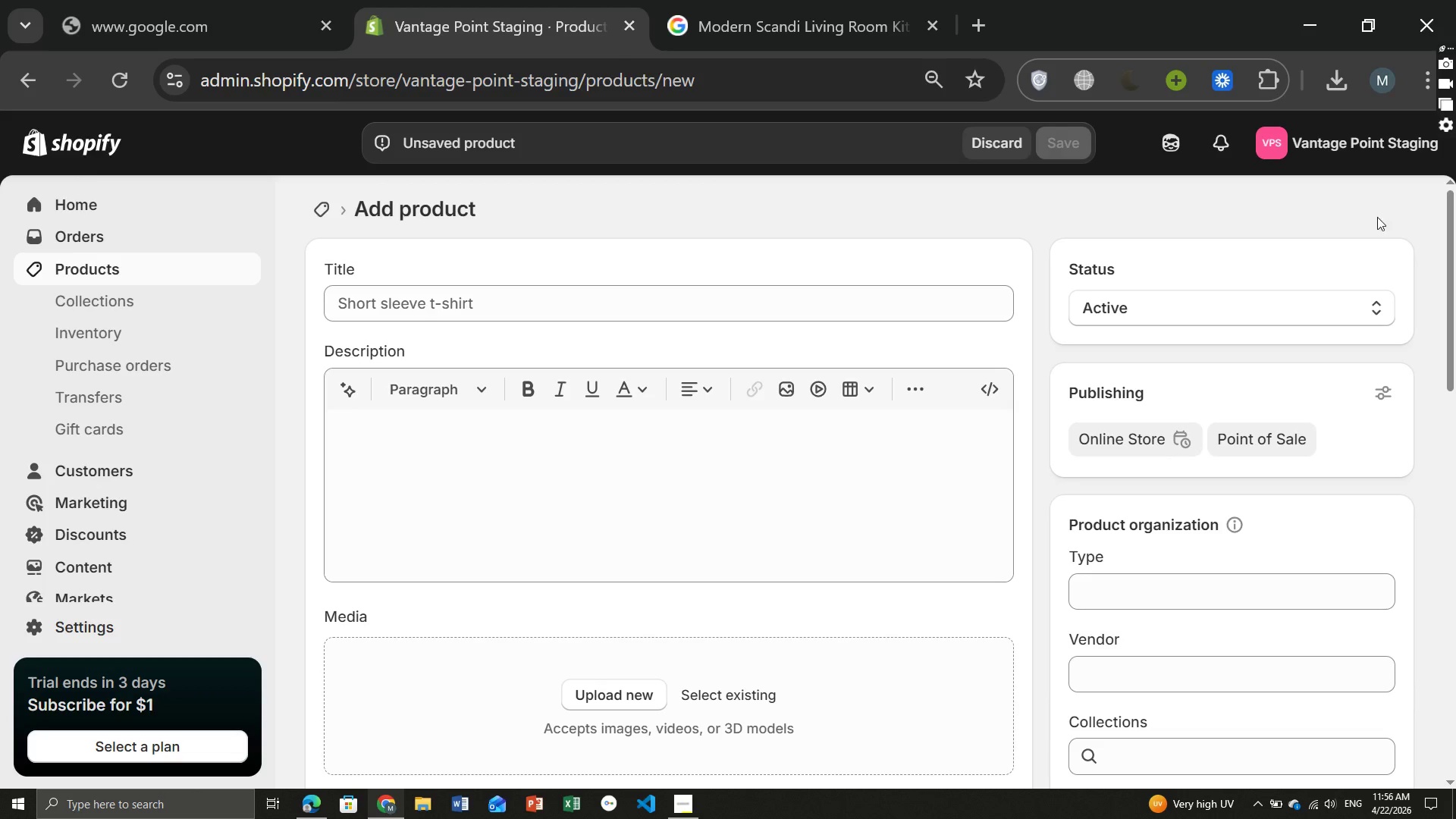 
wait(16.33)
 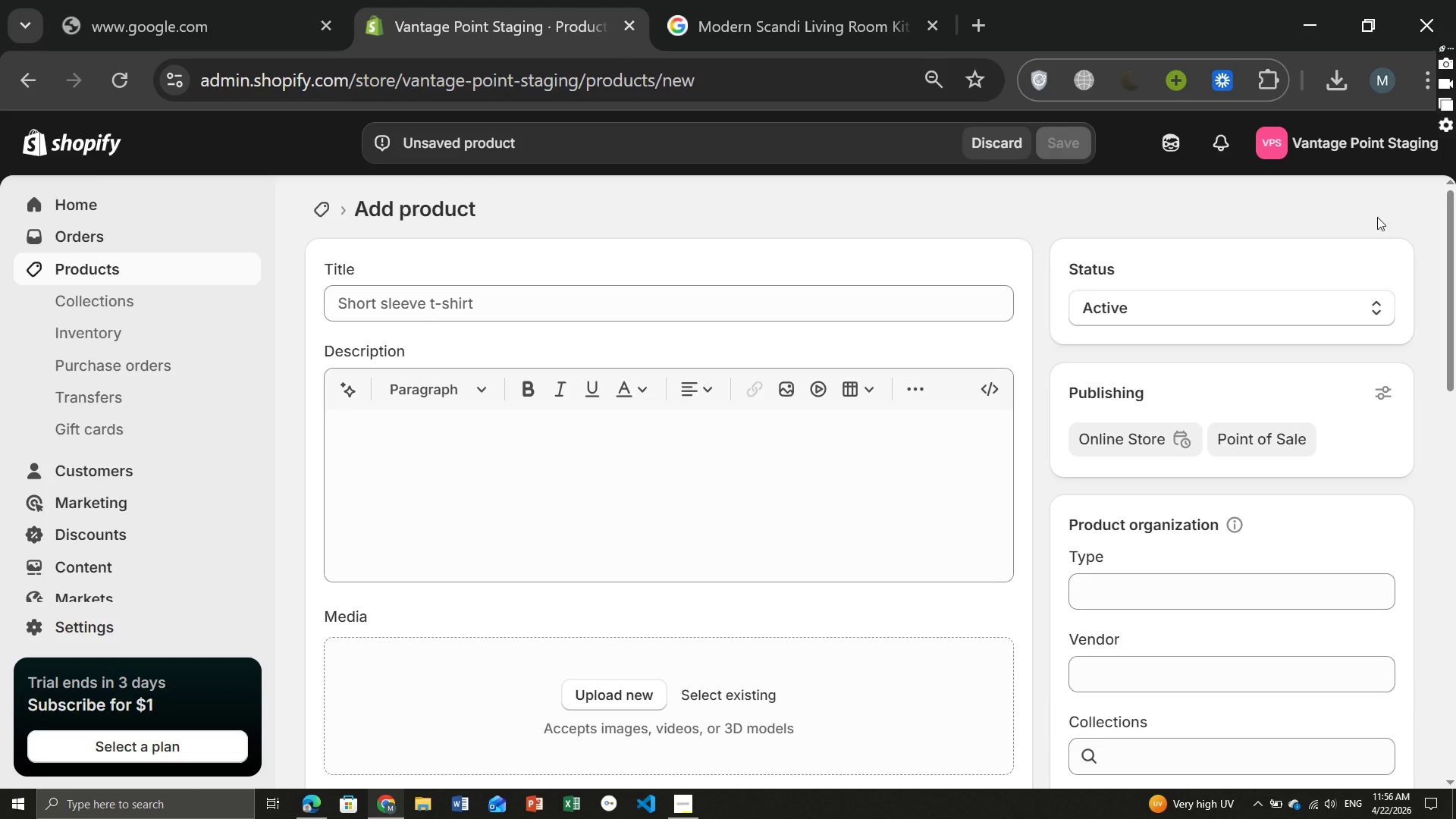 
left_click([642, 302])
 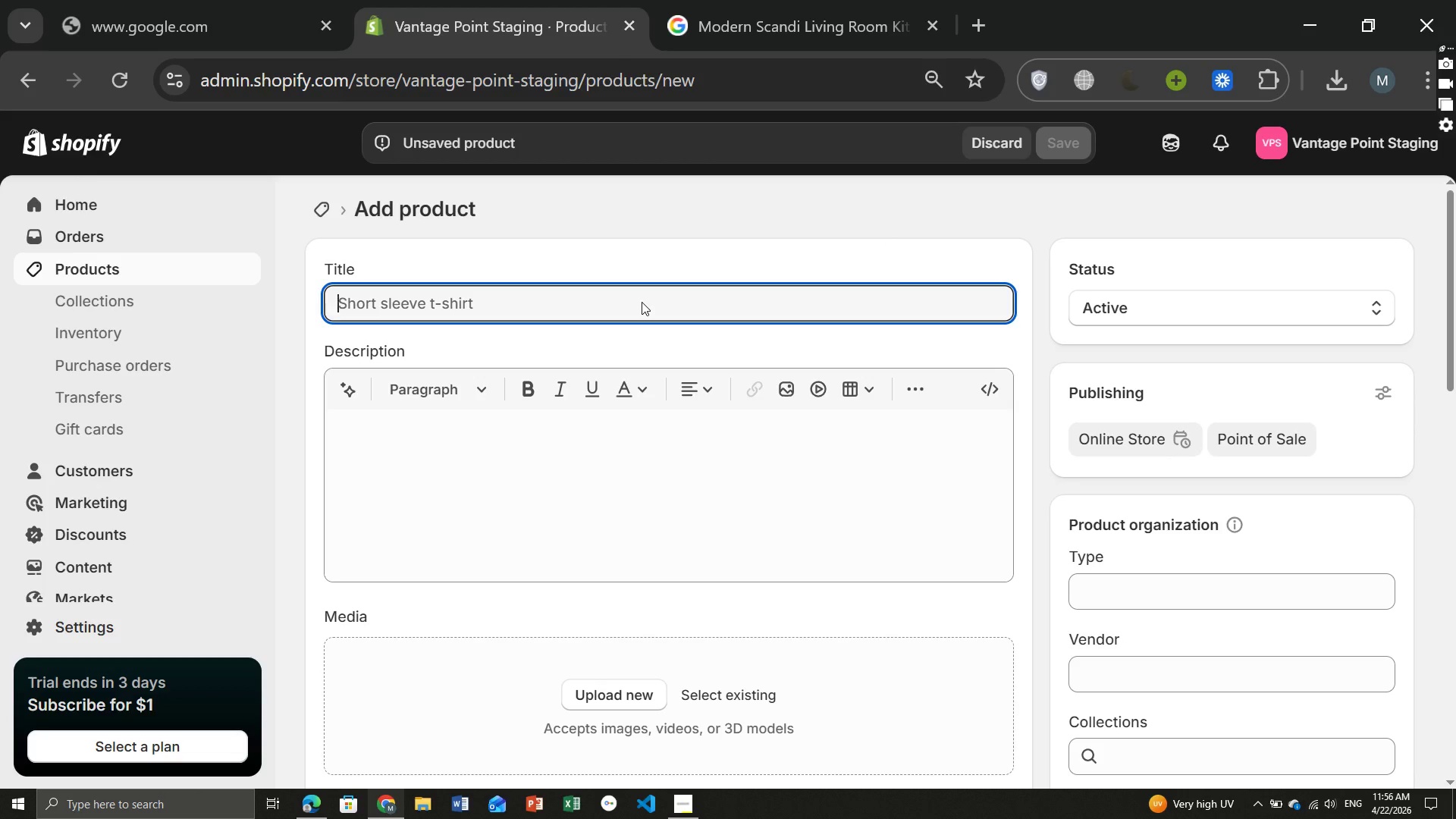 
key(CapsLock)
 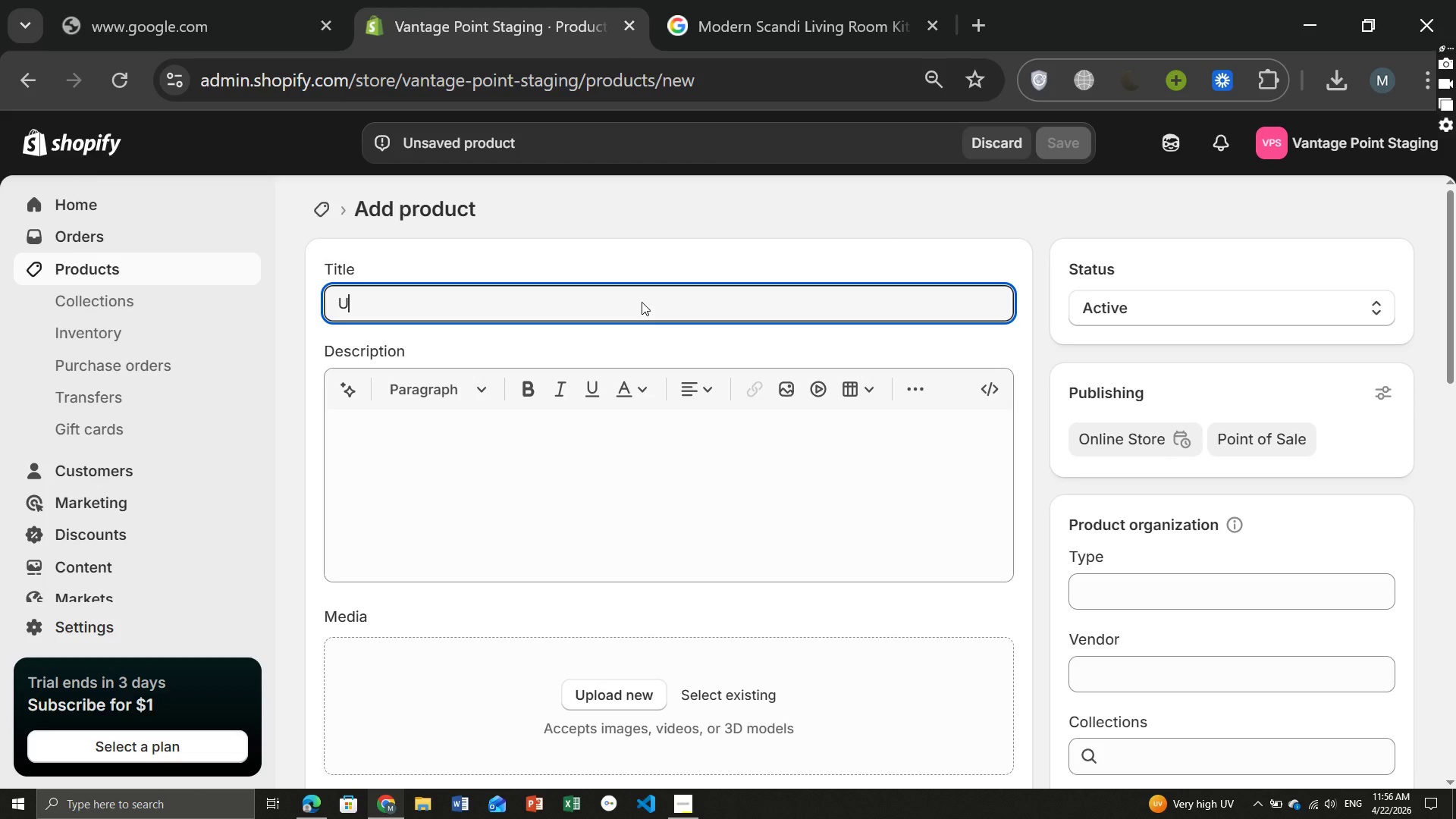 
key(U)
 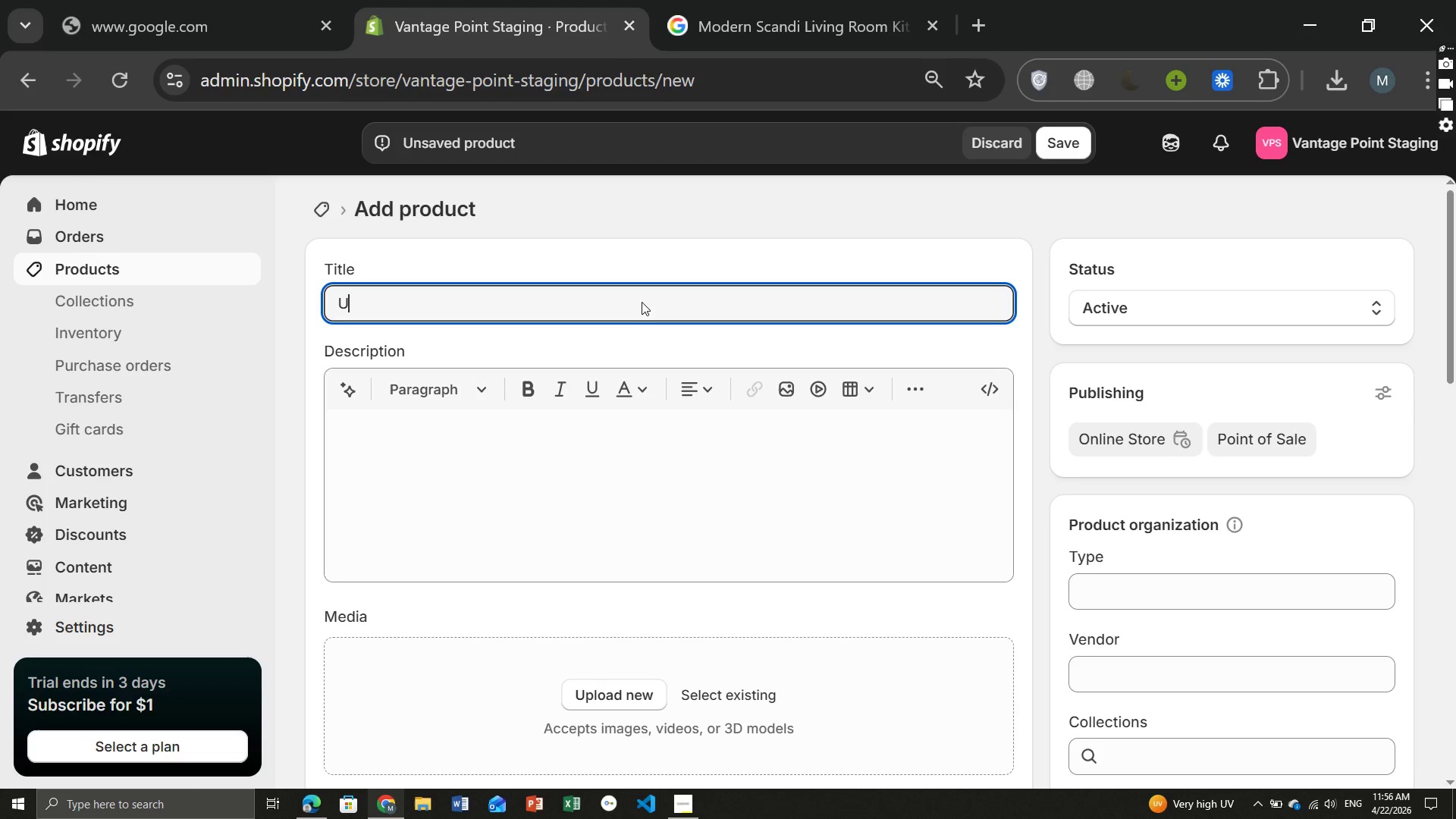 
key(CapsLock)
 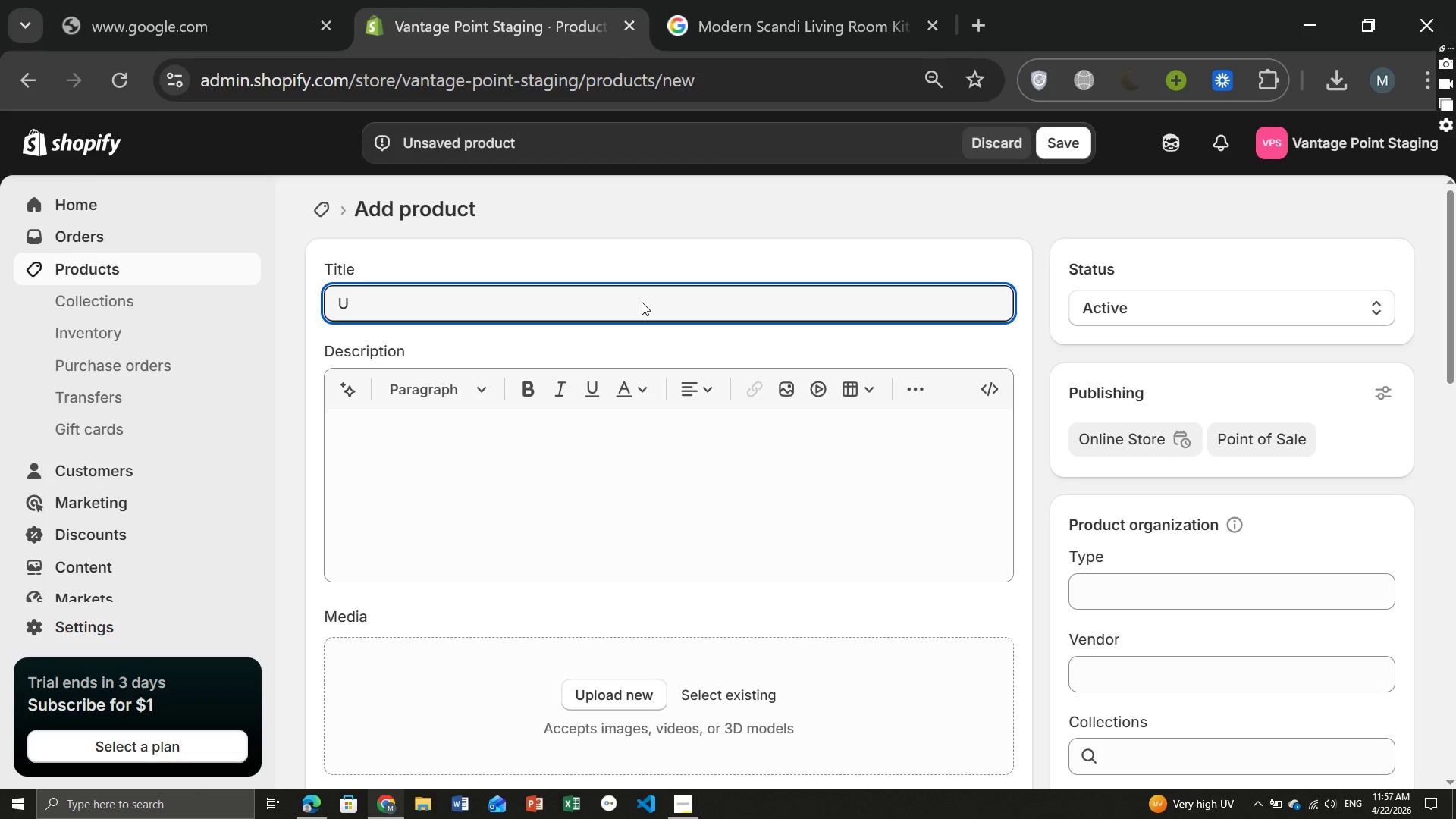 
wait(30.59)
 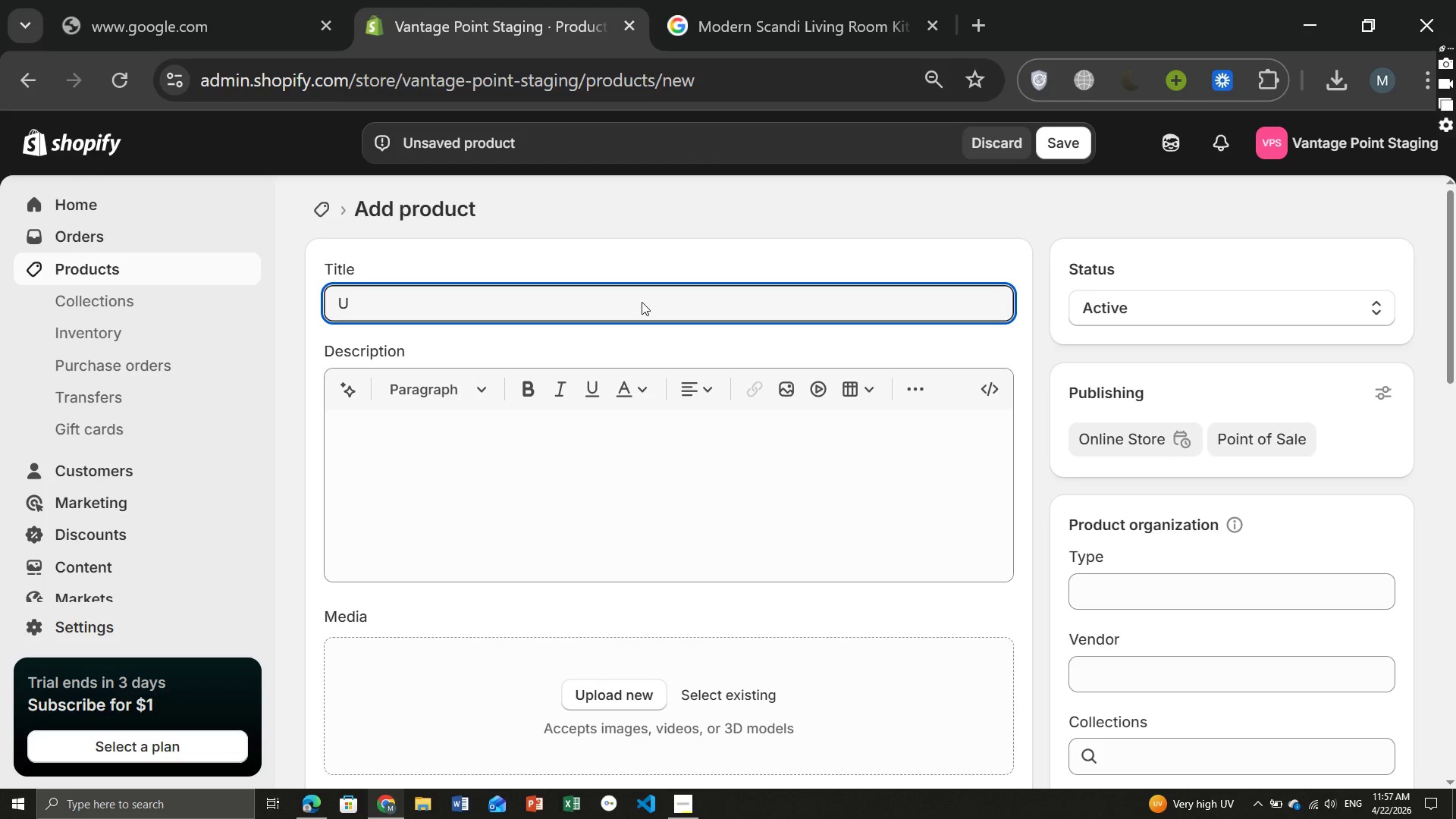 
type(rban Loft Dini)
 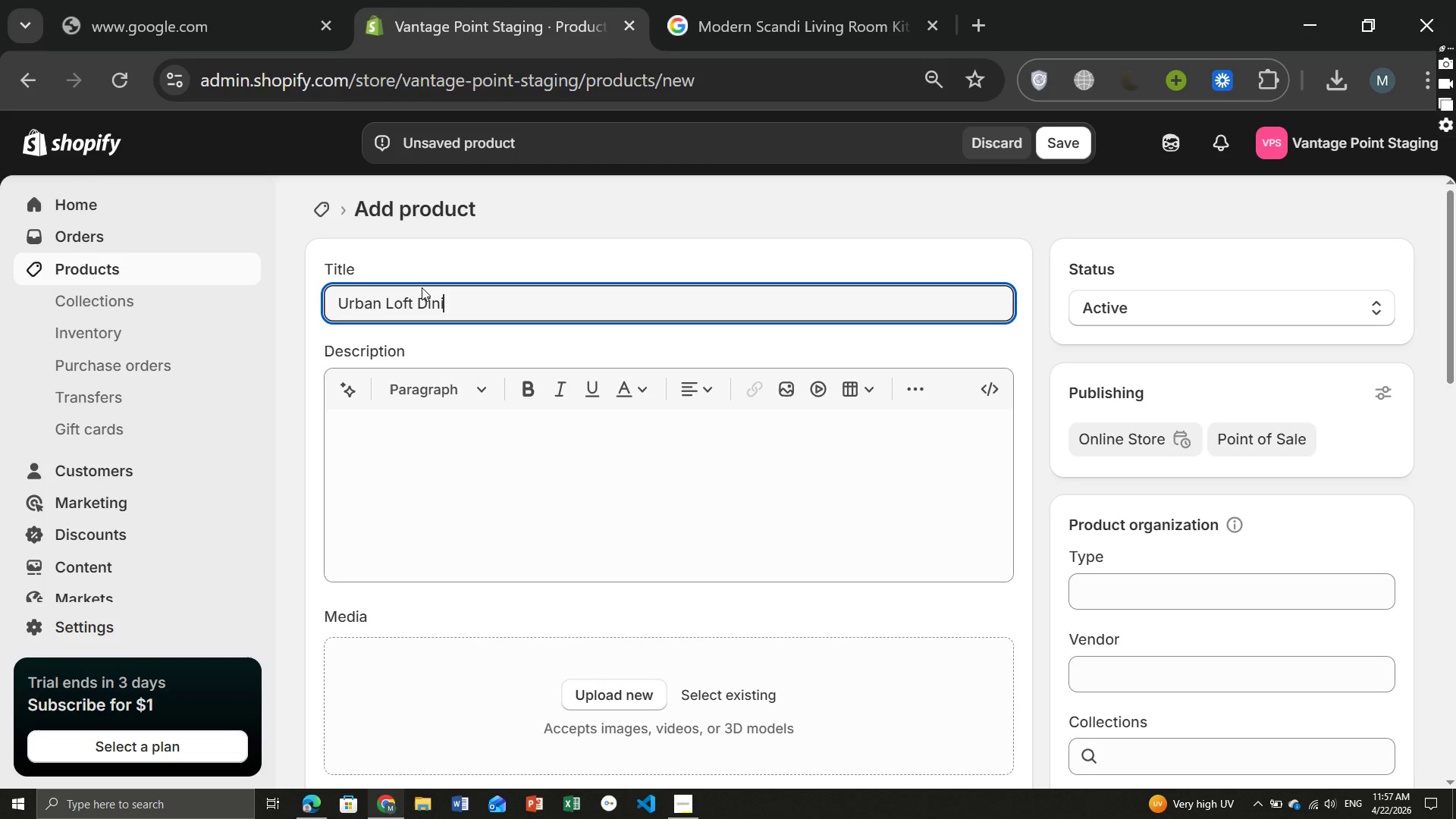 
type(ng Kit)
 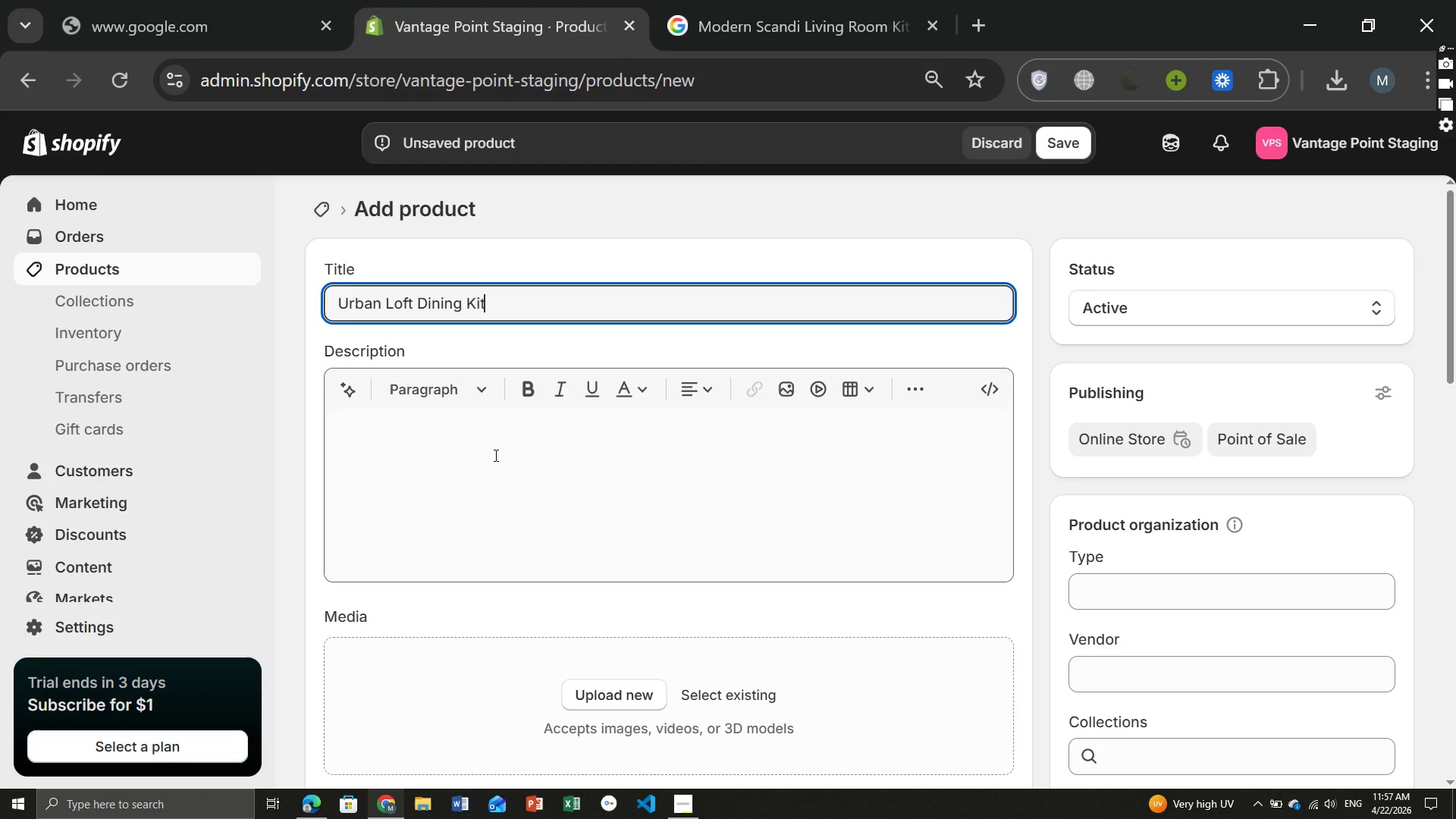 
left_click([494, 455])
 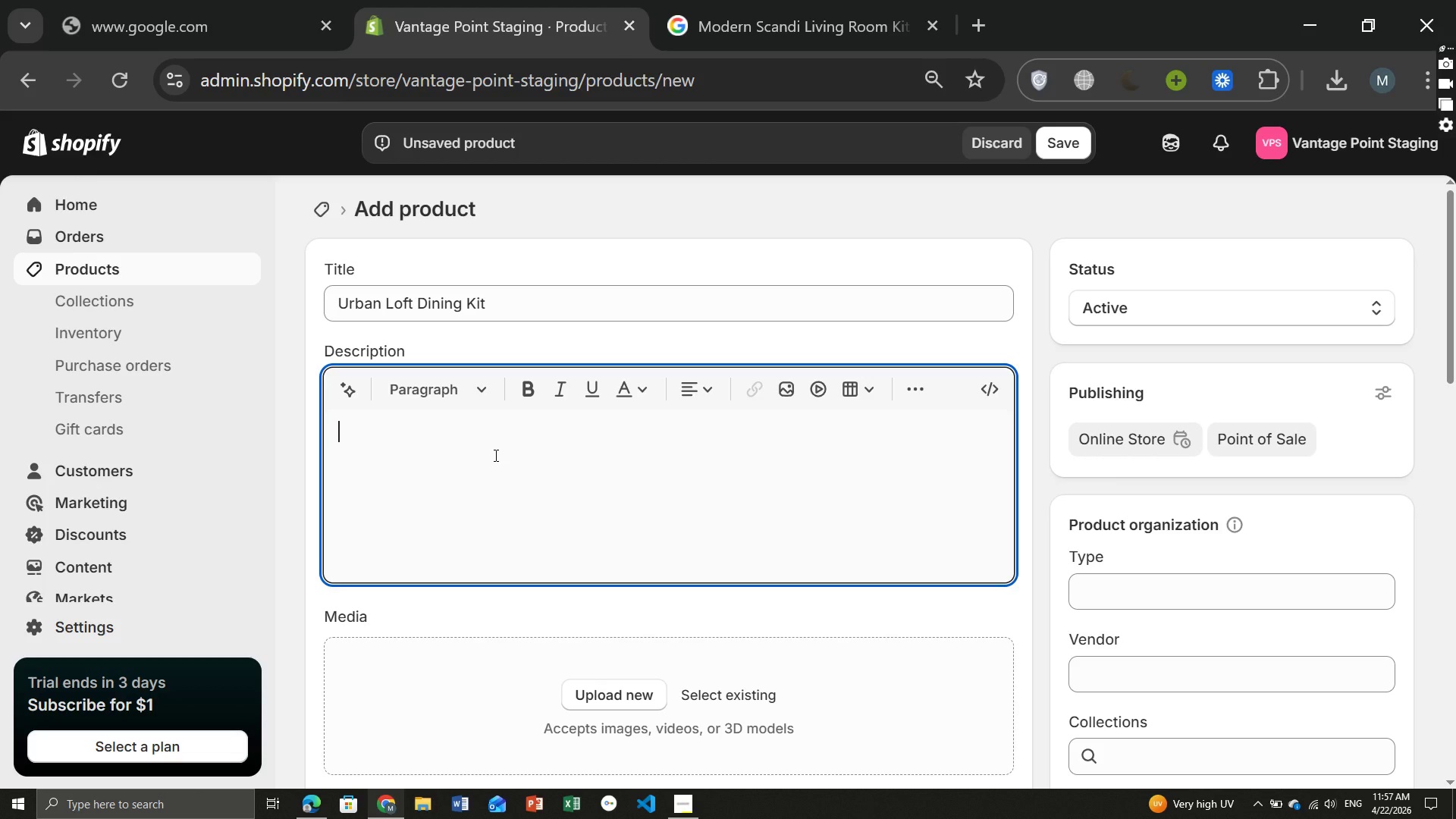 
type(A bold and modern dining setup in)
 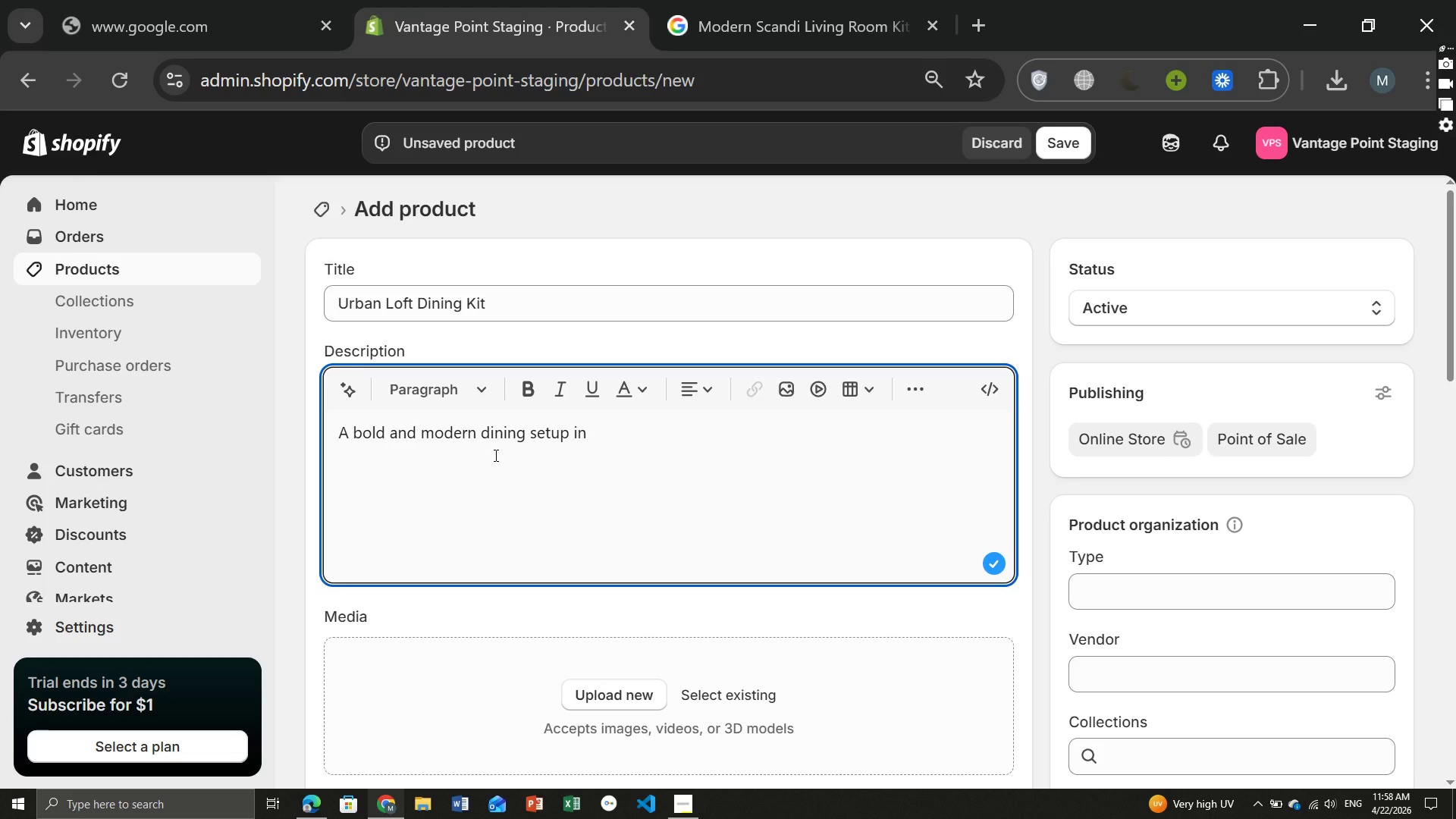 
wait(10.77)
 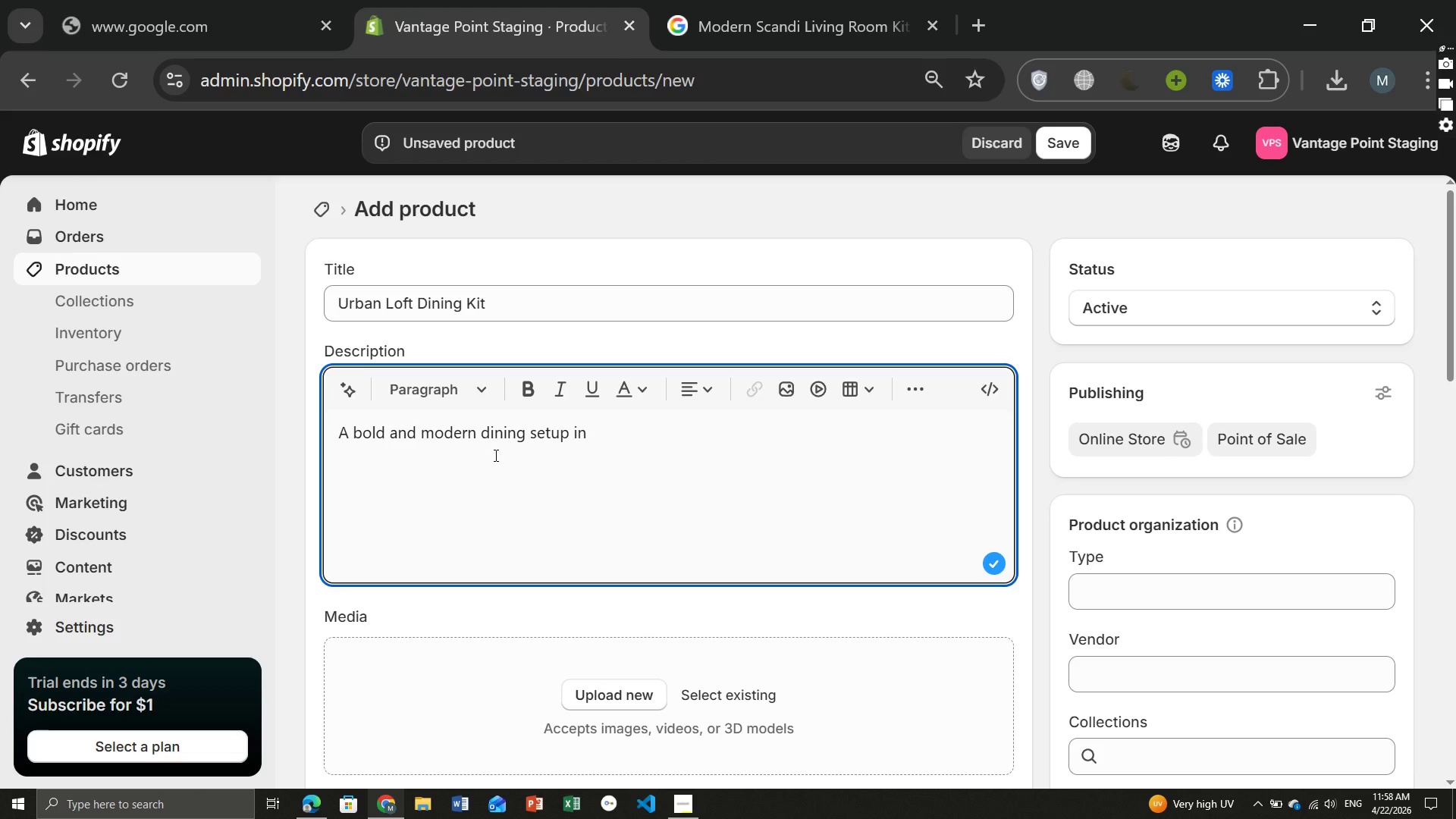 
type(spi)
 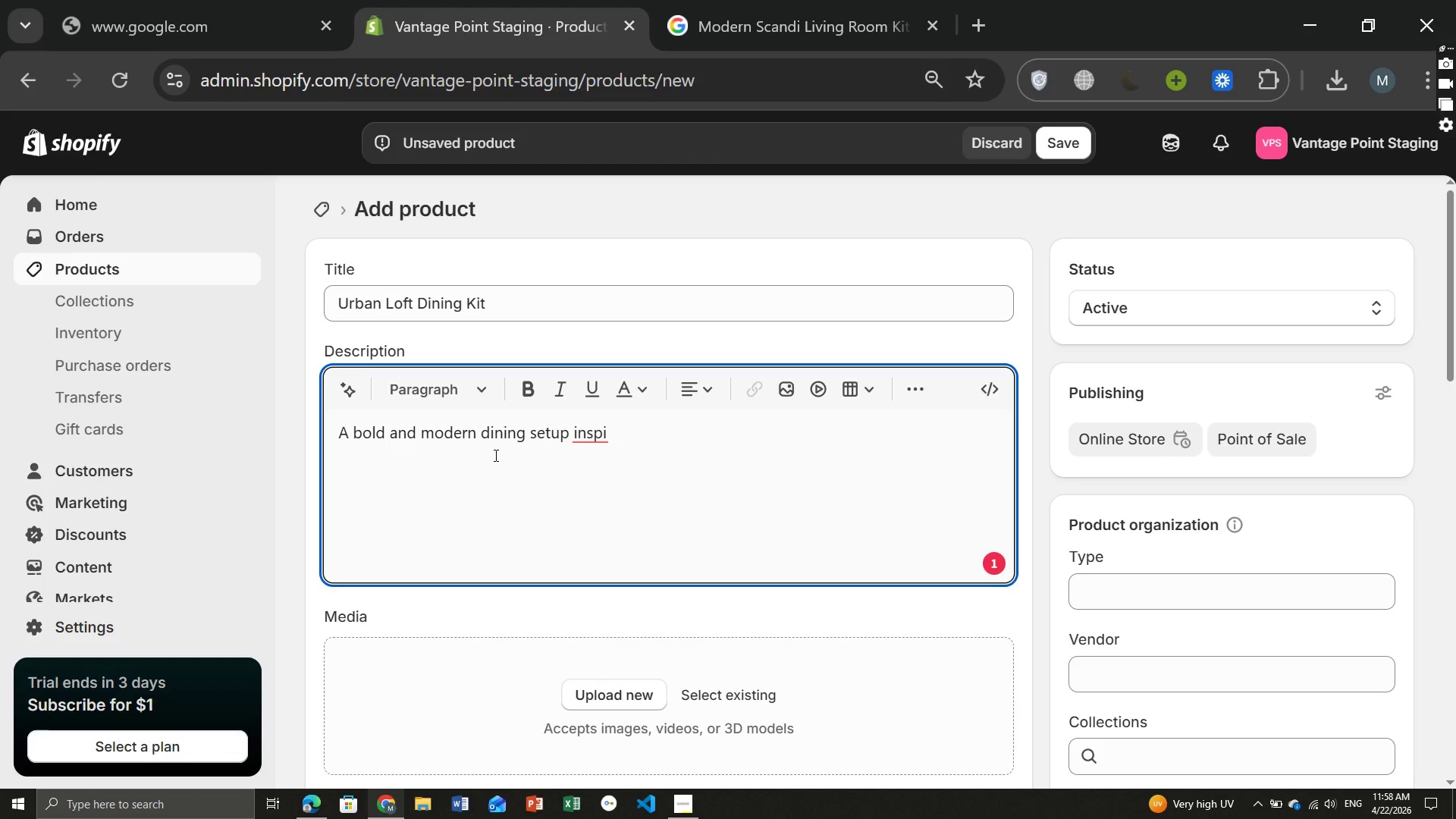 
type(red by urban)
 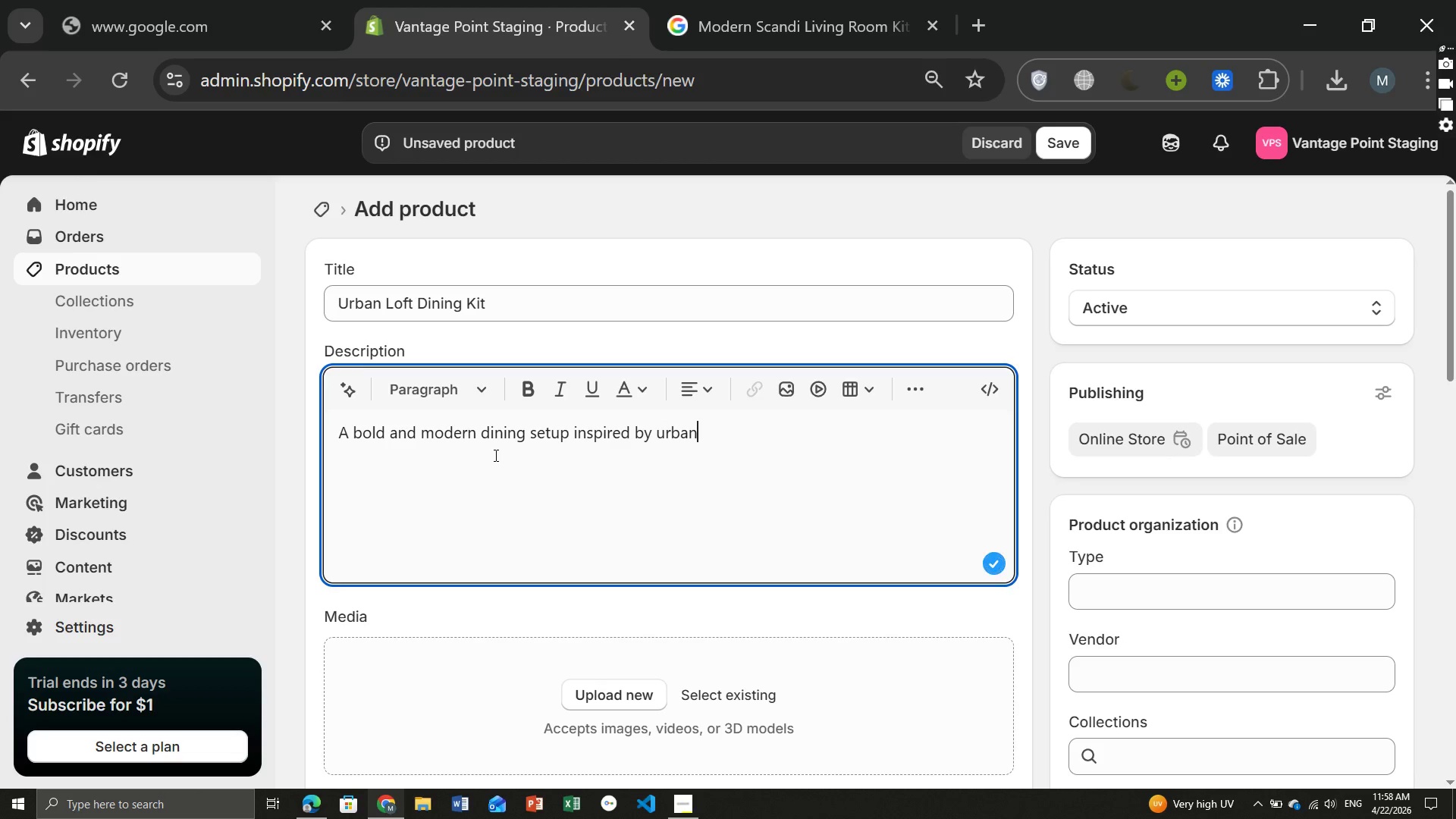 
type( loft inter)
 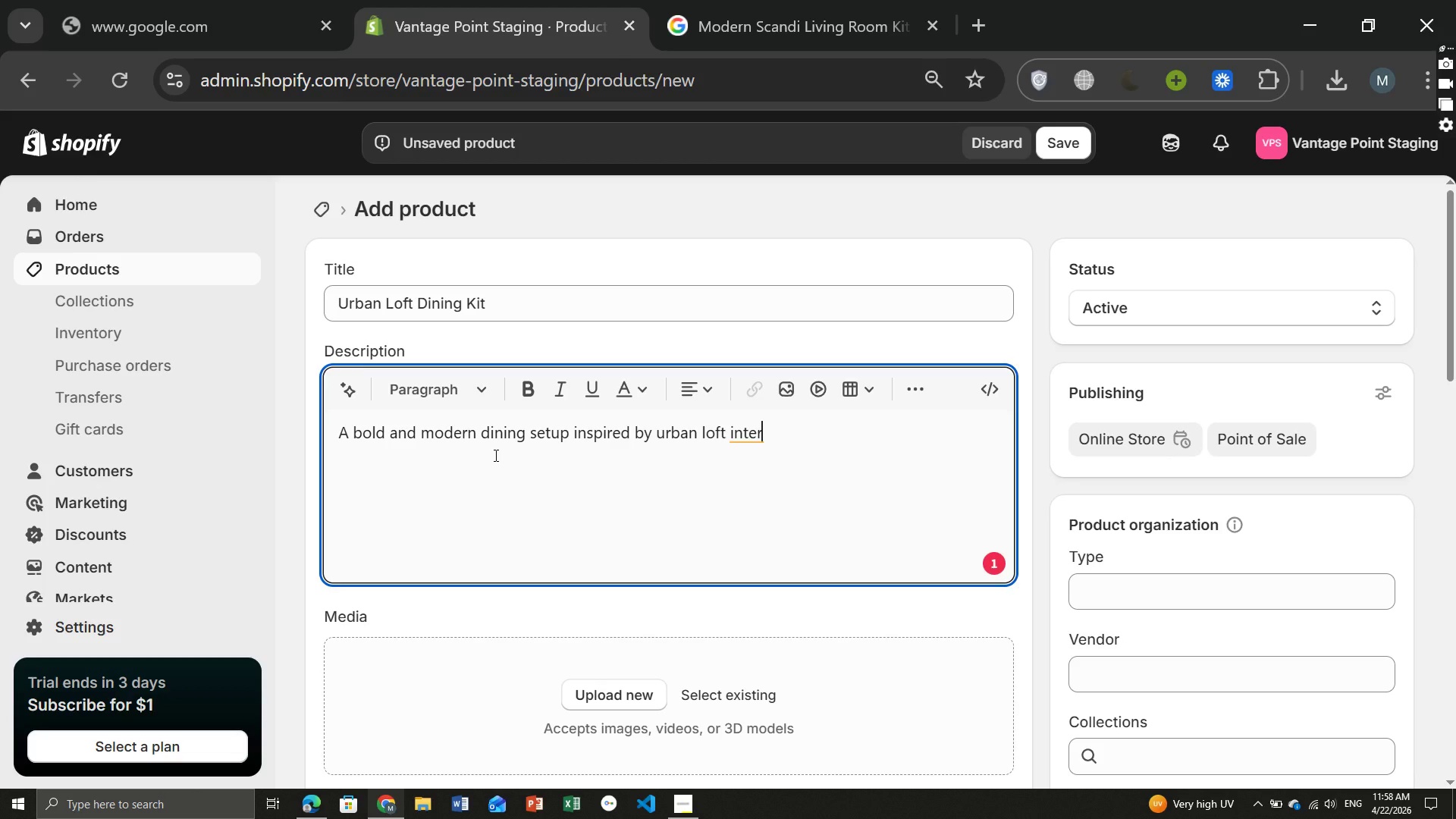 
wait(6.83)
 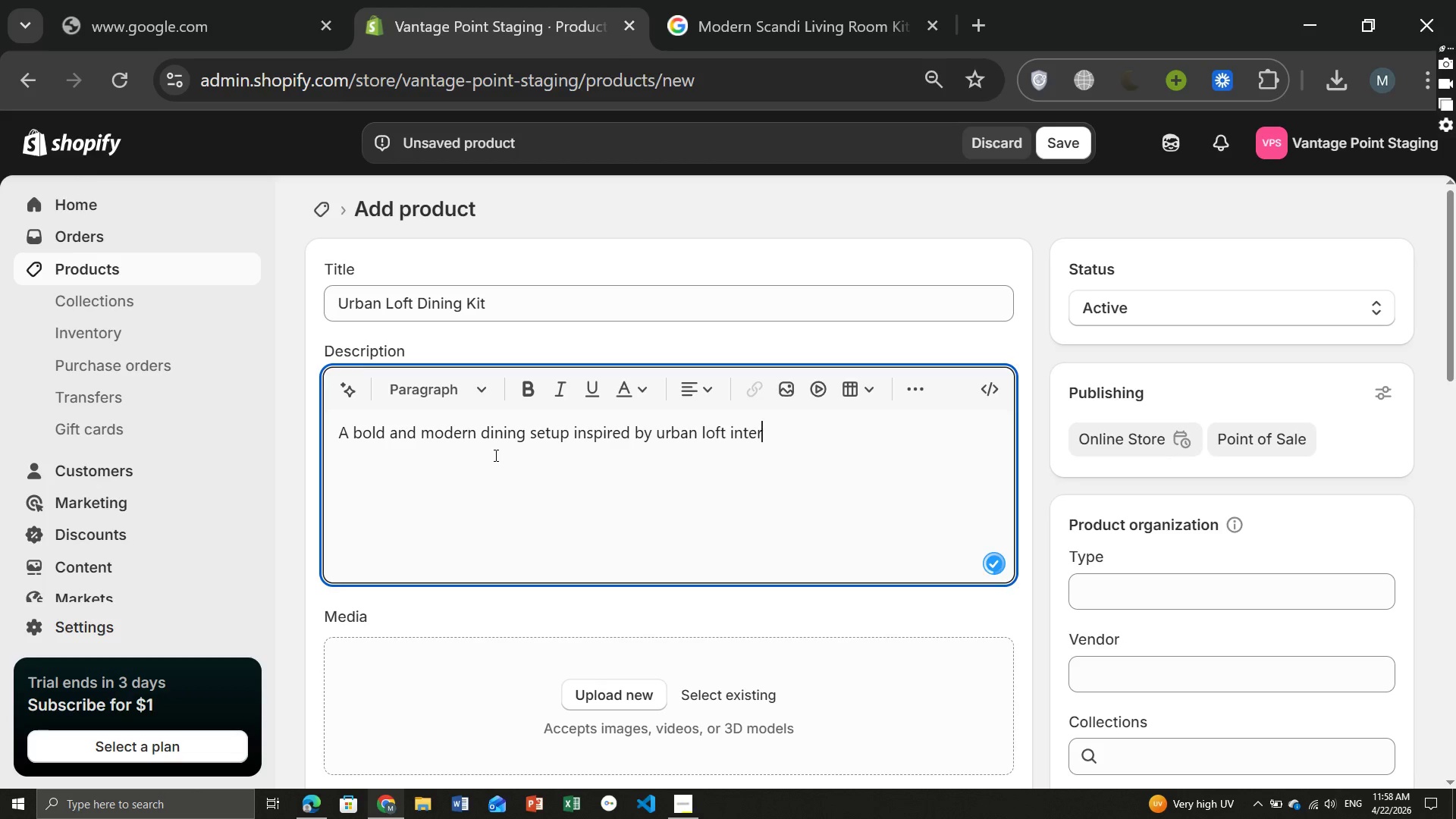 
type(iors, desi)
 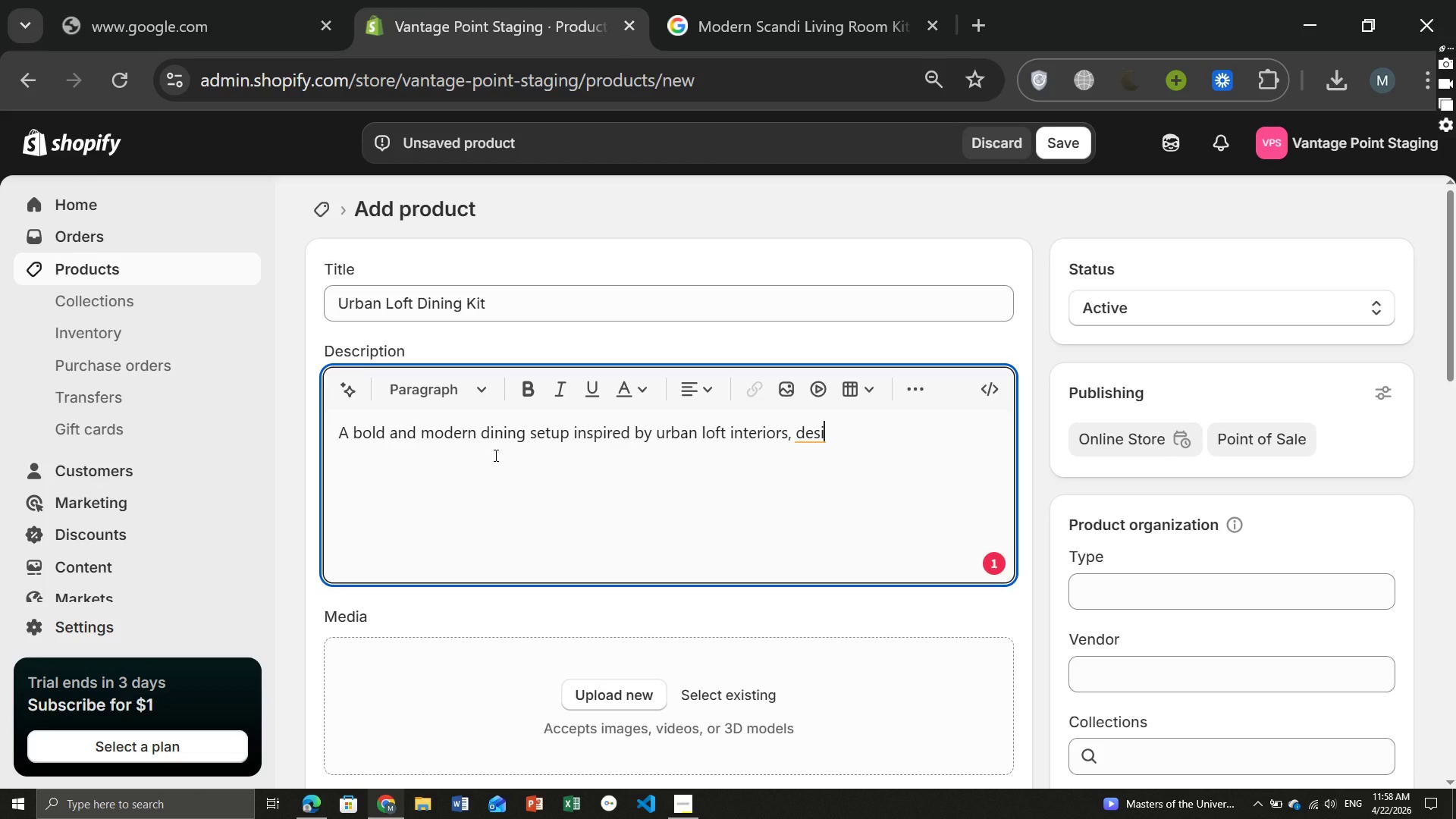 
wait(5.38)
 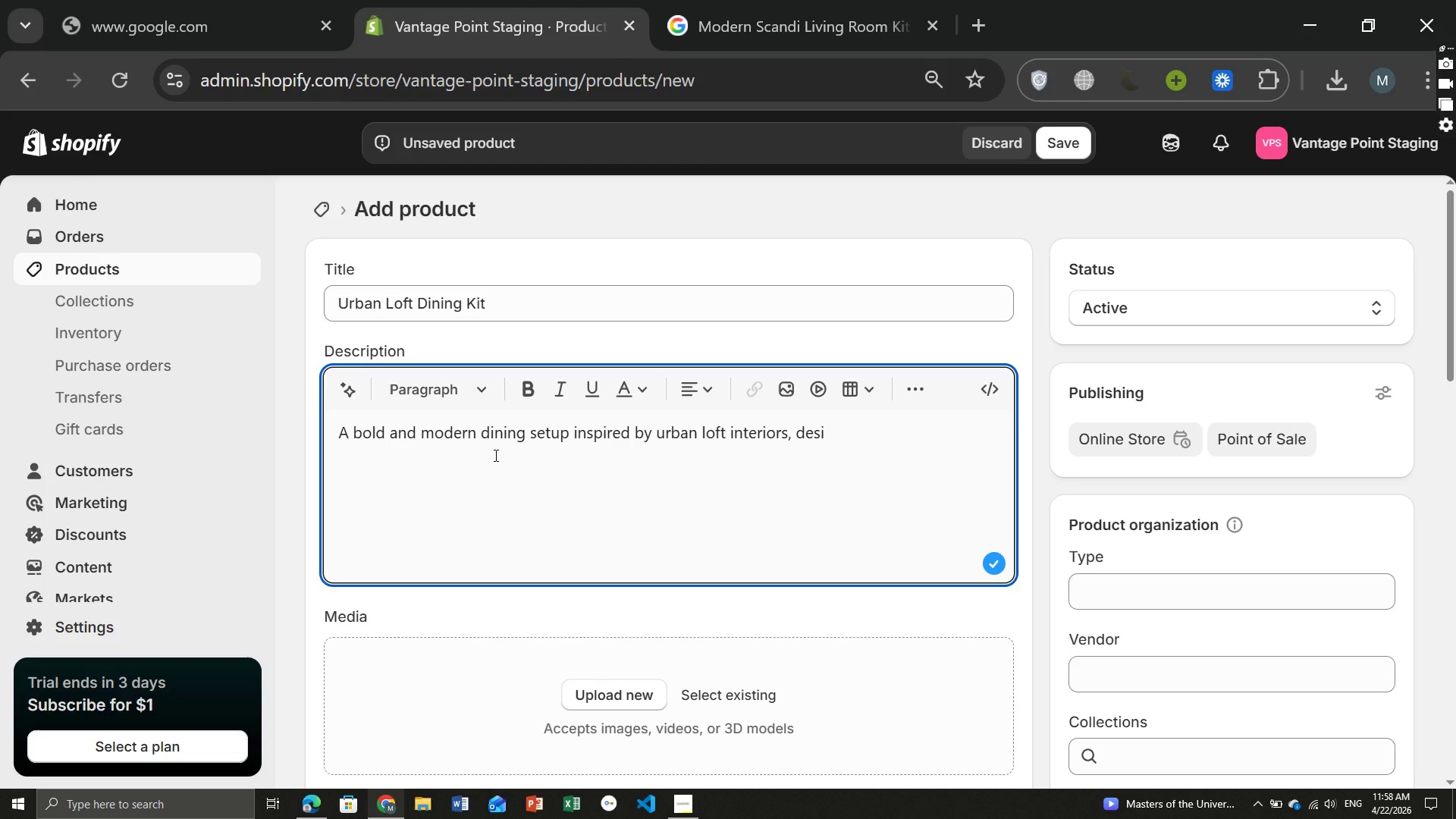 
type(gned to create a strong visual impact in open spaces.)
 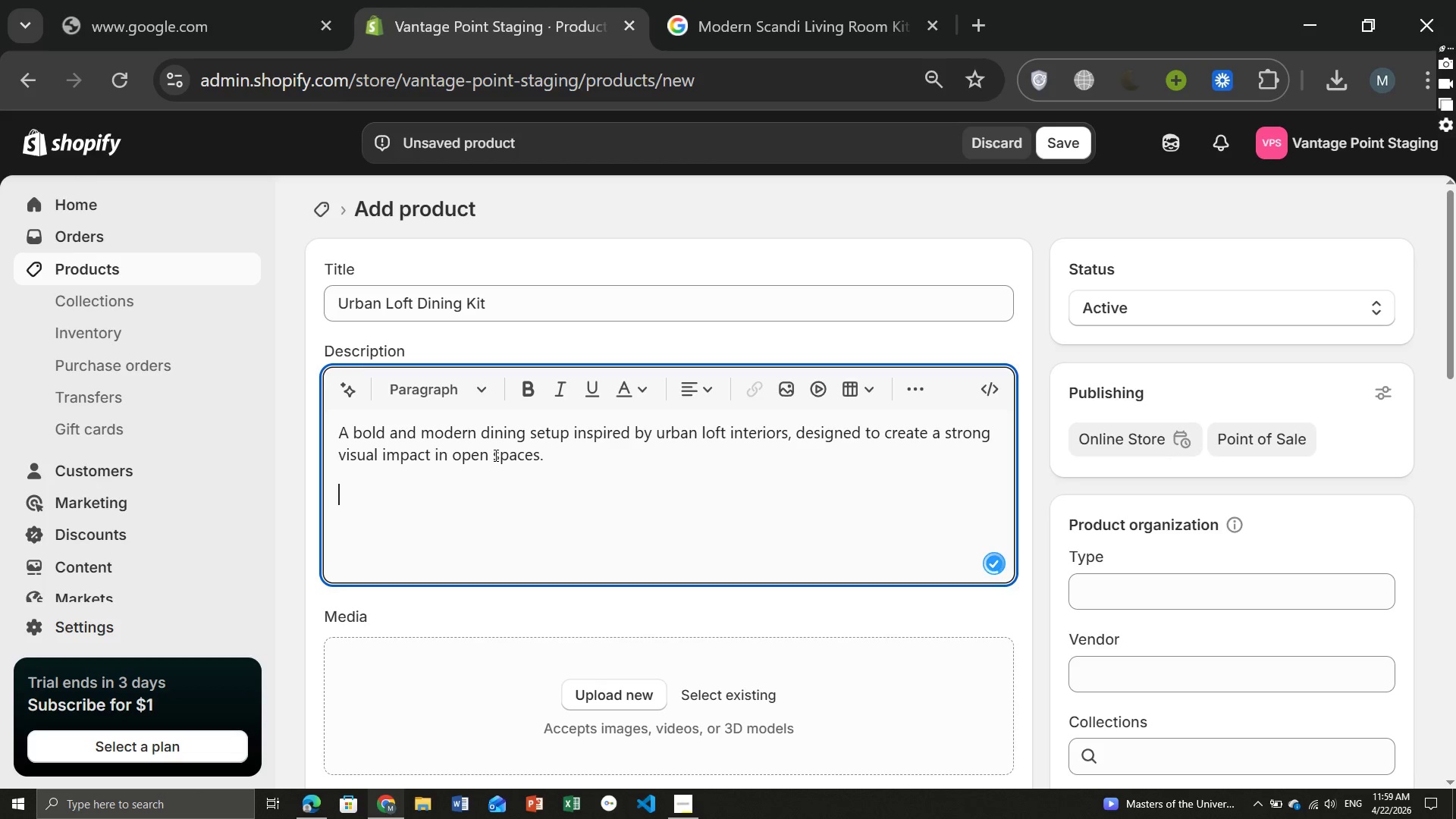 
key(Enter)
 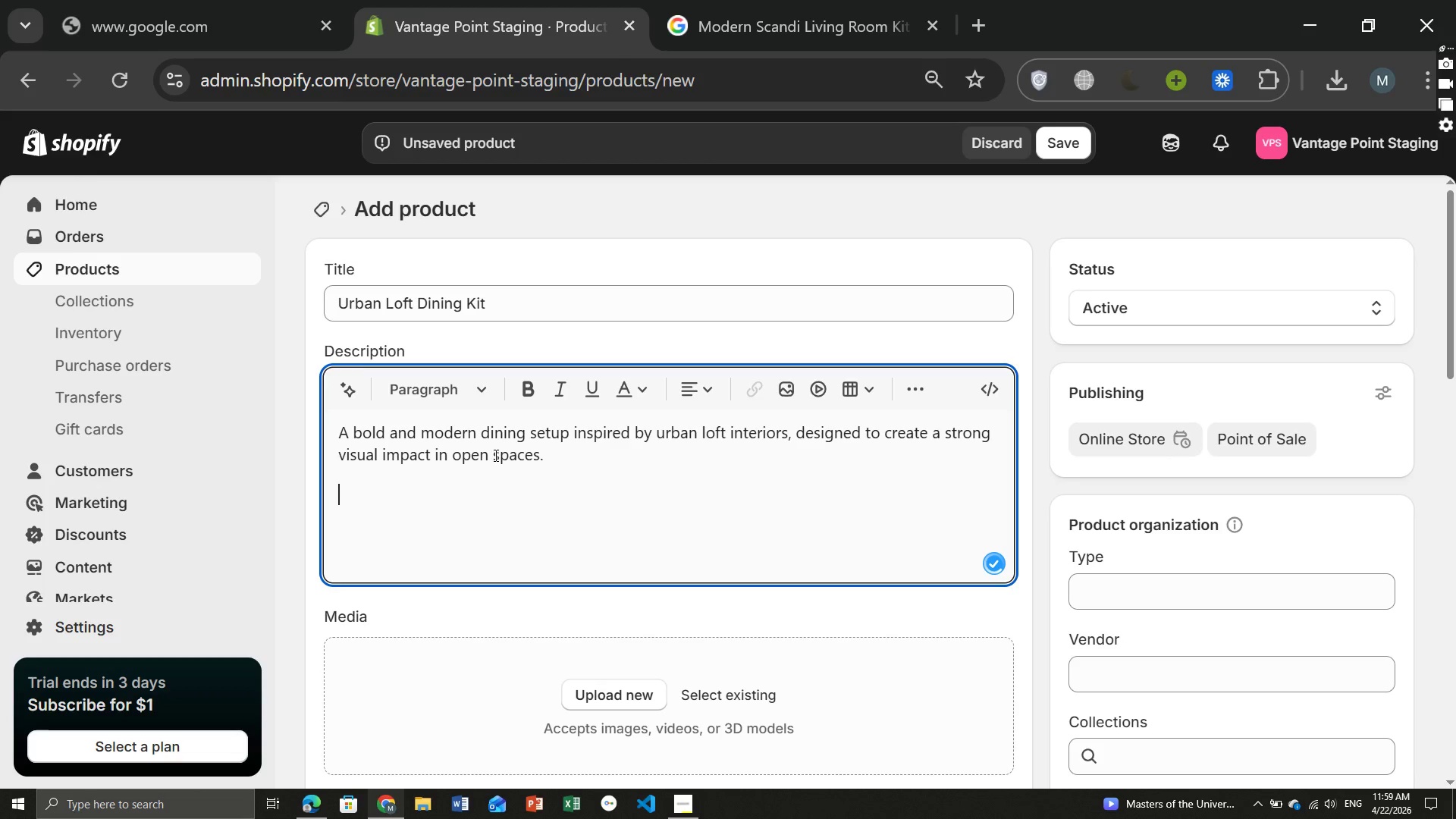 
type(Perfect for highlighting dining areas in modern apartments and city homes.)
key(Backspace)
key(Backspace)
type(s.)
 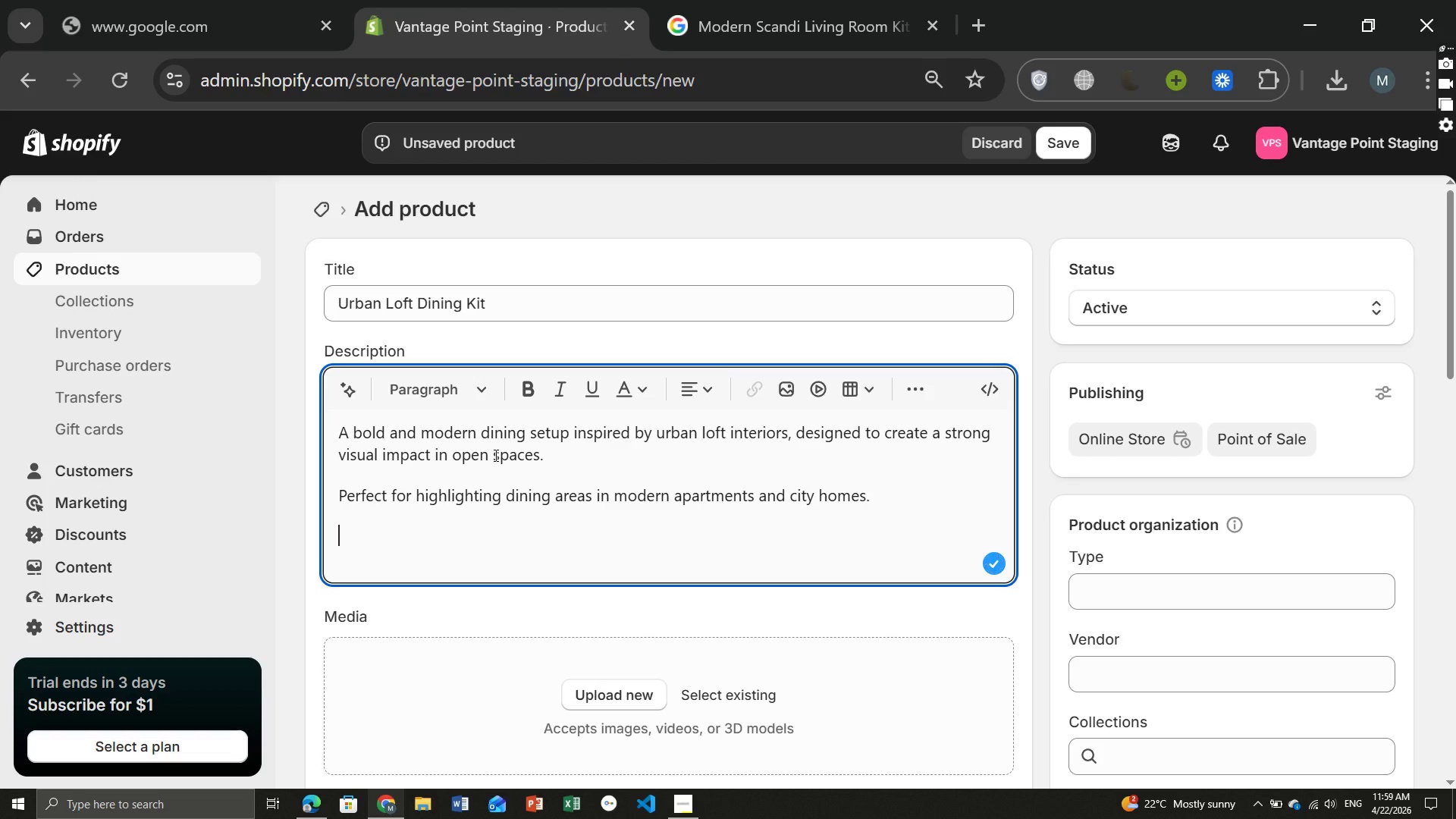 
key(Enter)
 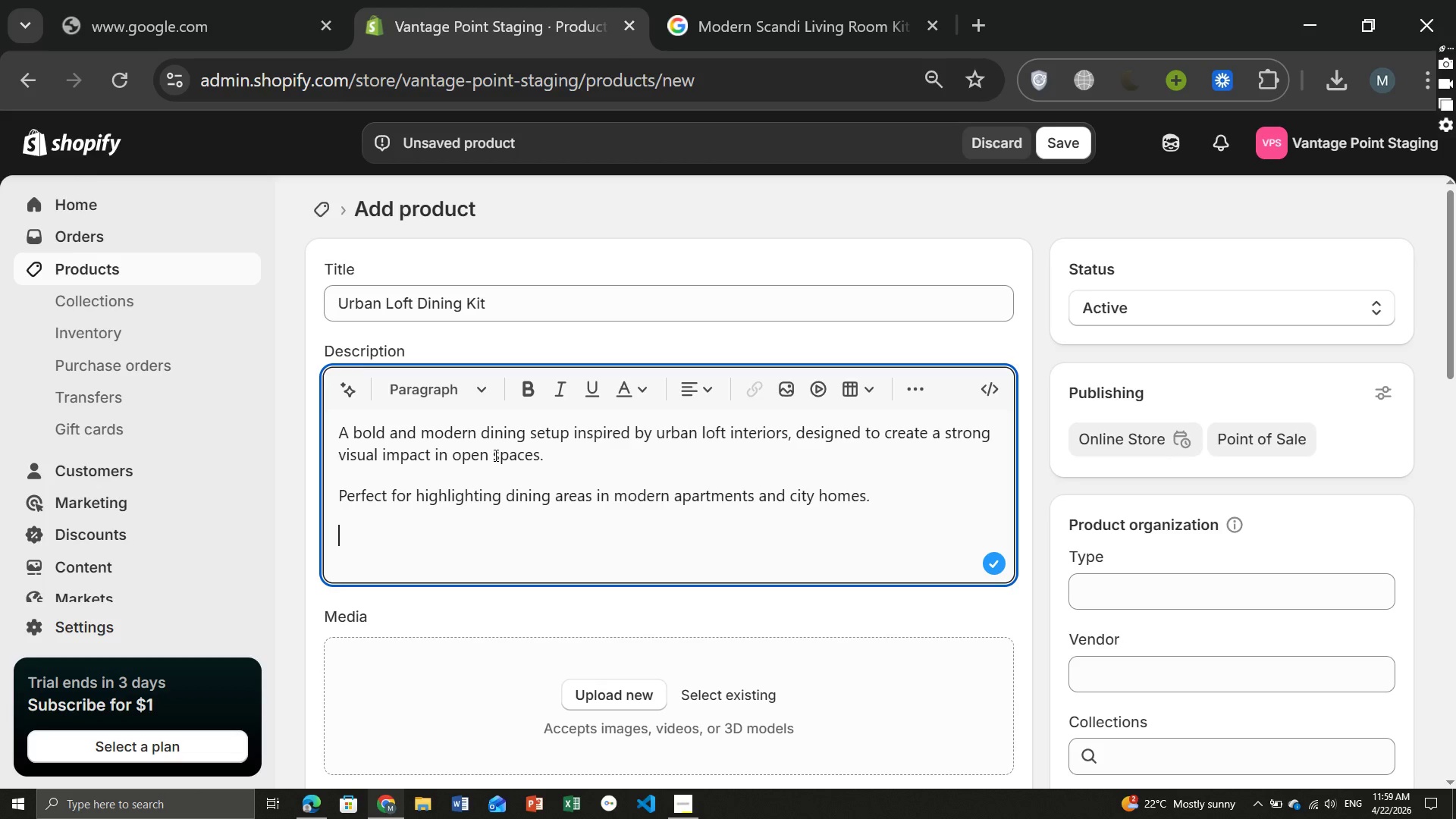 
type(wHA)
key(Backspace)
key(Backspace)
key(Backspace)
type(What is )
key(Backspace)
key(Backspace)
key(Backspace)
key(Backspace)
type('s Included>[Home])
 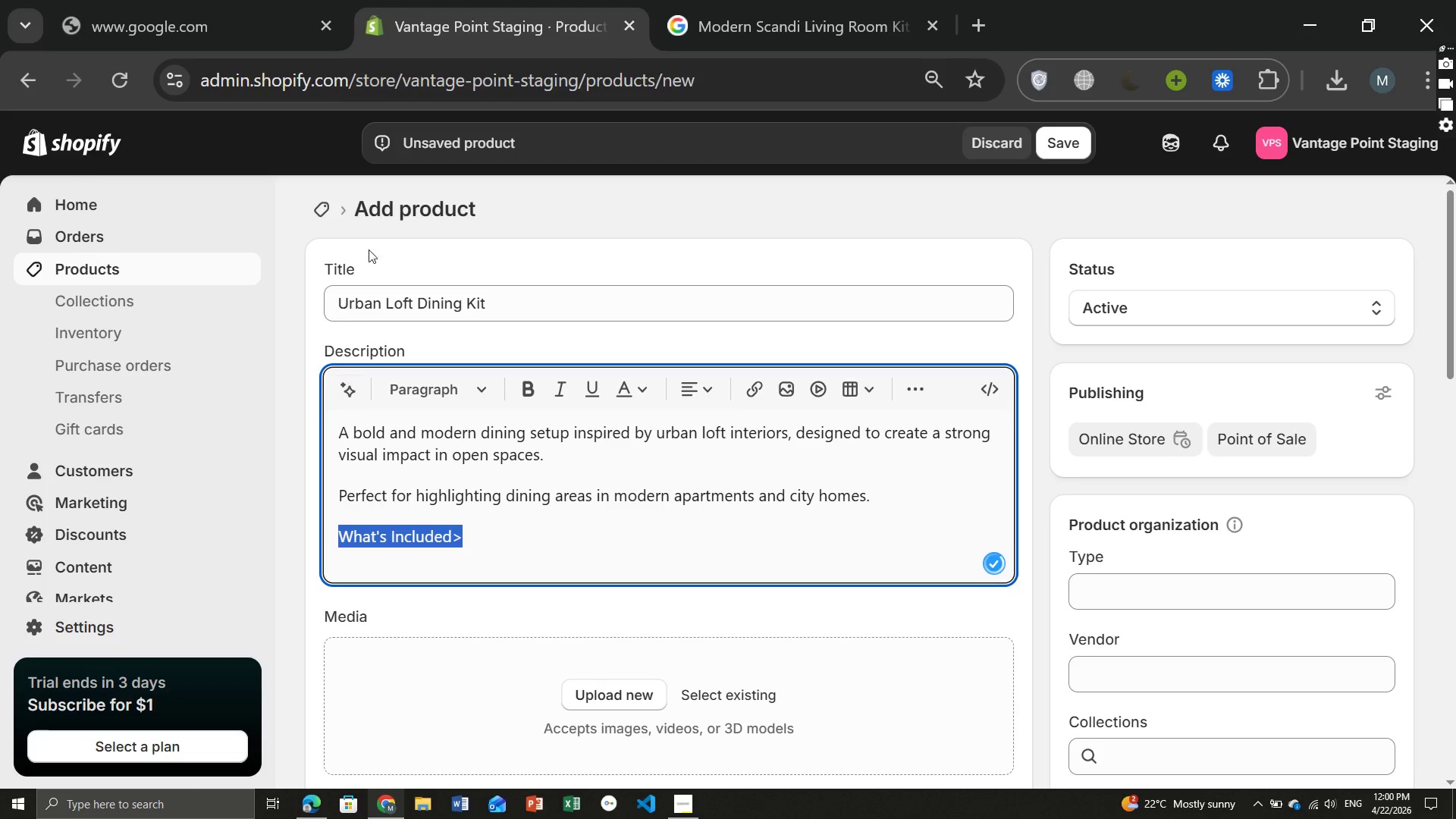 
left_click([466, 388])
 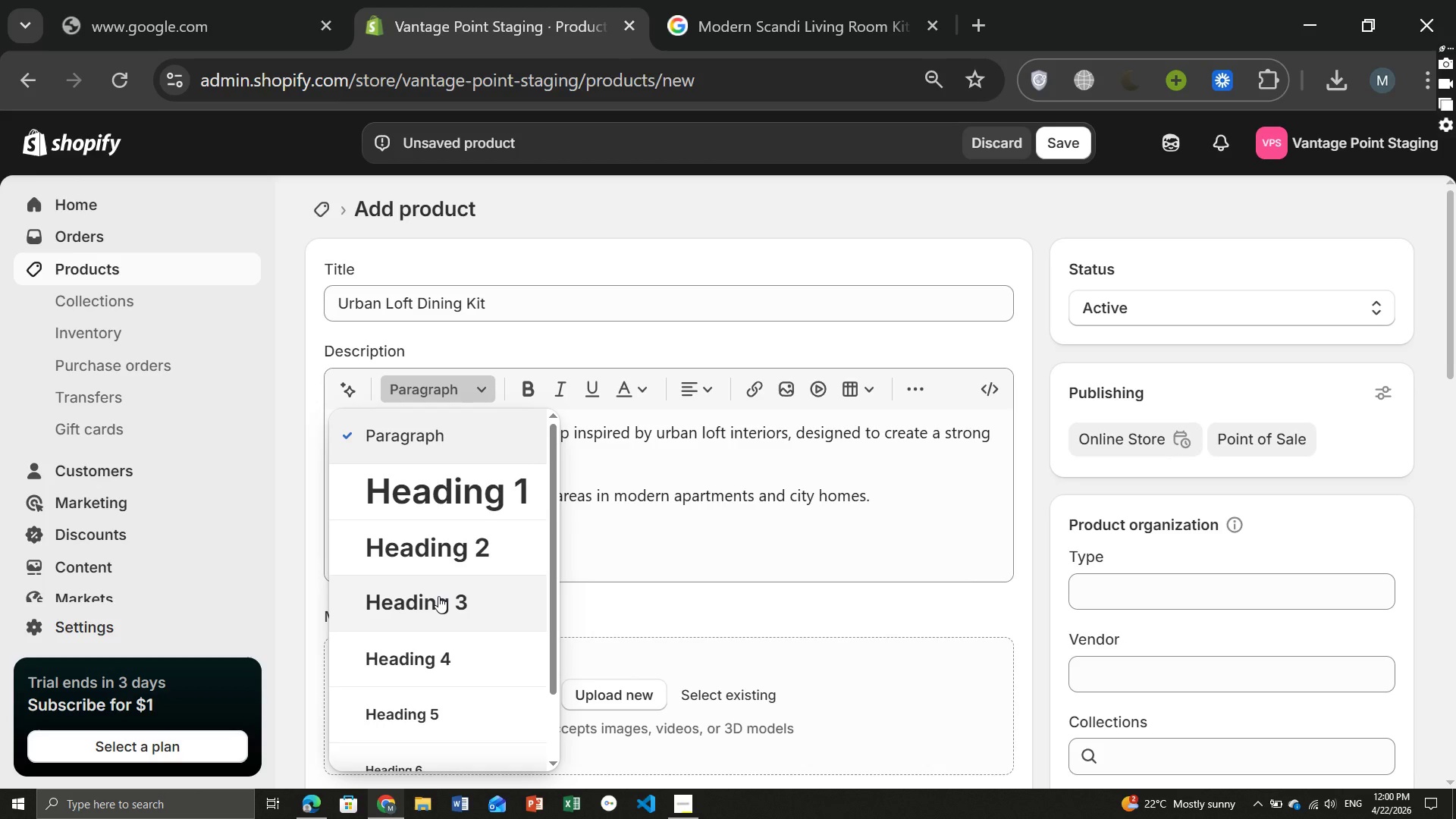 
left_click([438, 596])
 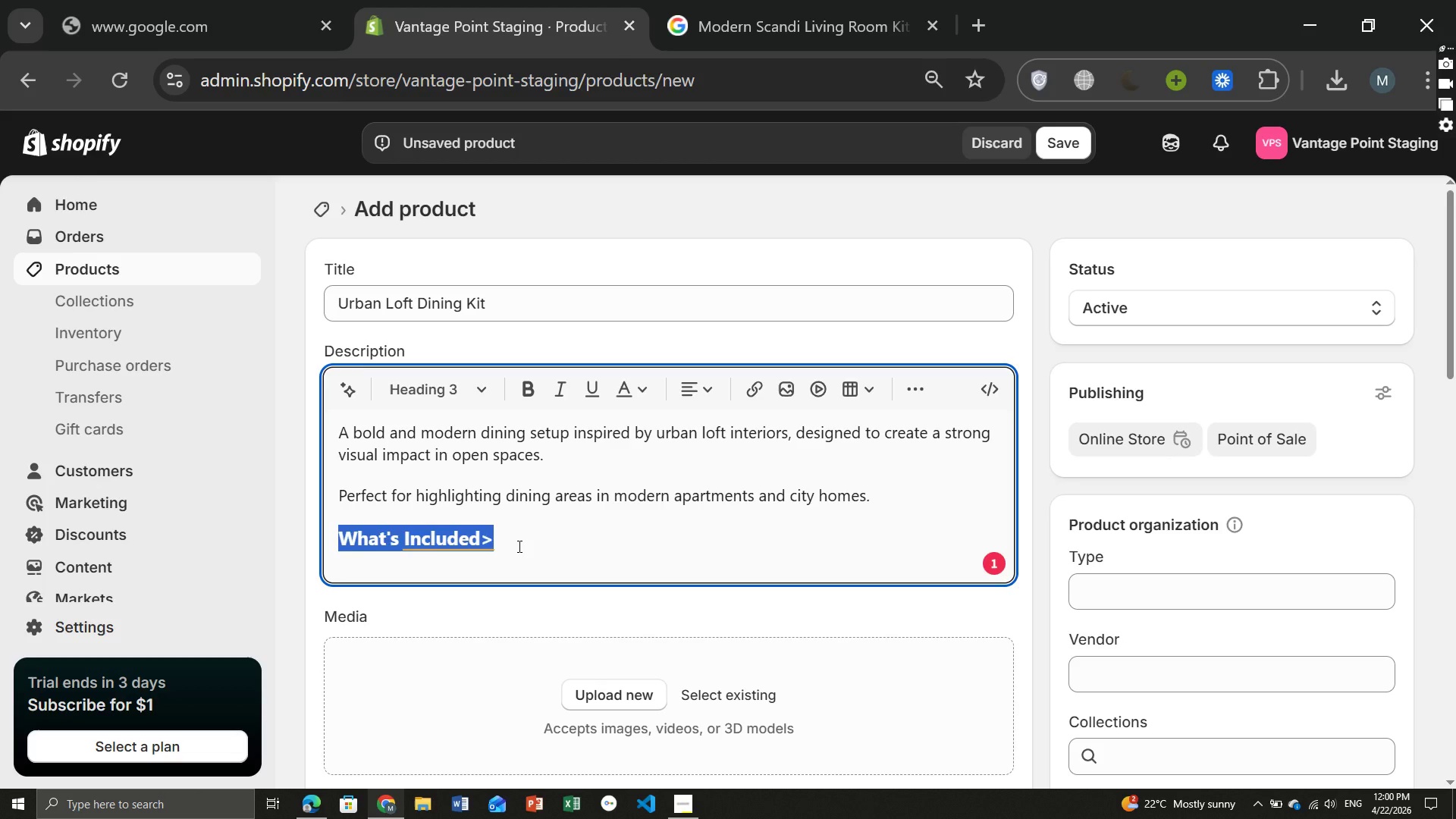 
left_click([518, 546])
 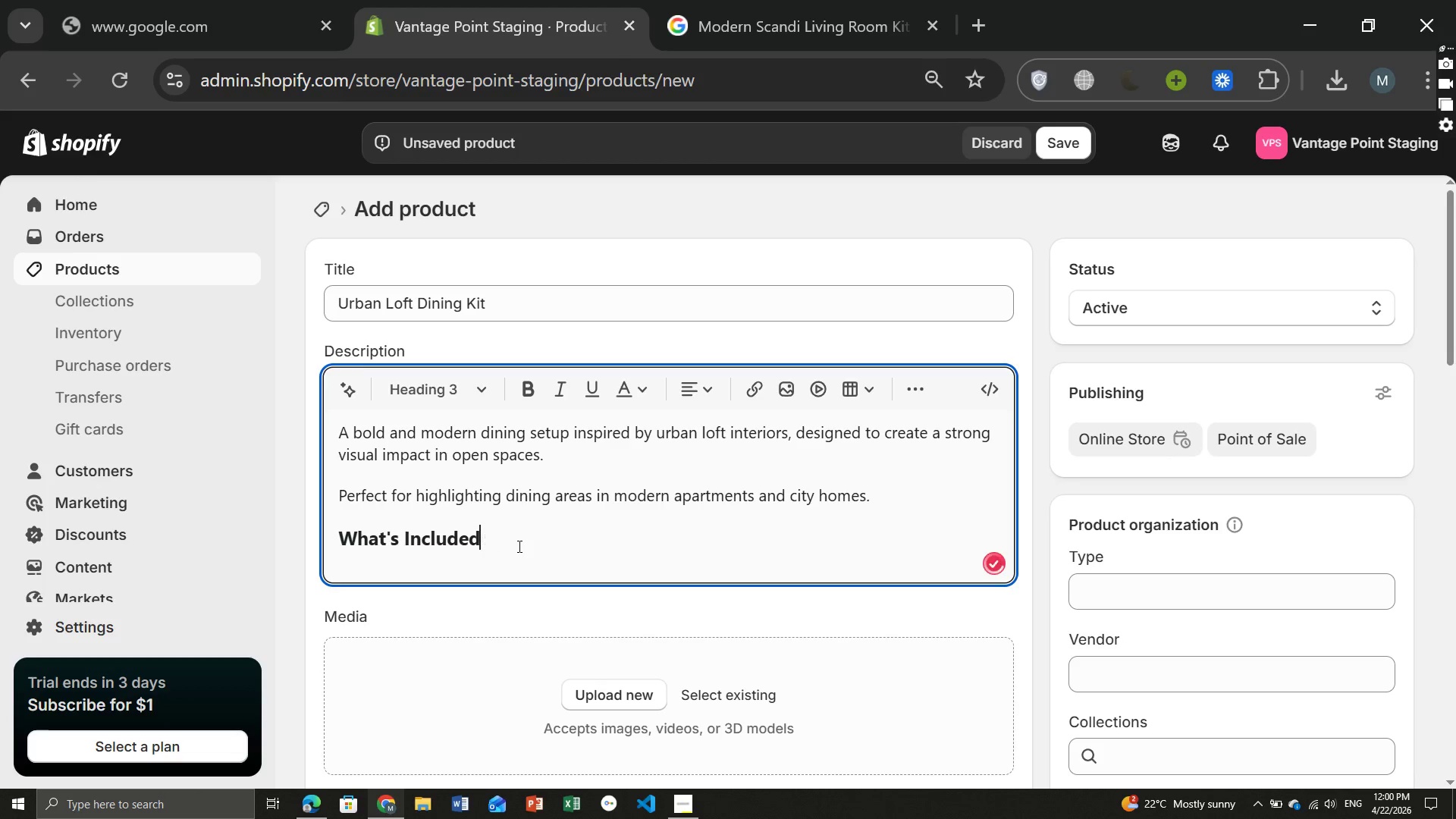 
key(Backspace)
 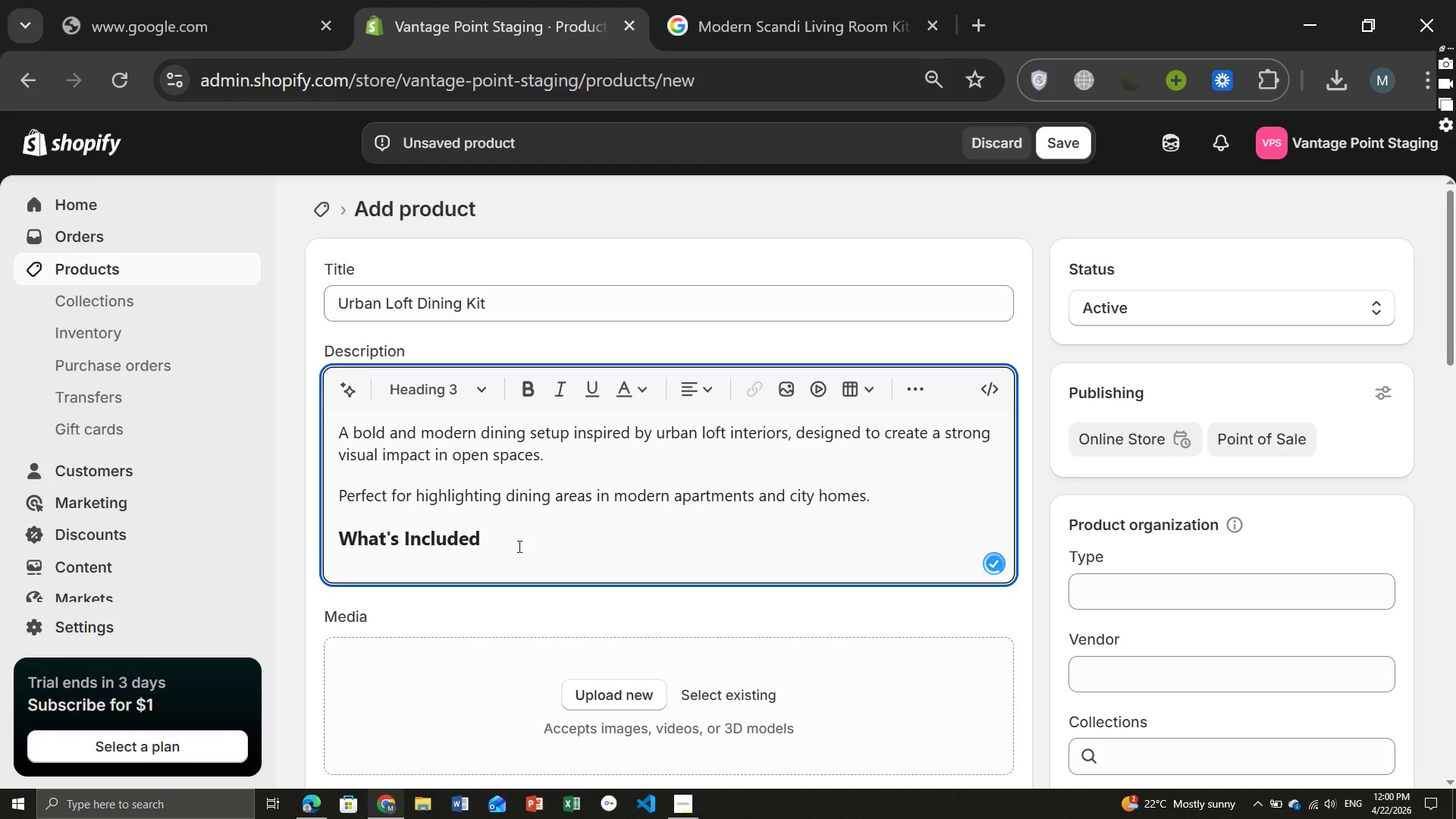 
key(Shift+ShiftRight)
 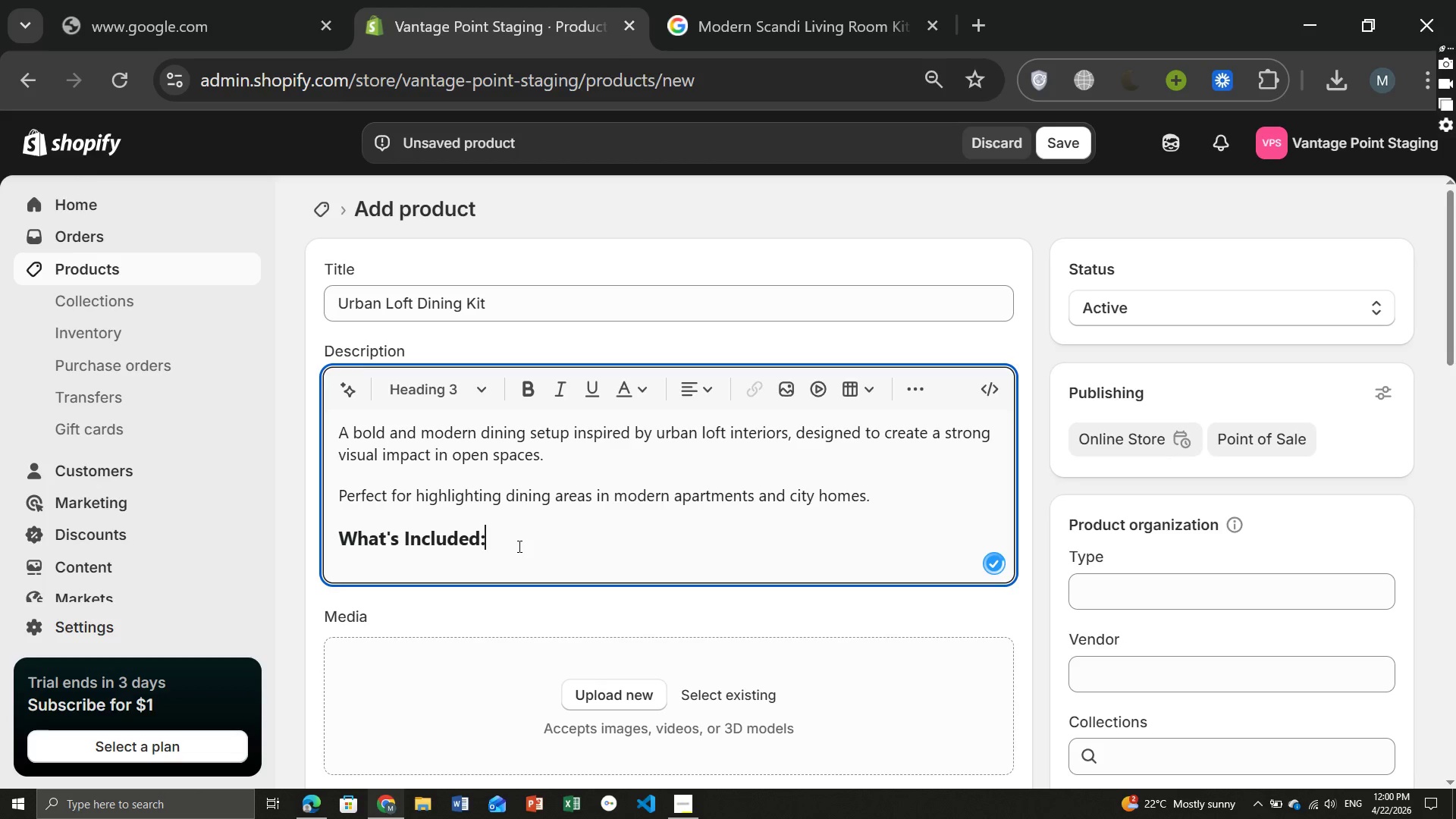 
key(Shift+Semicolon)
 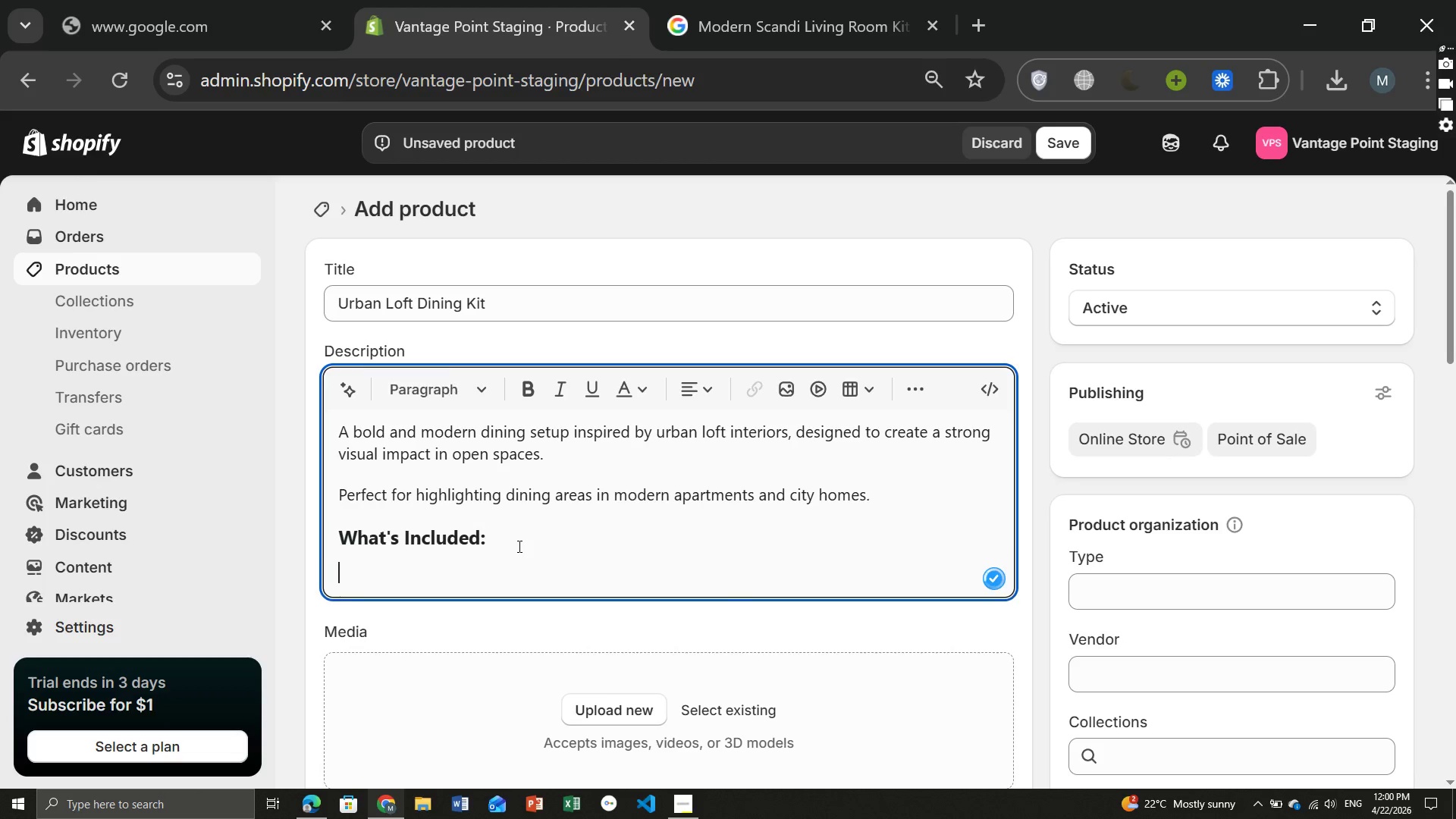 
key(Enter)
 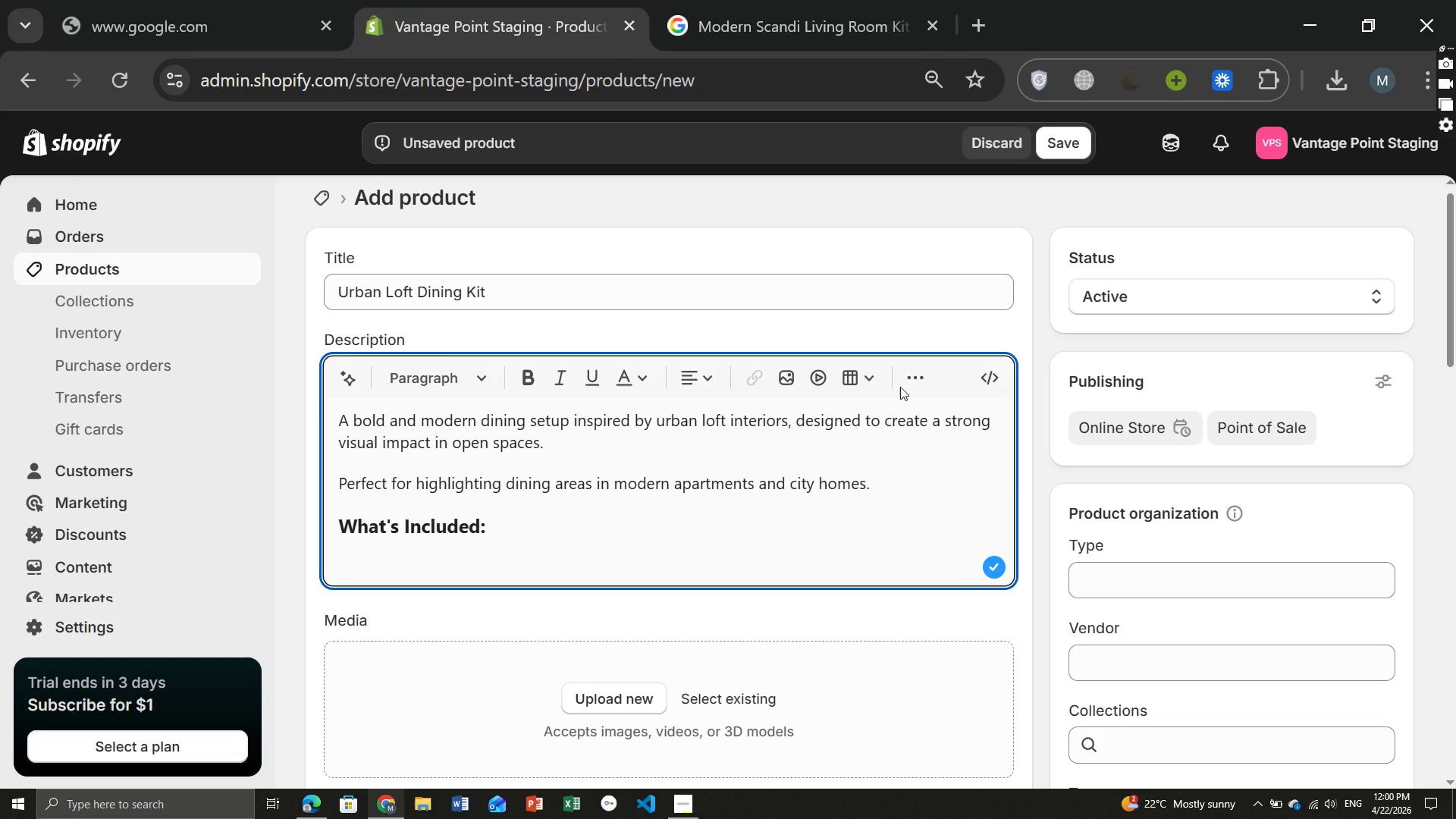 
left_click([908, 383])
 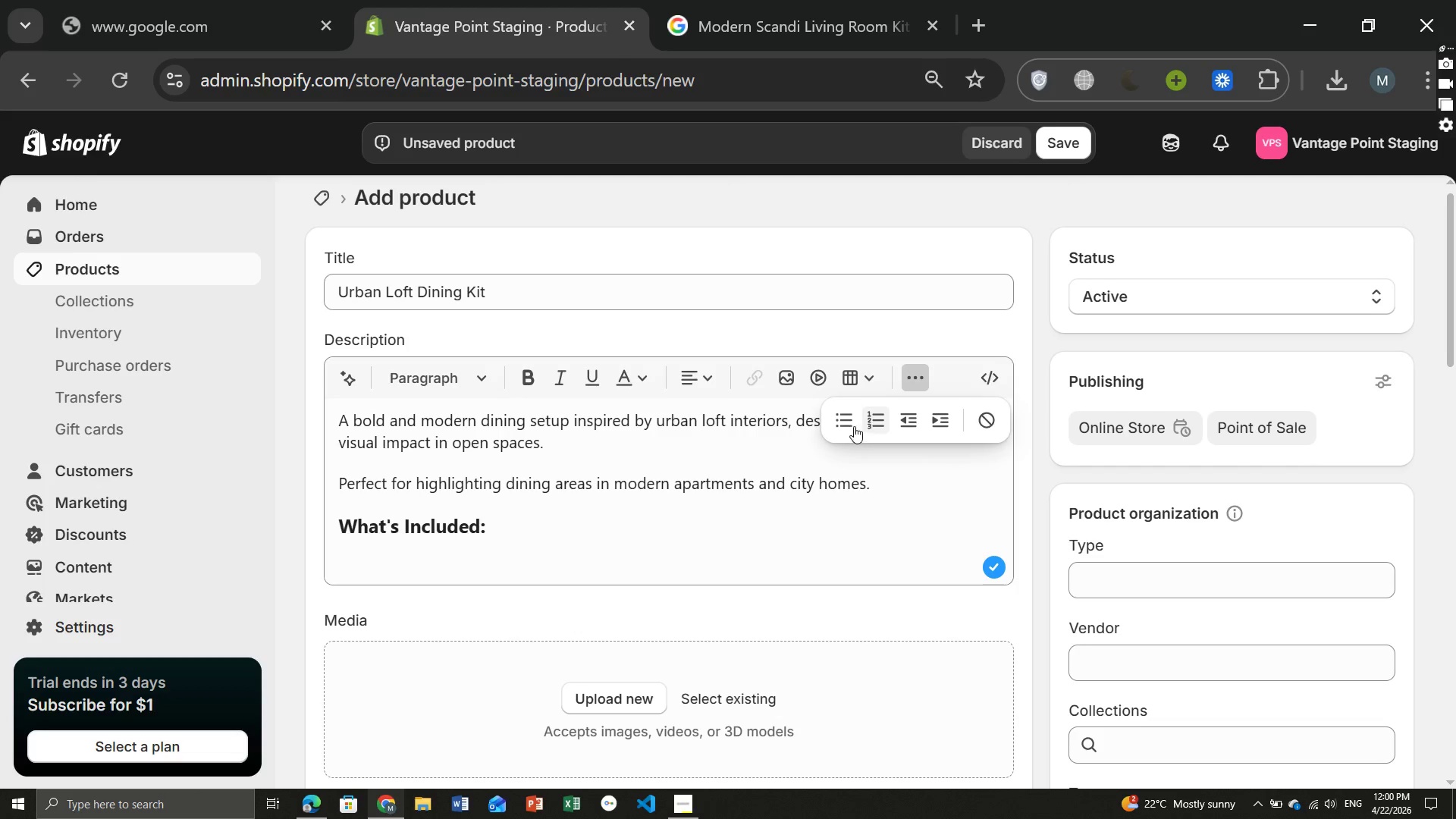 
left_click([849, 425])
 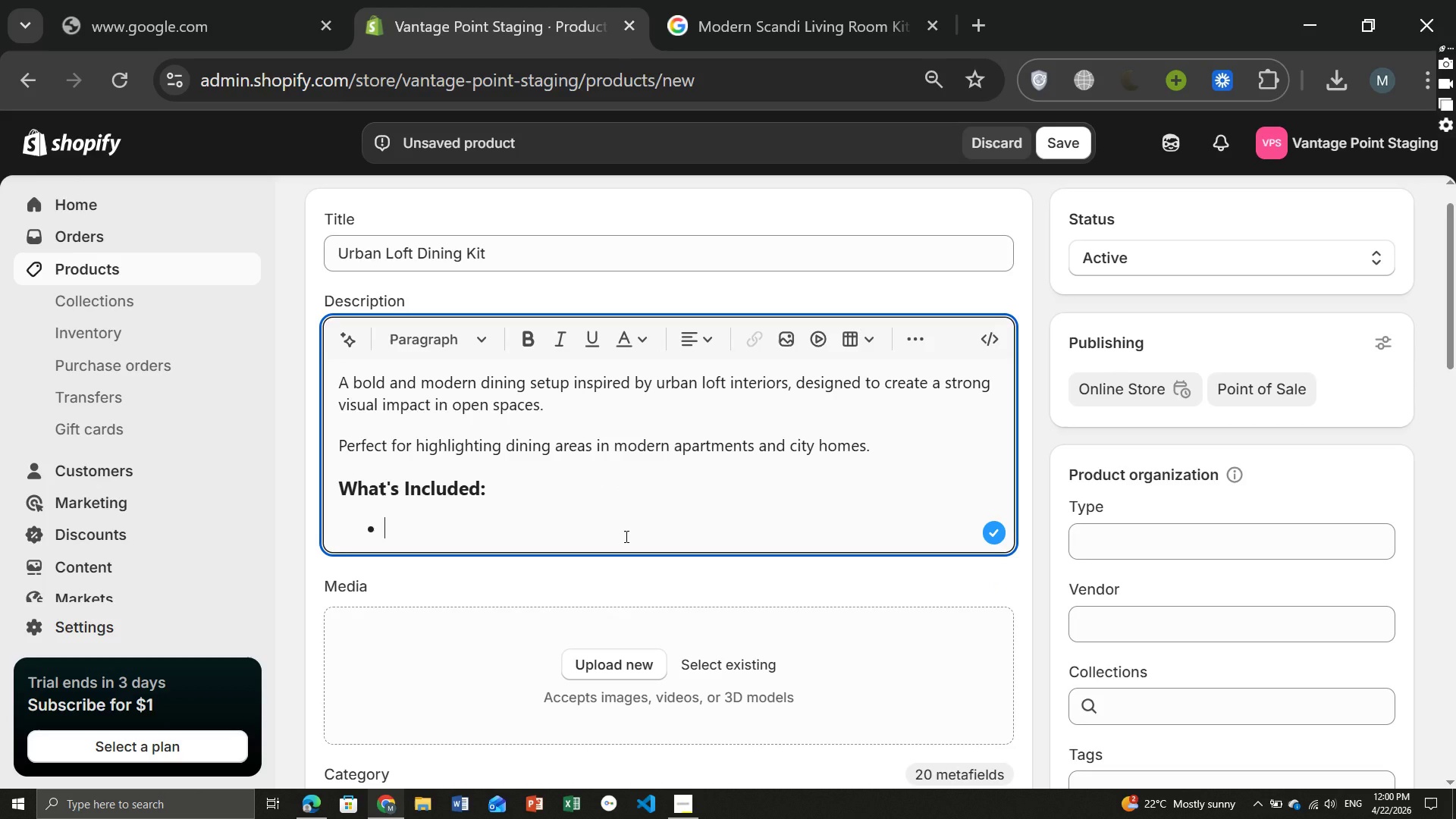 
type(Table styeling setup)
 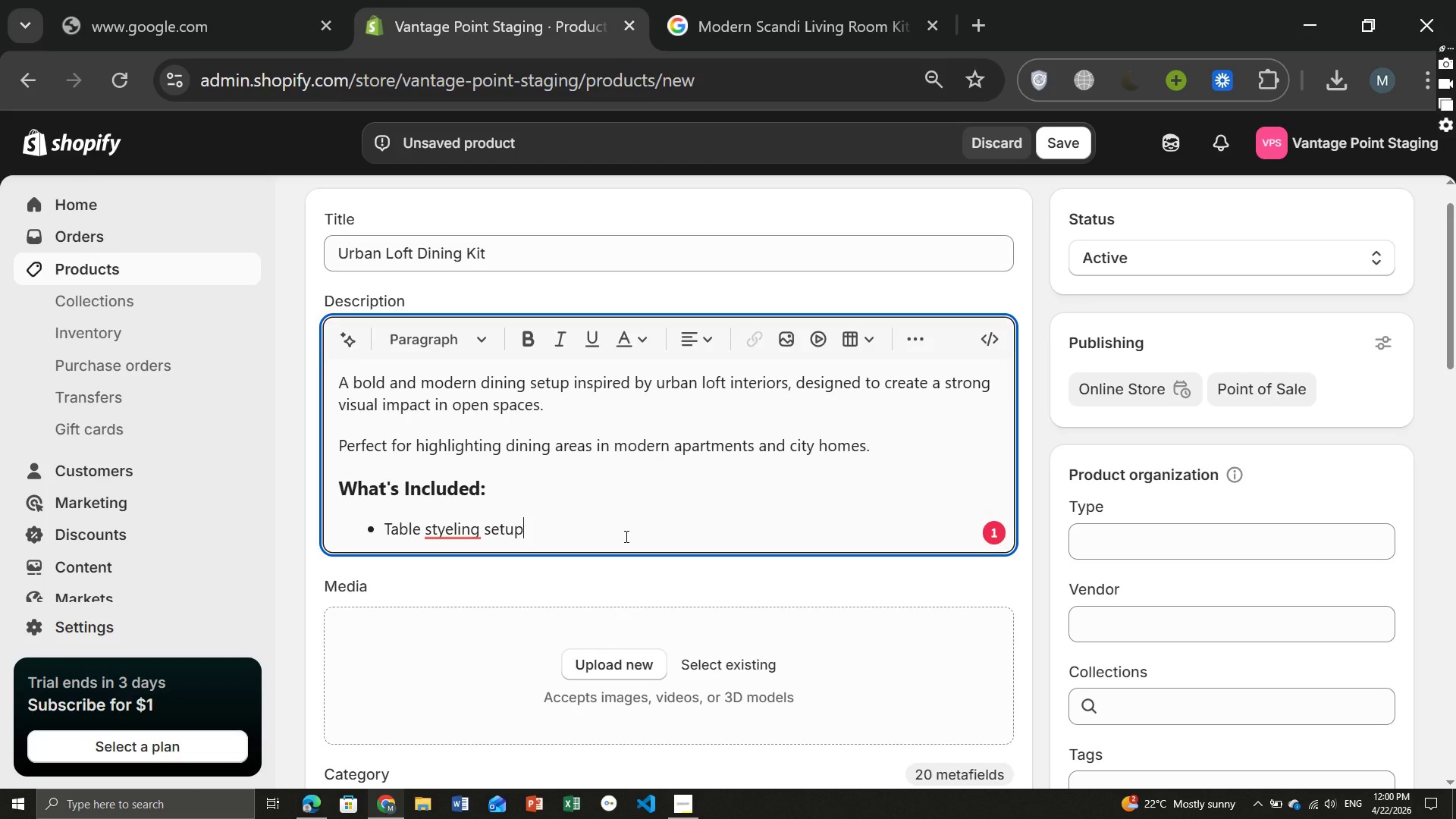 
wait(5.17)
 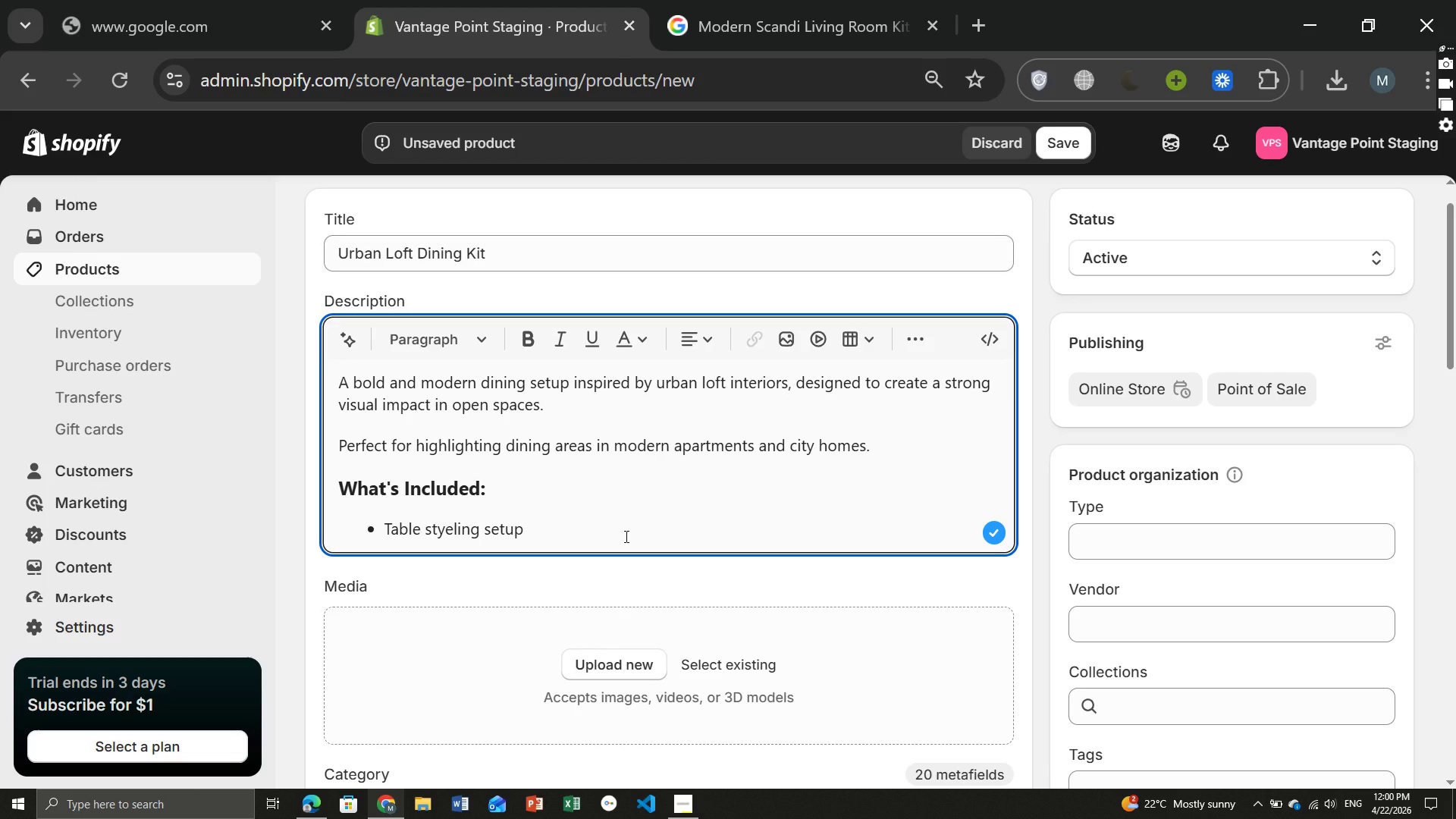 
key(Backspace)
key(Backspace)
key(Backspace)
key(Backspace)
type(etup)
 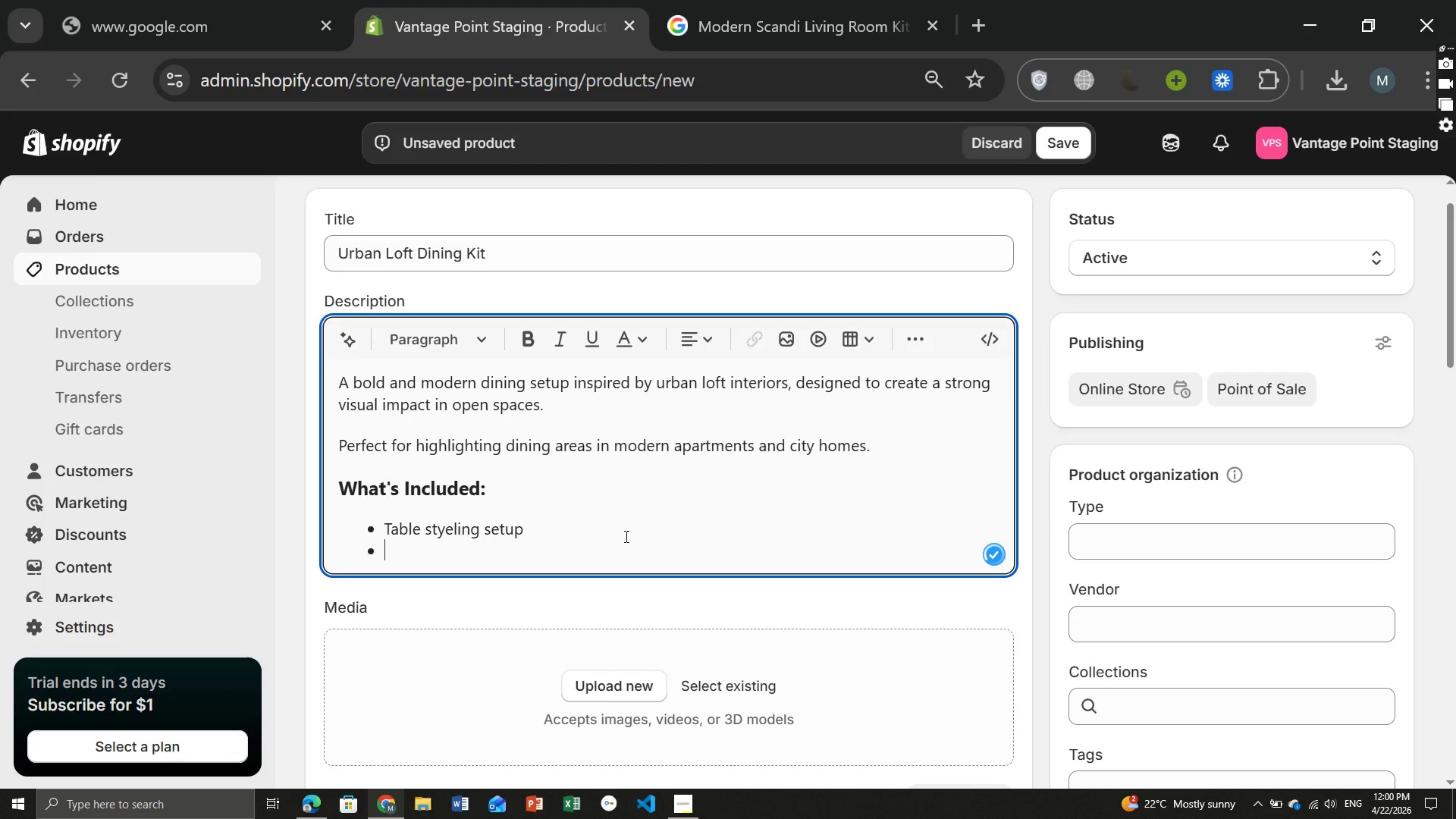 
key(Enter)
 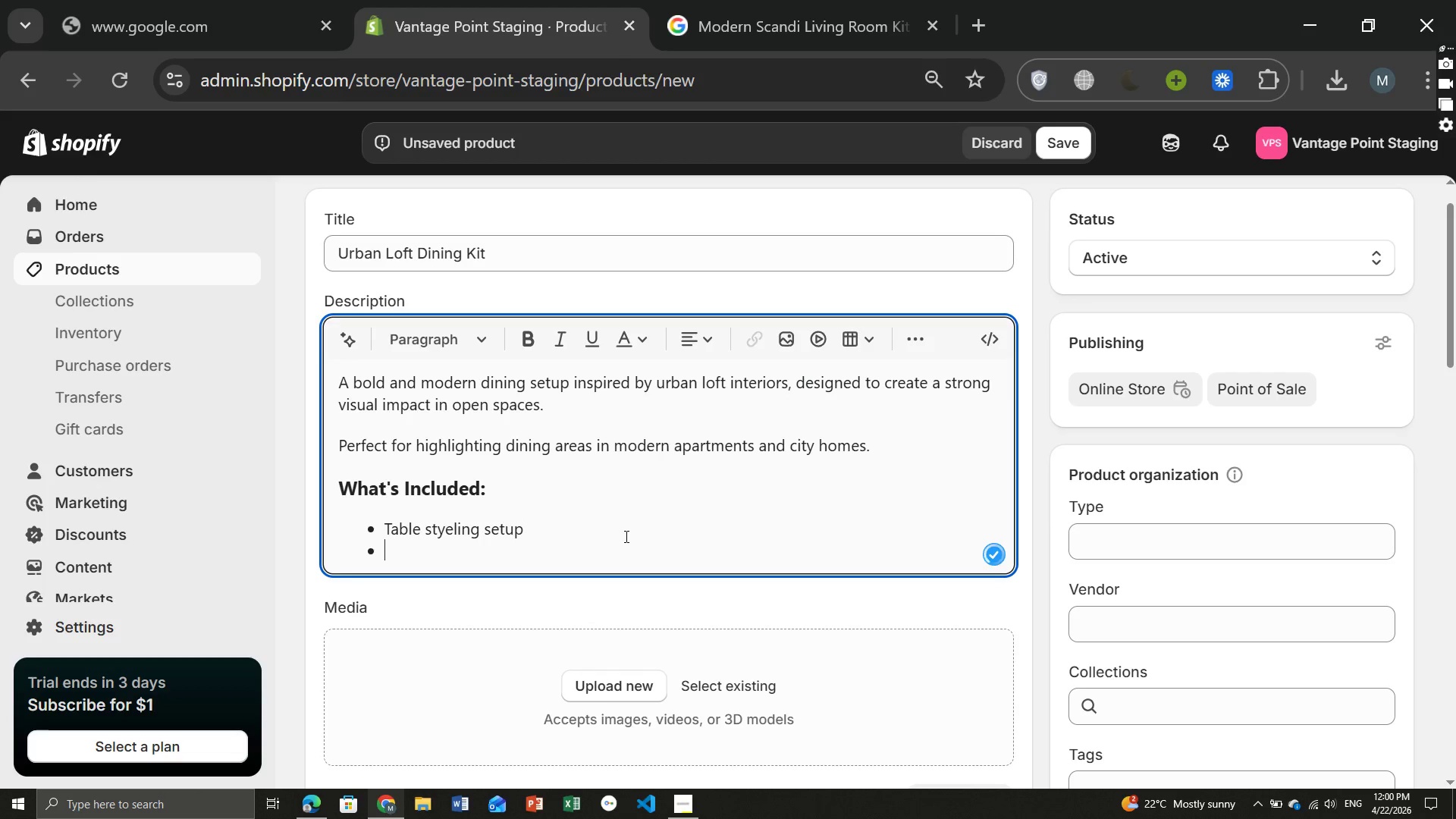 
type(STATEMENT CENTERPLACE)
 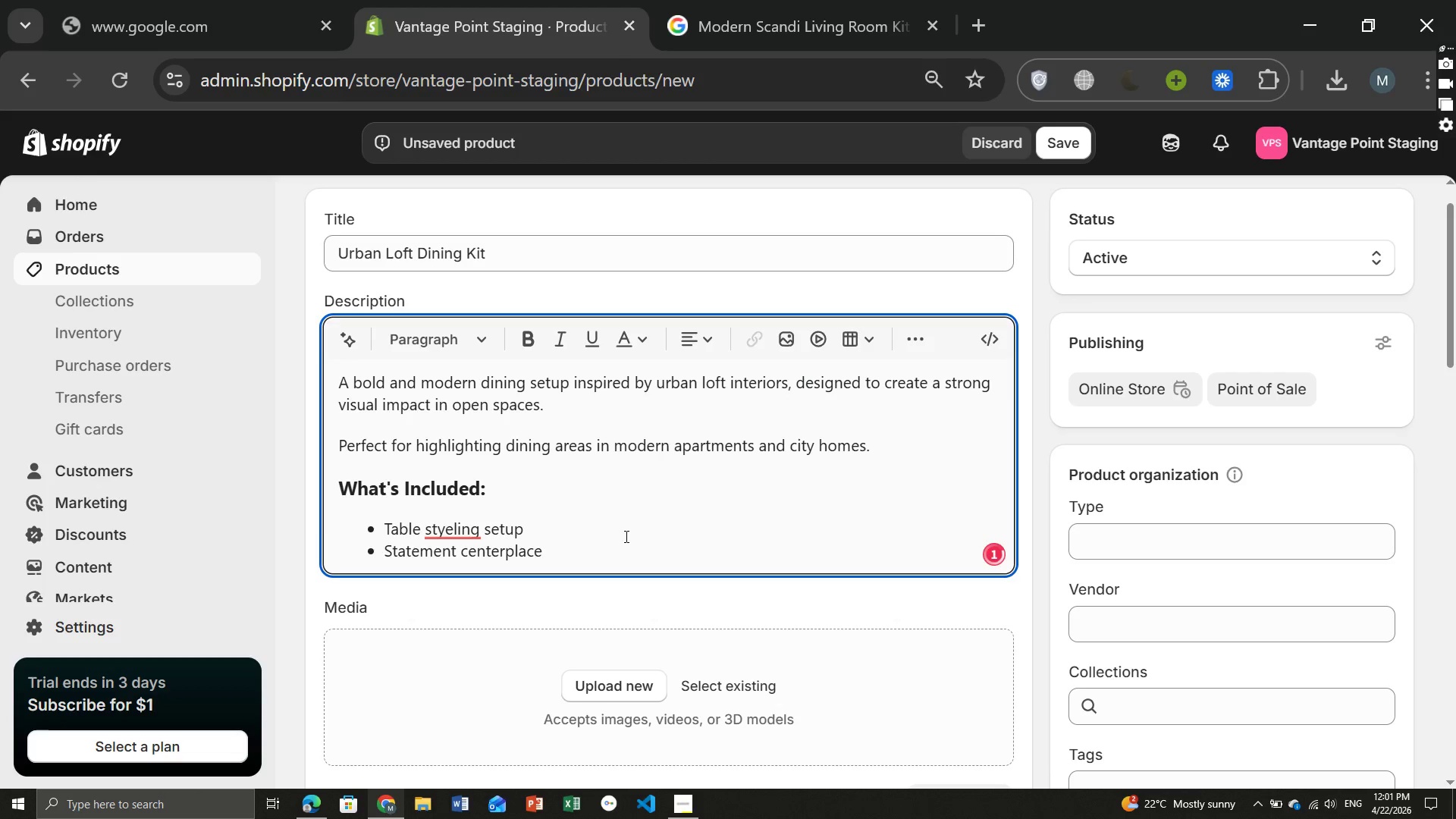 
hold_key(key=CapsLock, duration=0.31)
 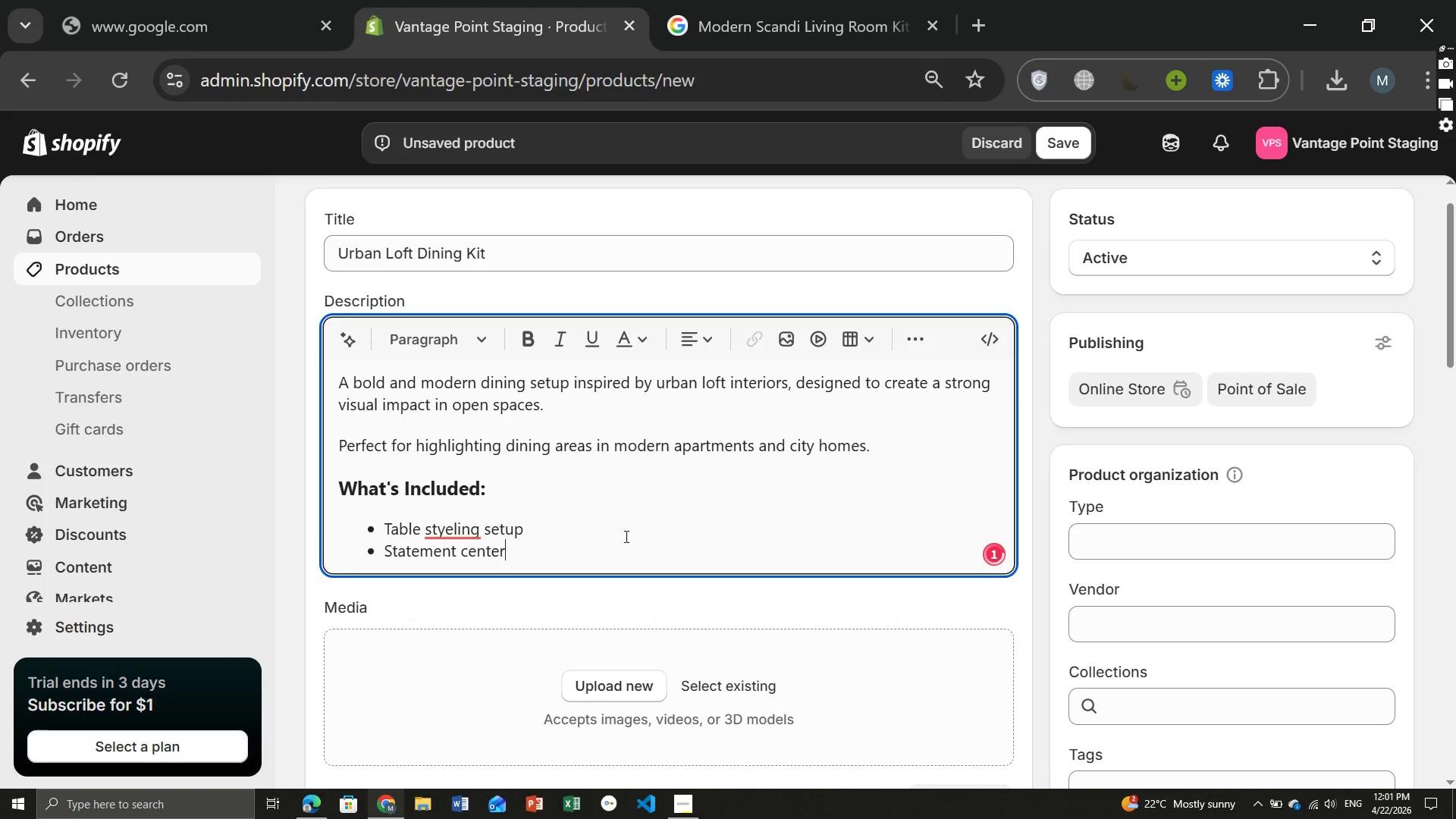 
key(Enter)
 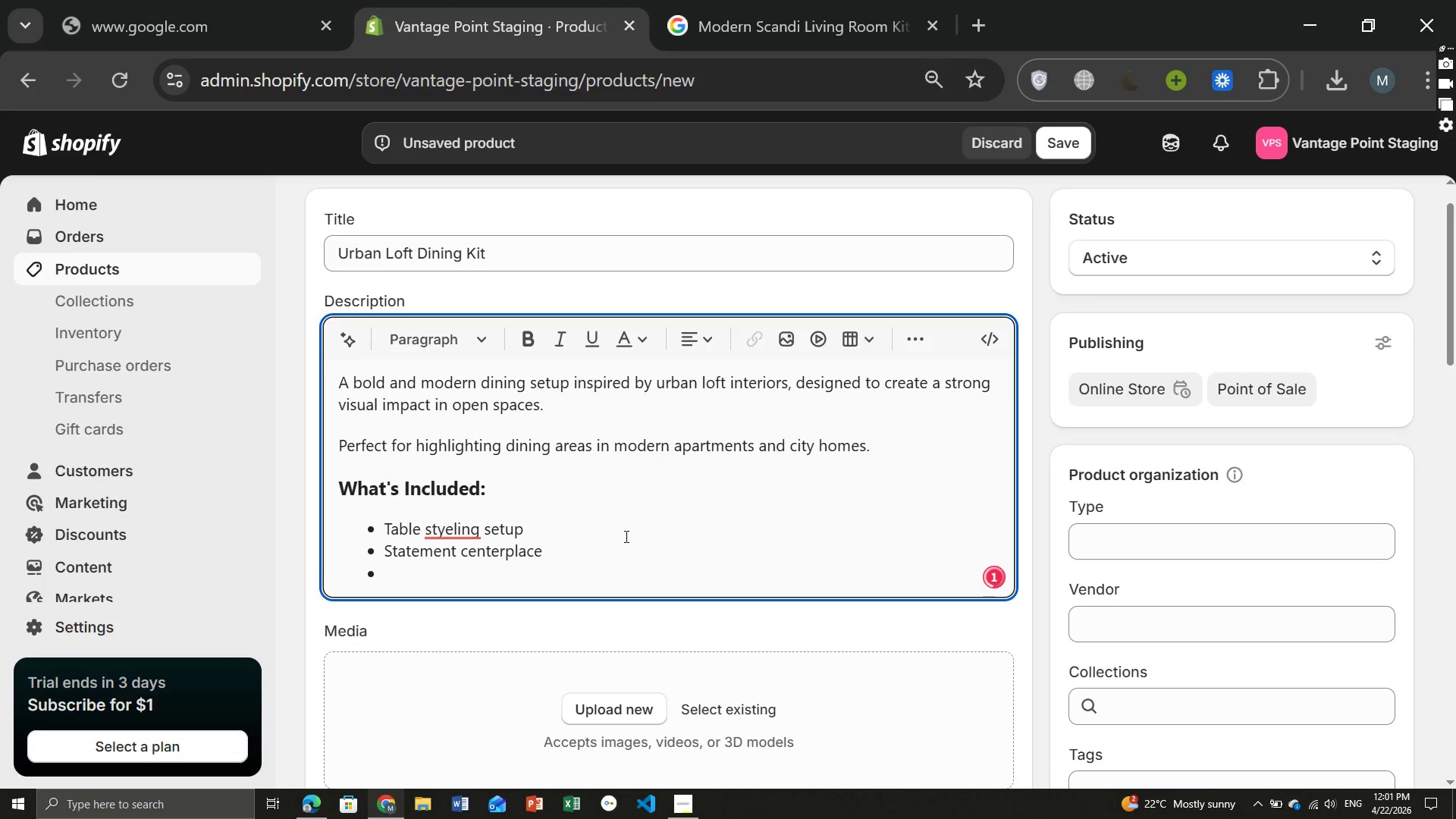 
type(Coordinating table accents)
 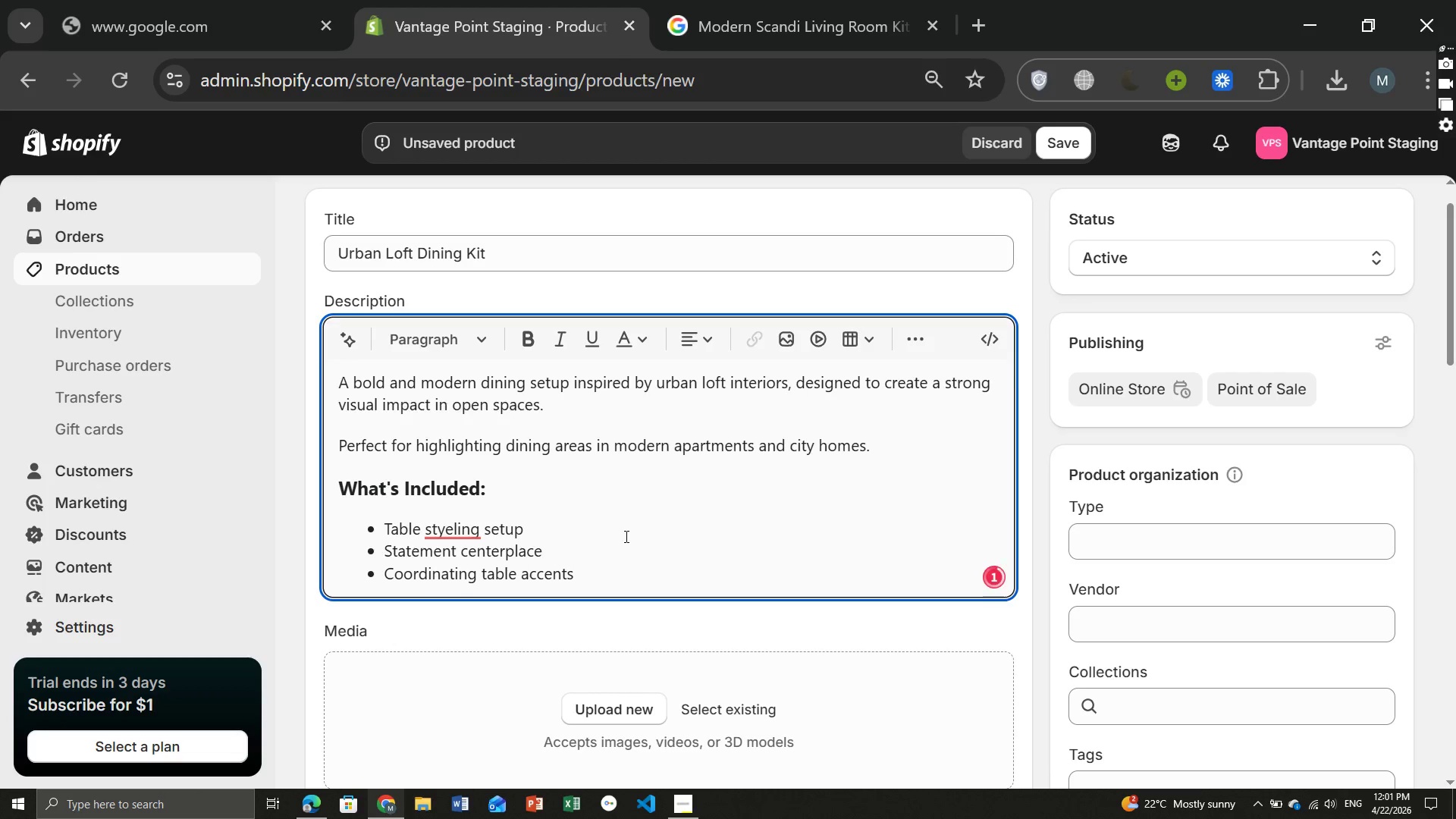 
key(Enter)
 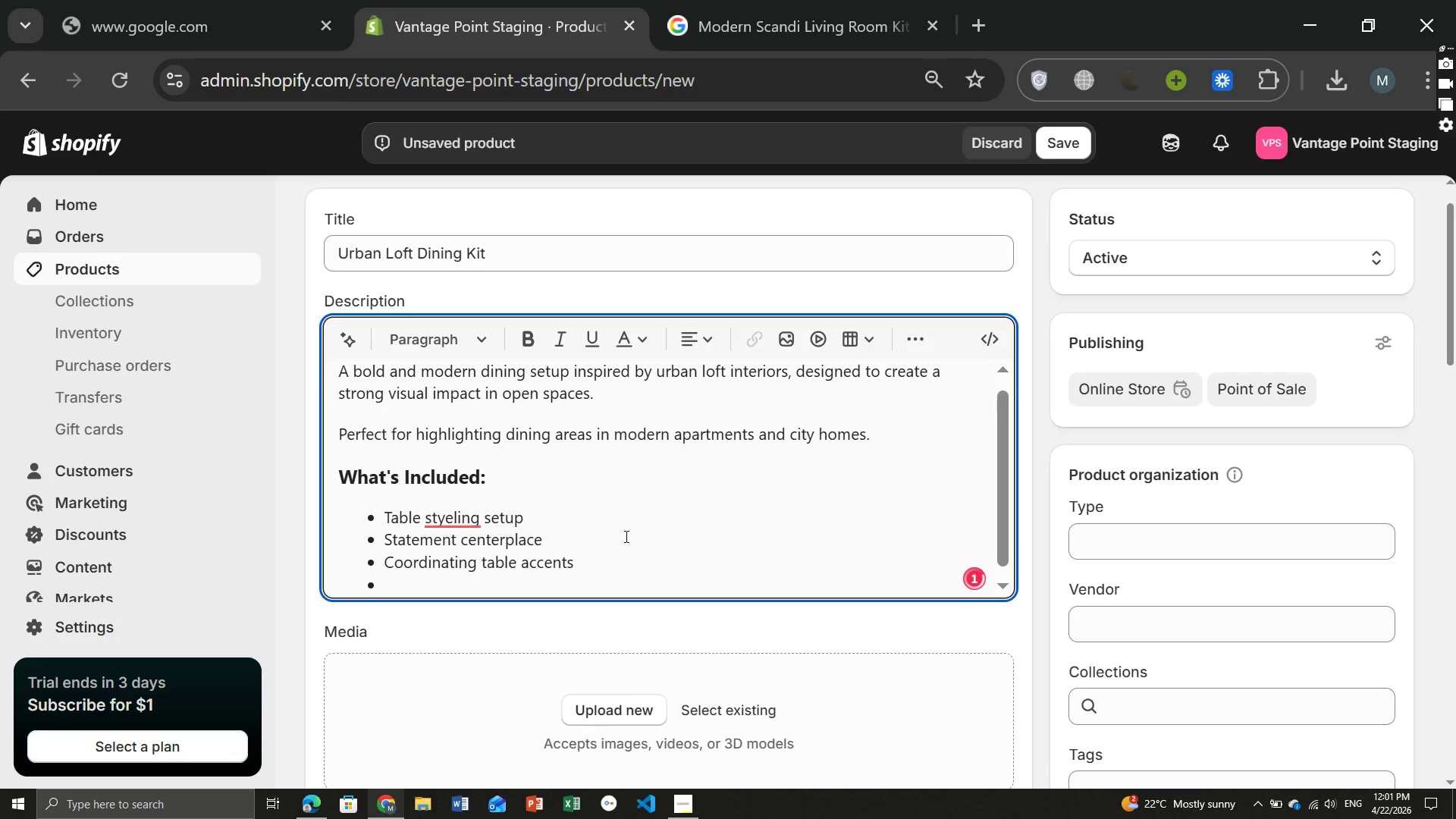 
type(Decorative lighting elements)
 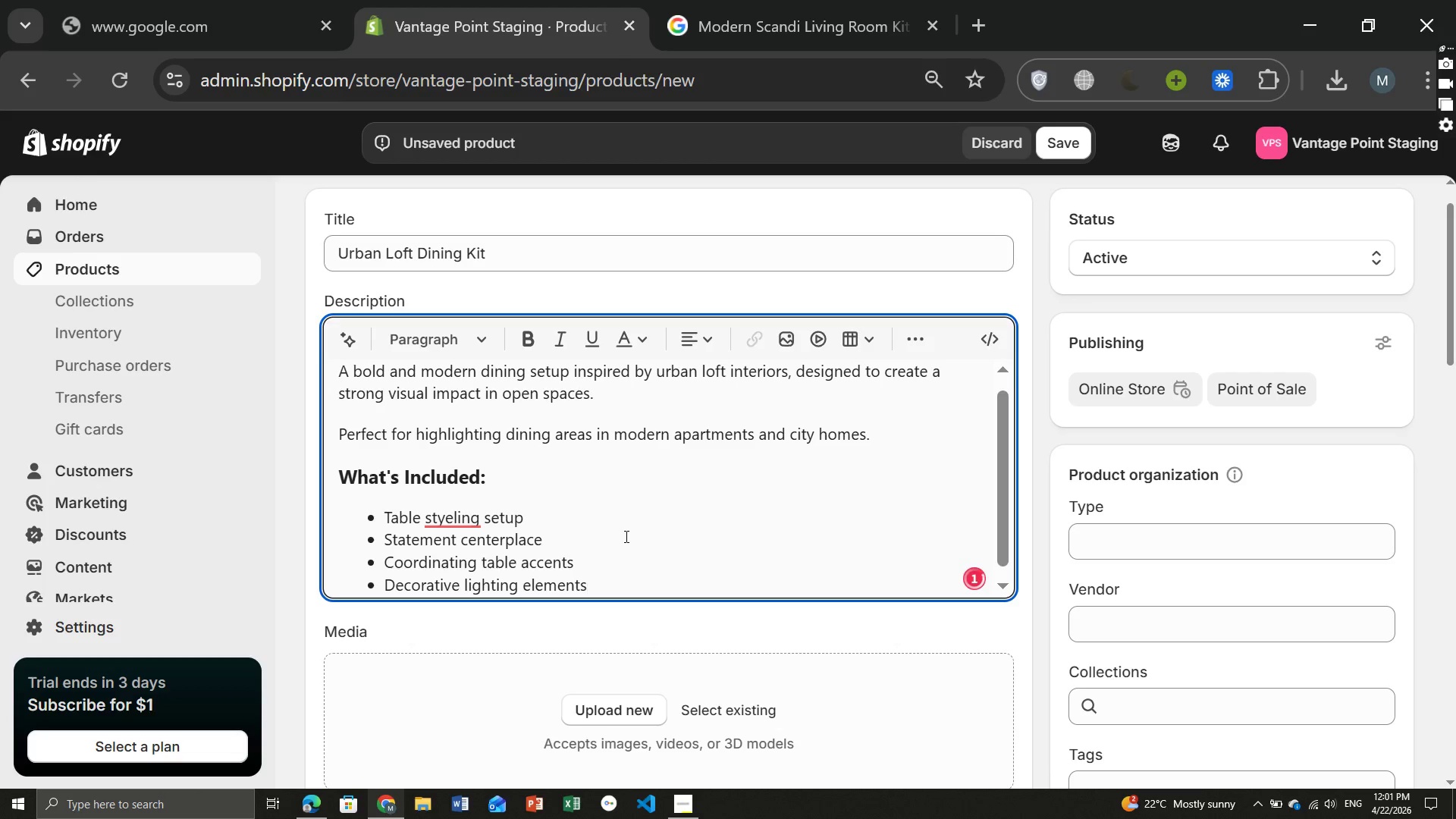 
key(Enter)
 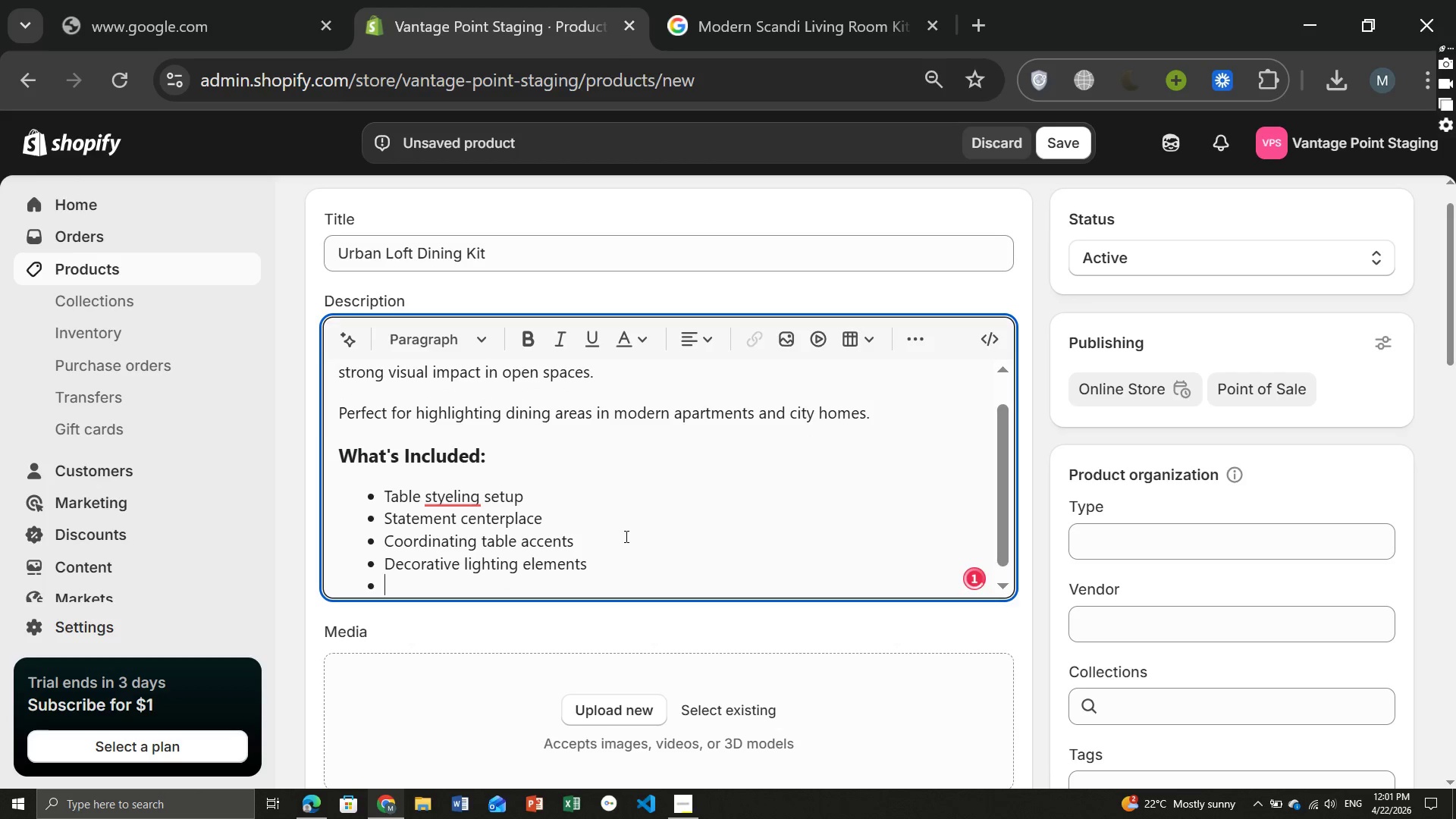 
key(CapsLock)
 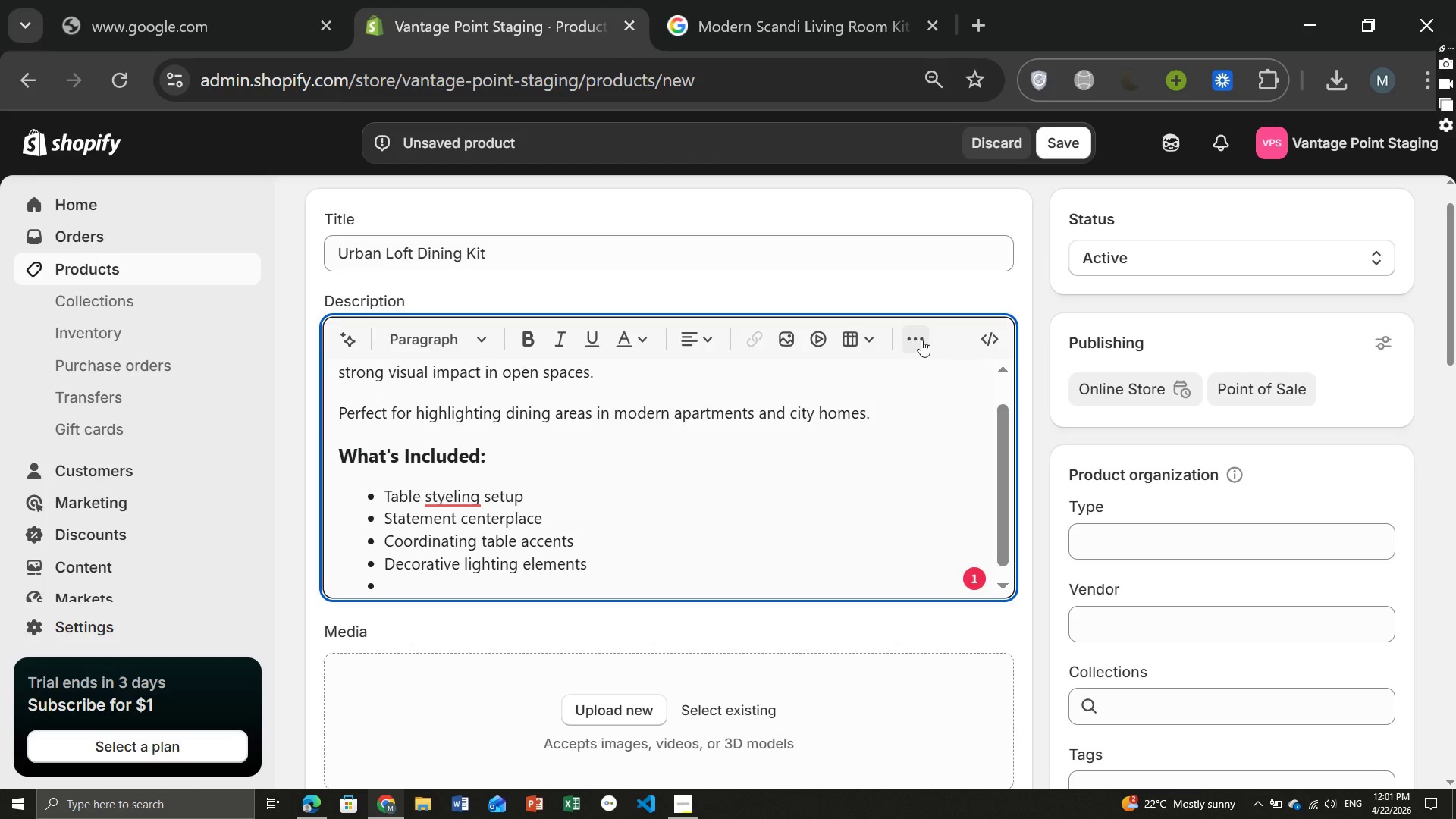 
left_click([921, 340])
 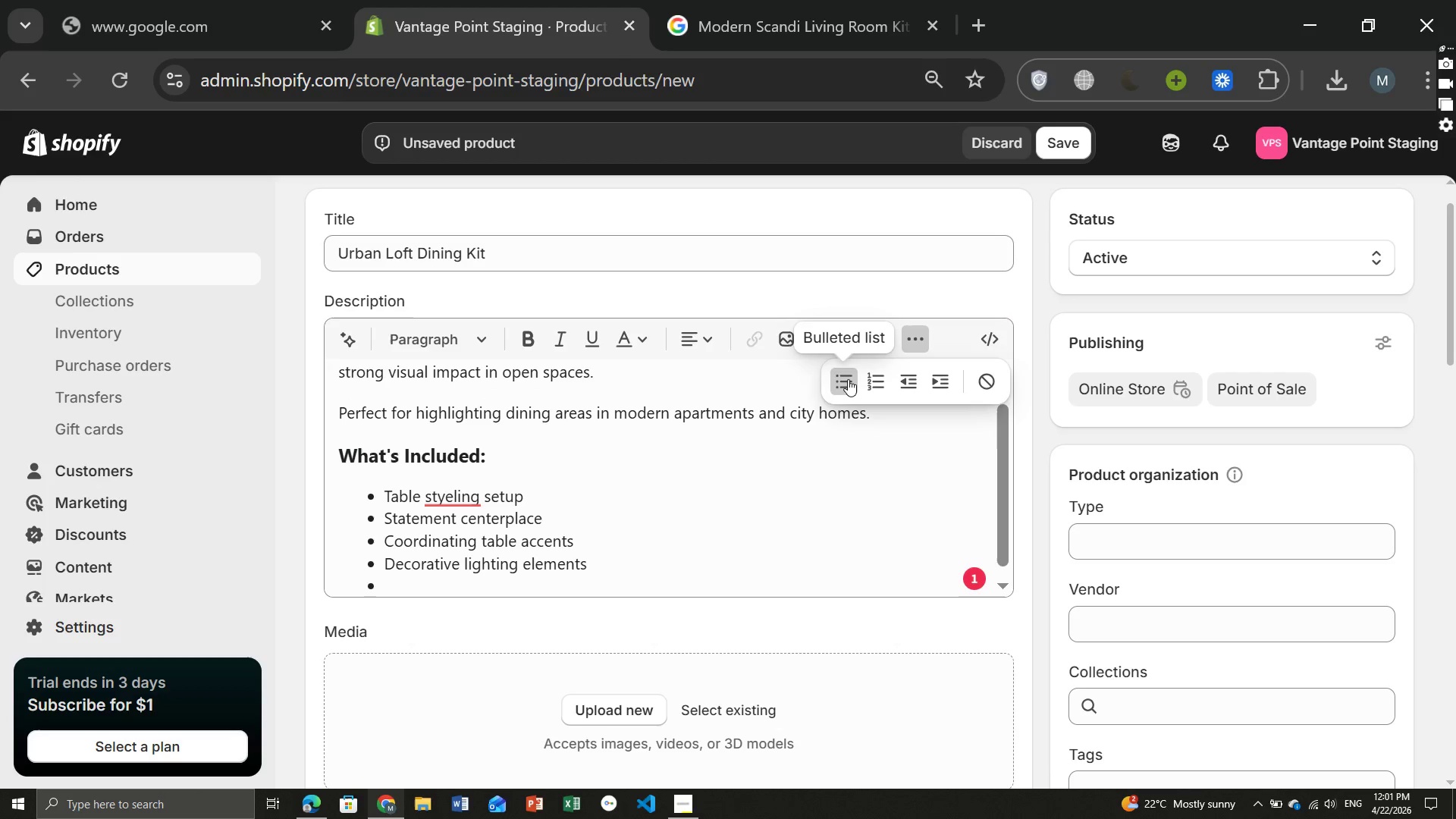 
left_click([848, 379])
 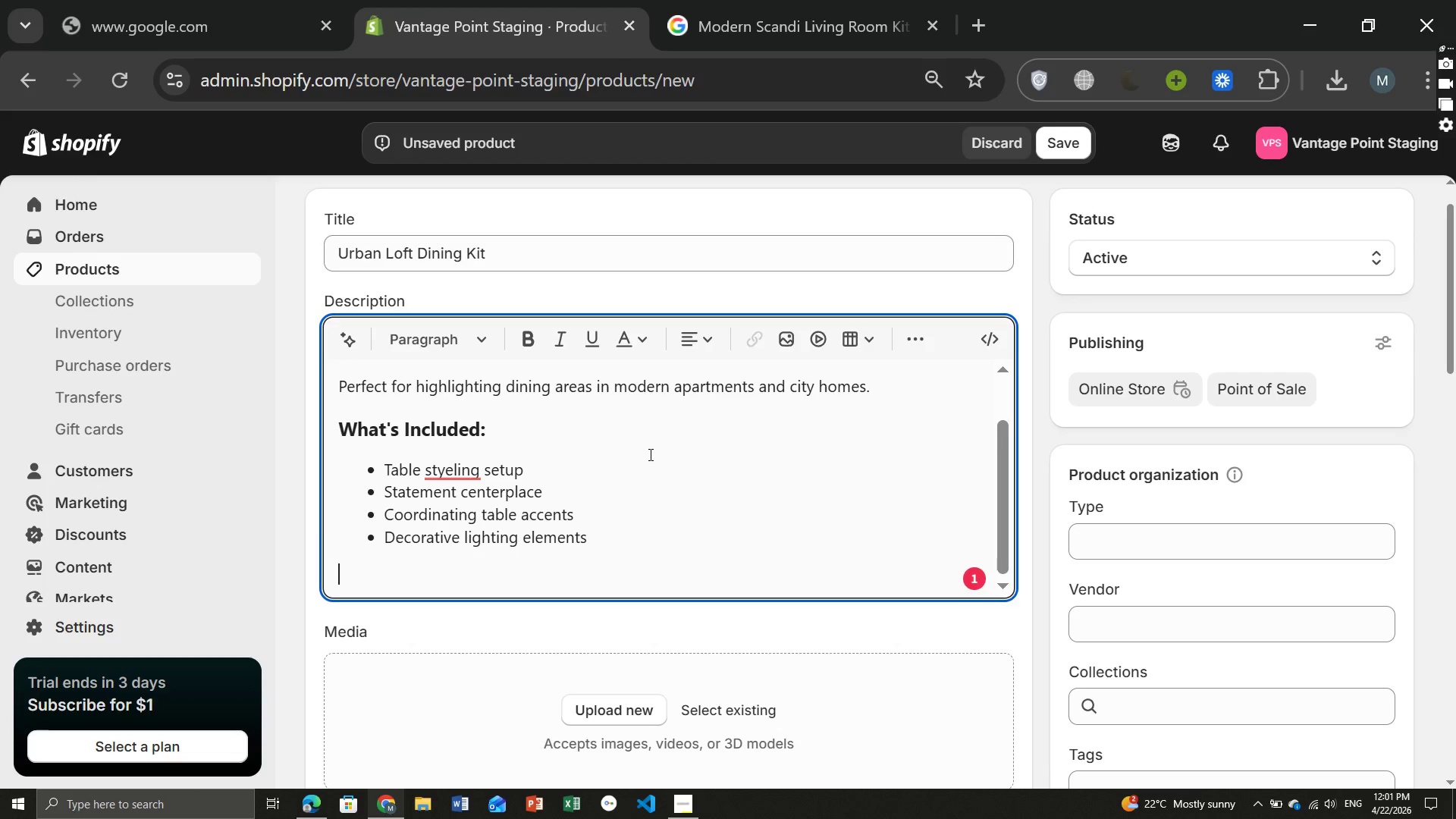 
type(Rental Duration: 7 days)
 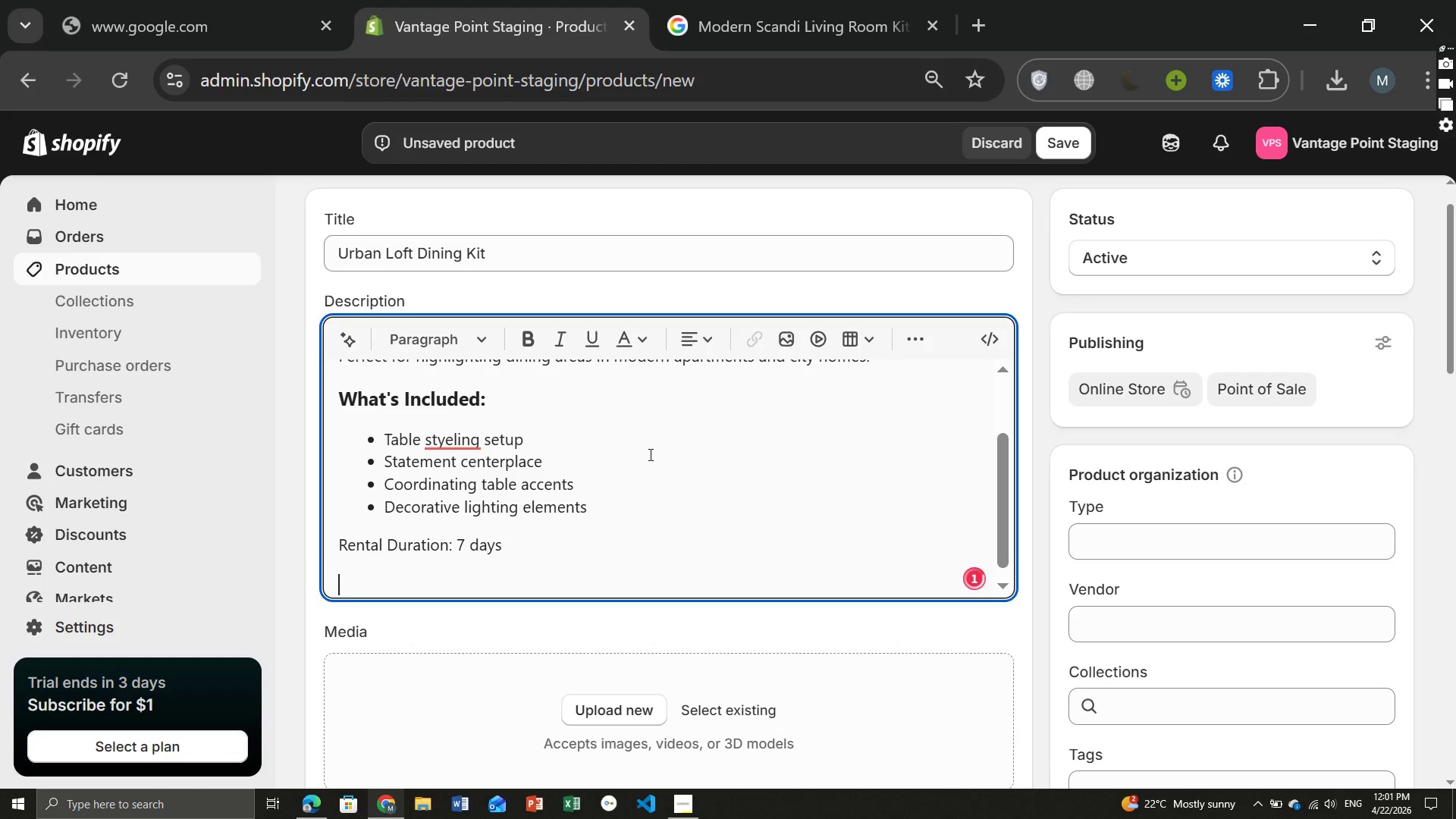 
key(Enter)
 